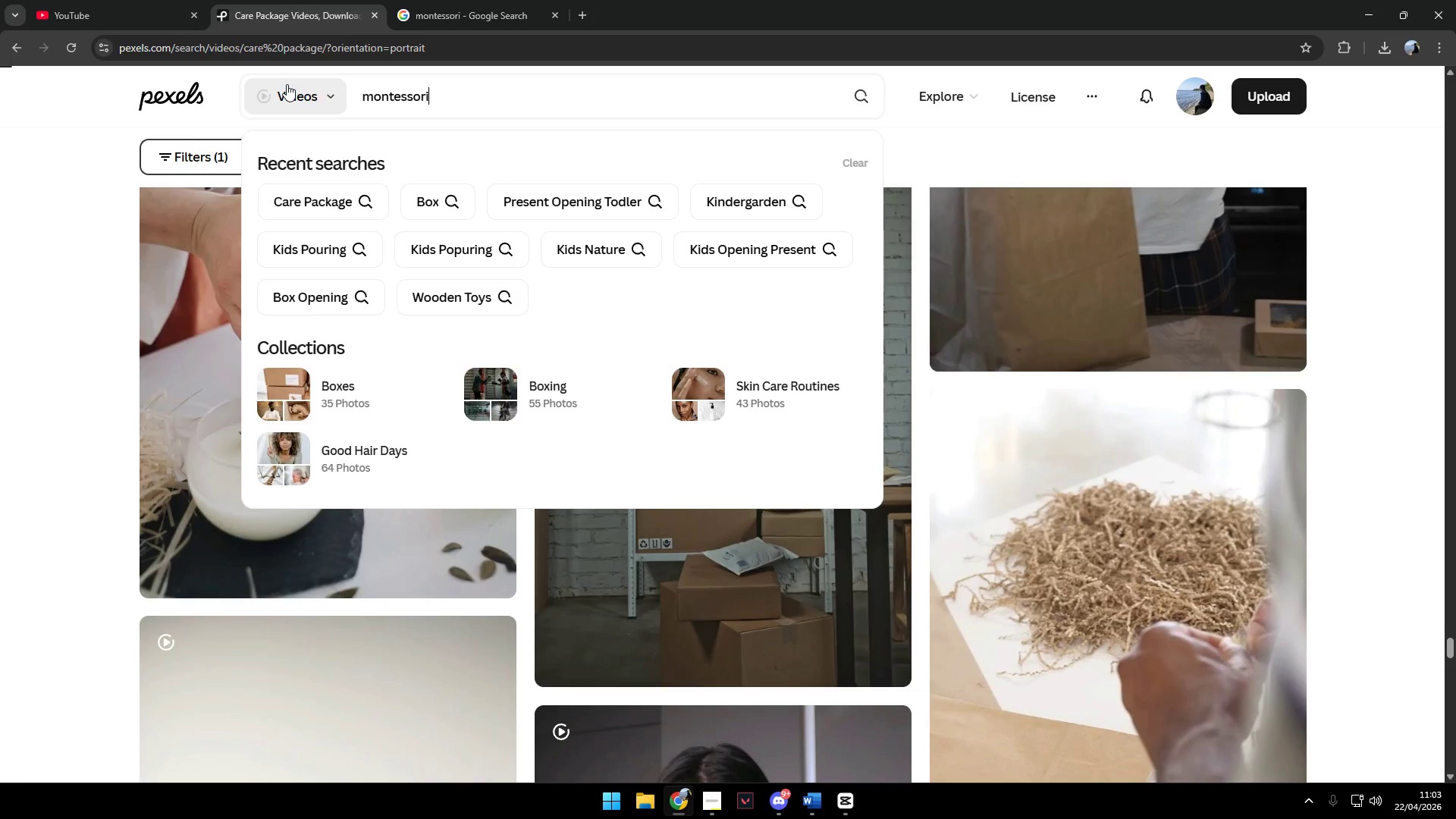 
key(Enter)
 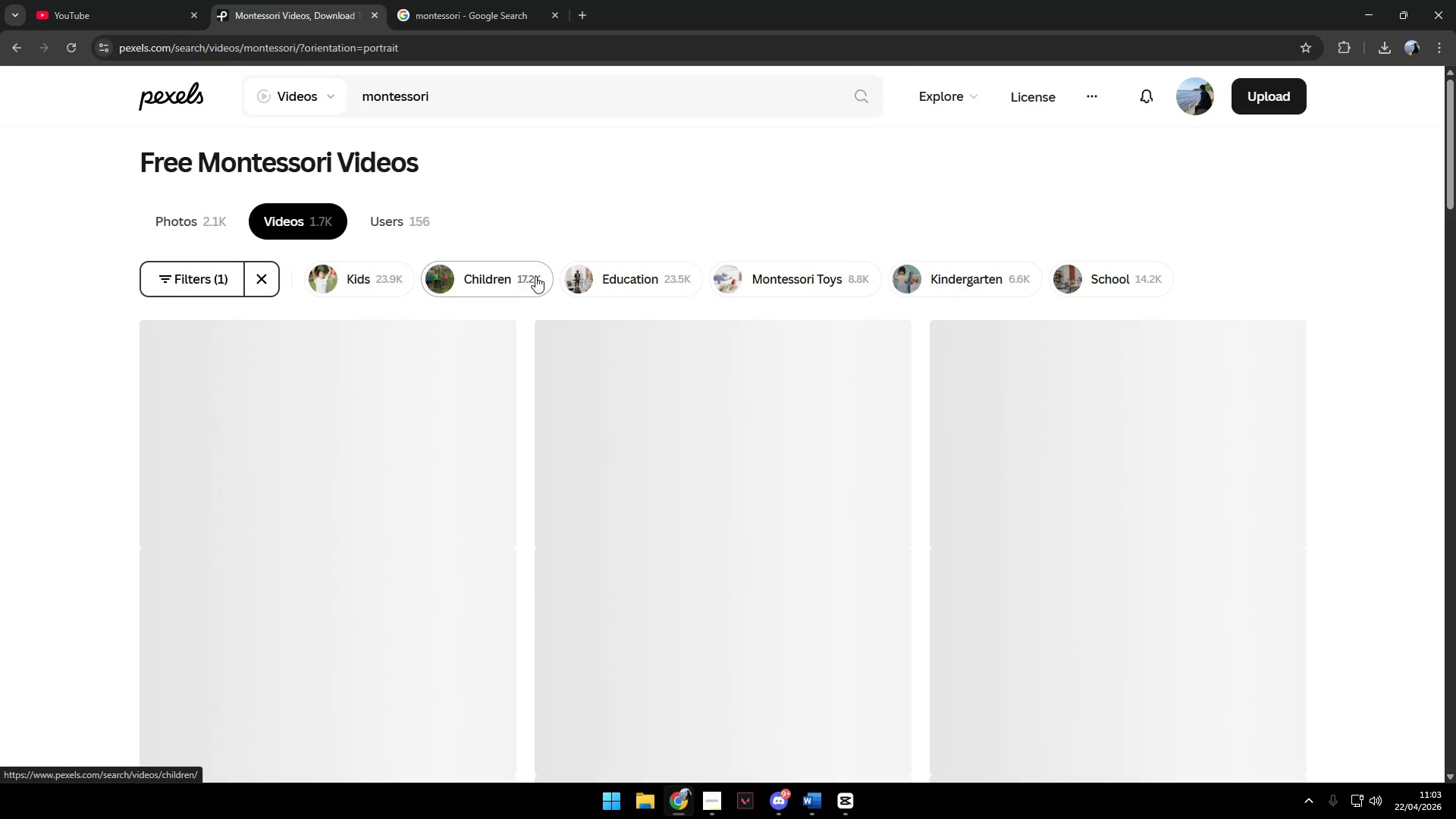 
scroll: coordinate [548, 270], scroll_direction: down, amount: 3.0
 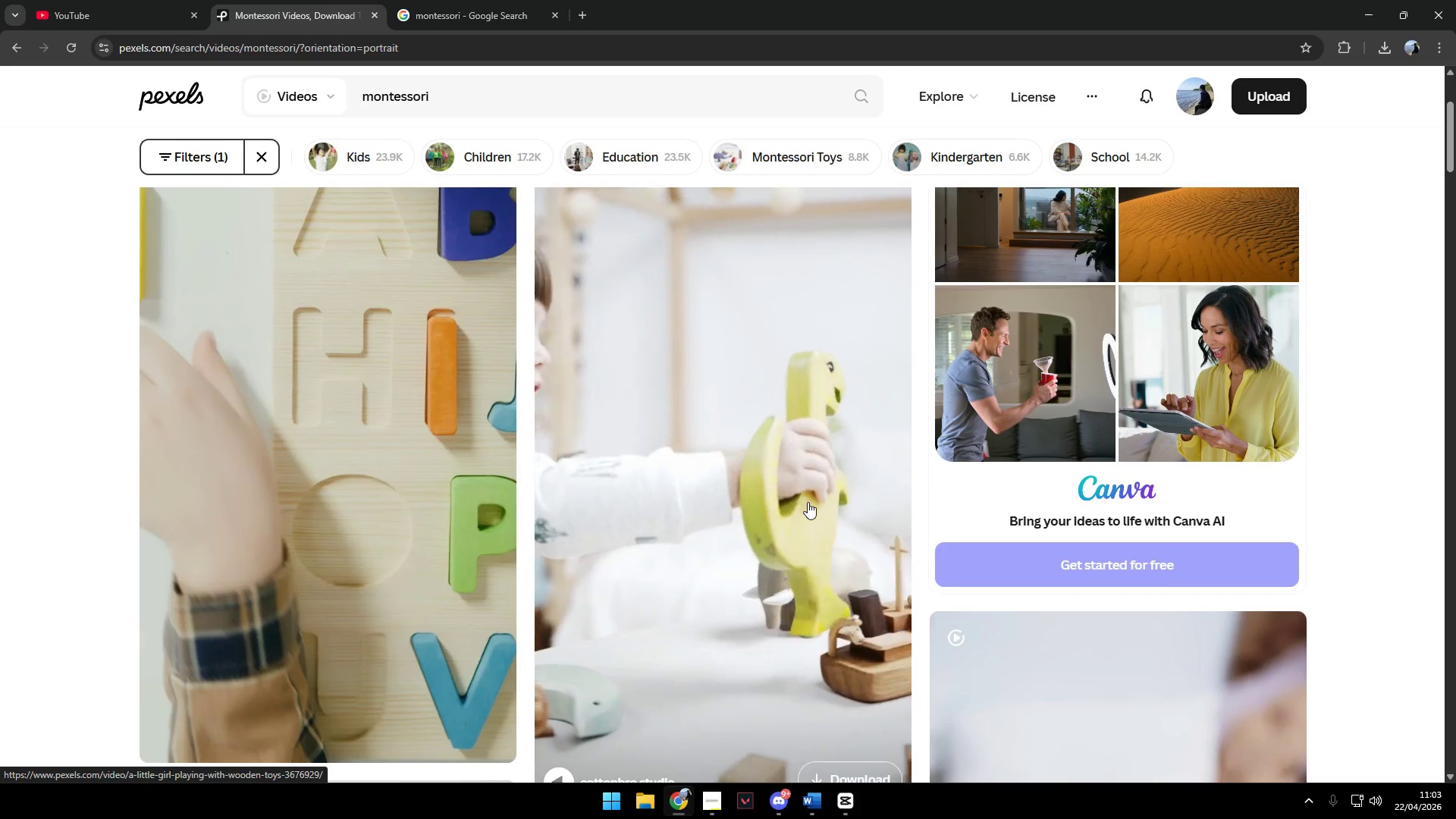 
wait(5.86)
 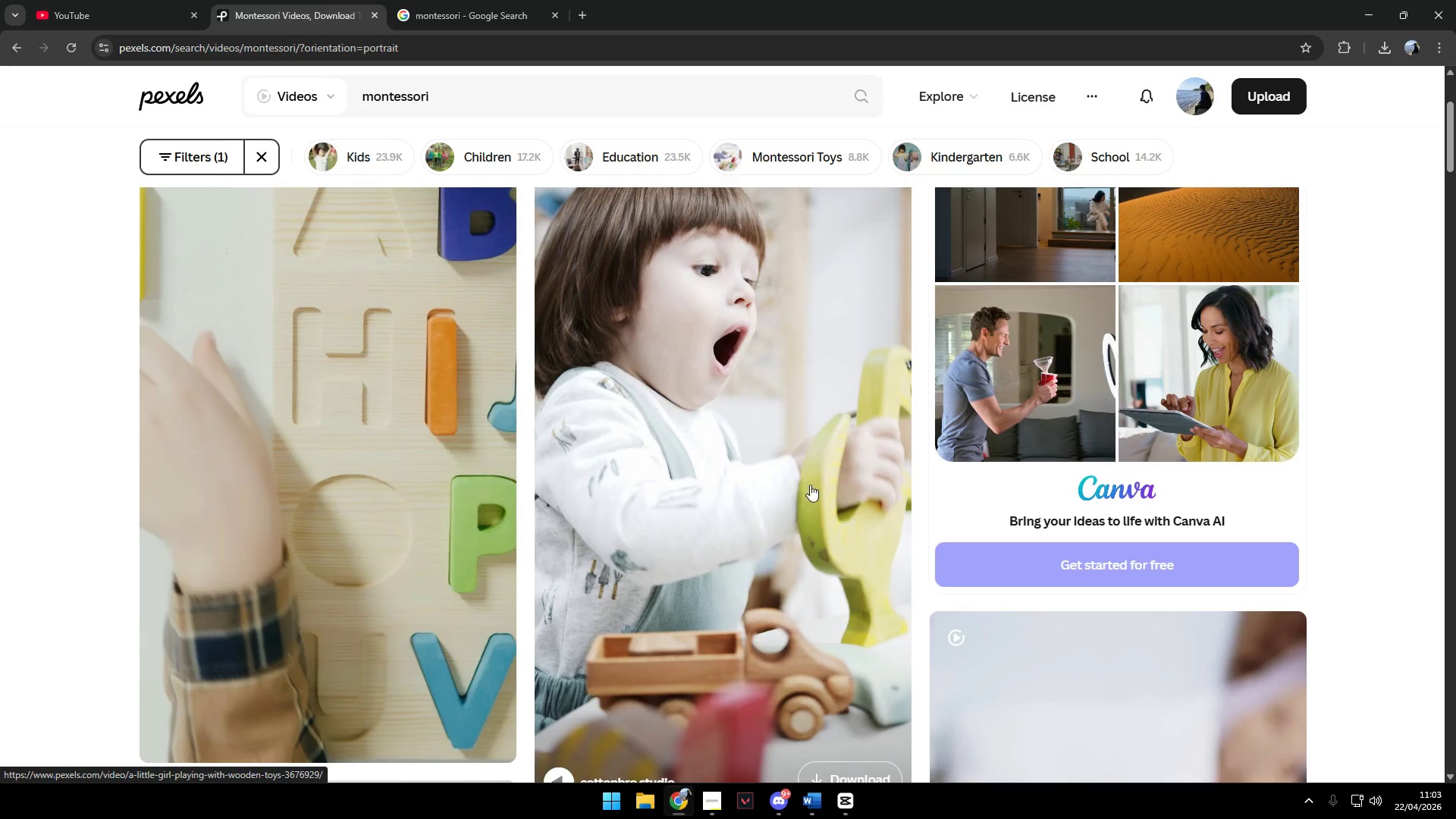 
scroll: coordinate [808, 502], scroll_direction: down, amount: 3.0
 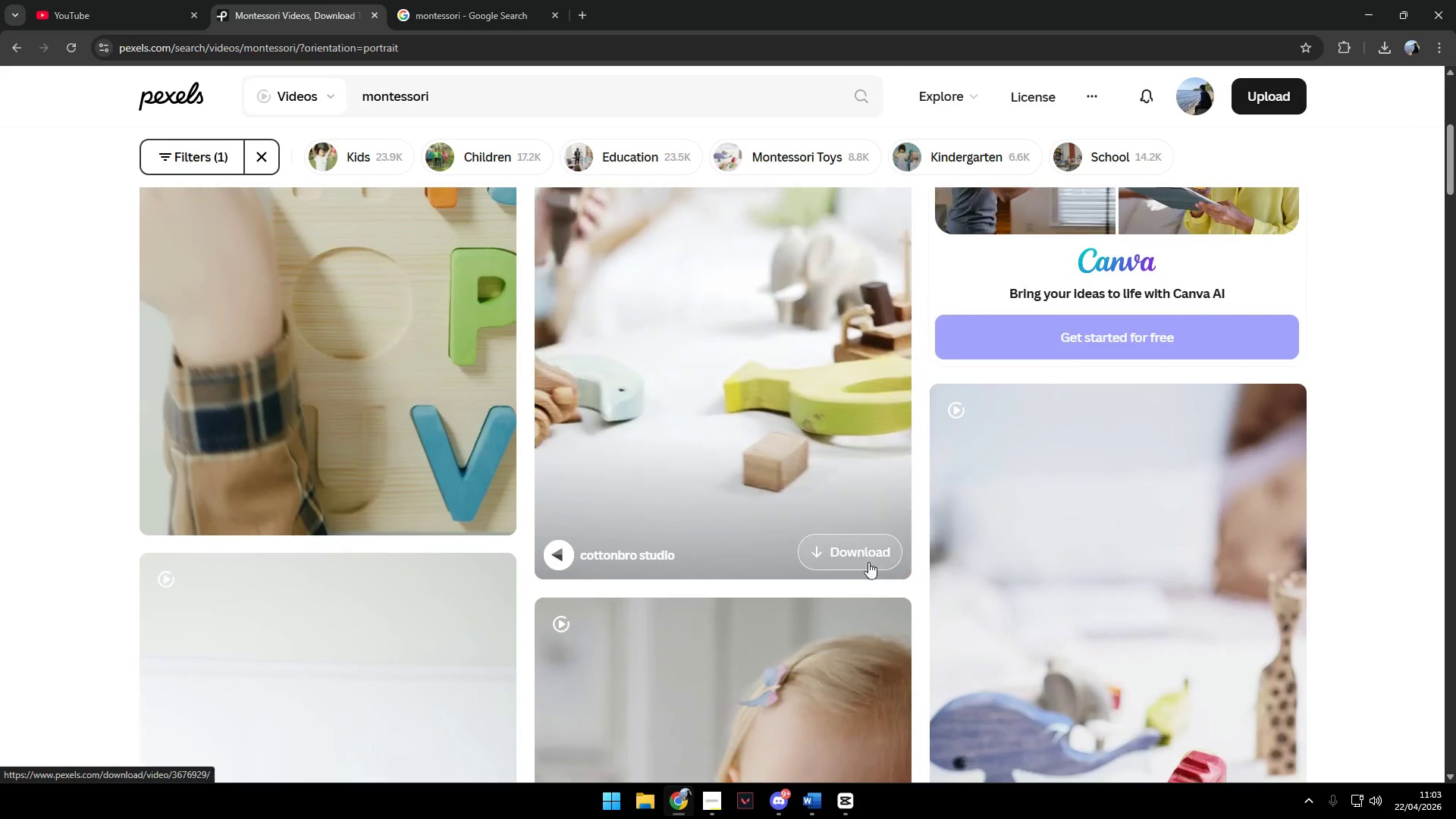 
left_click([868, 551])
 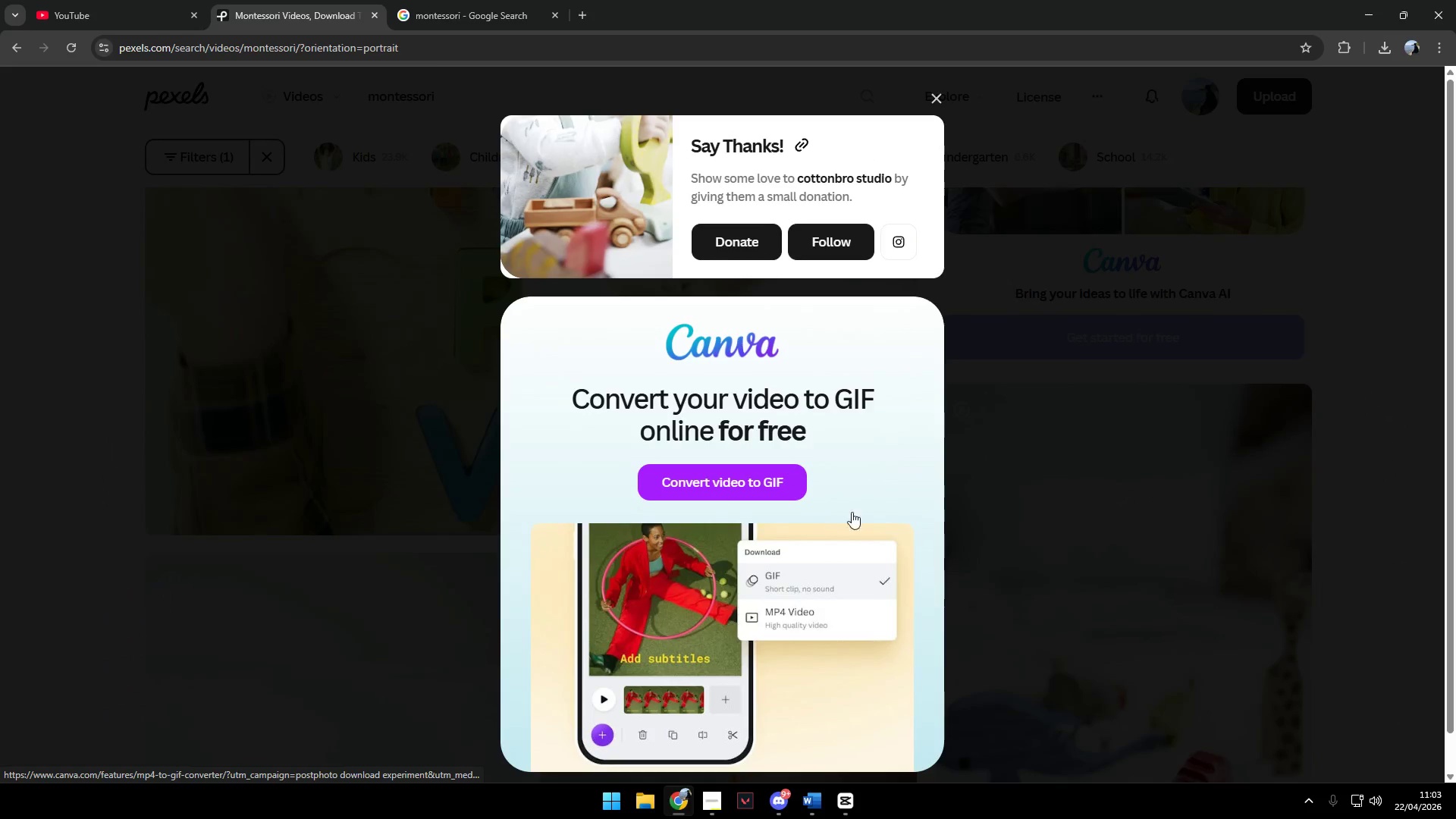 
left_click([1062, 506])
 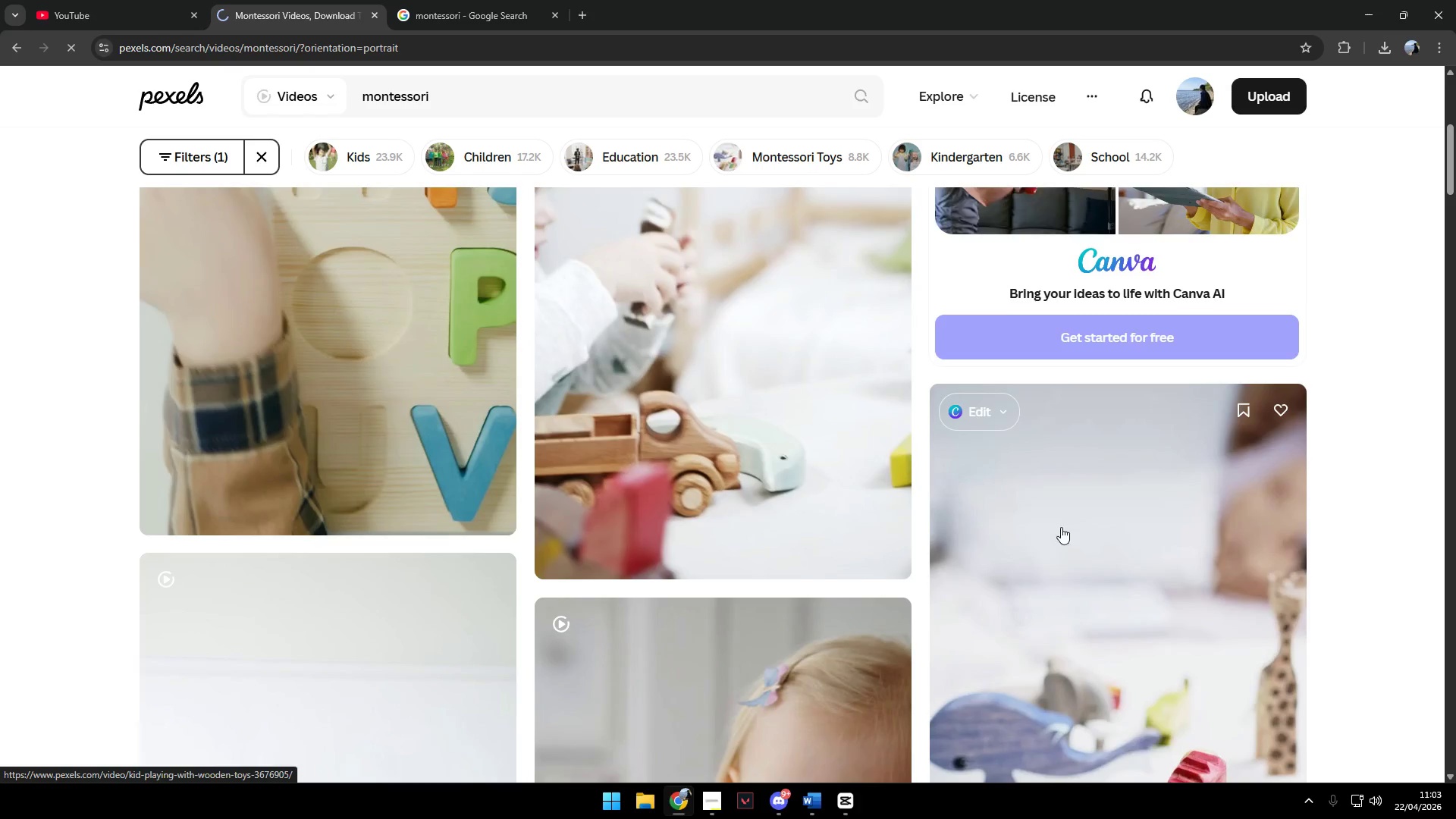 
scroll: coordinate [826, 441], scroll_direction: down, amount: 7.0
 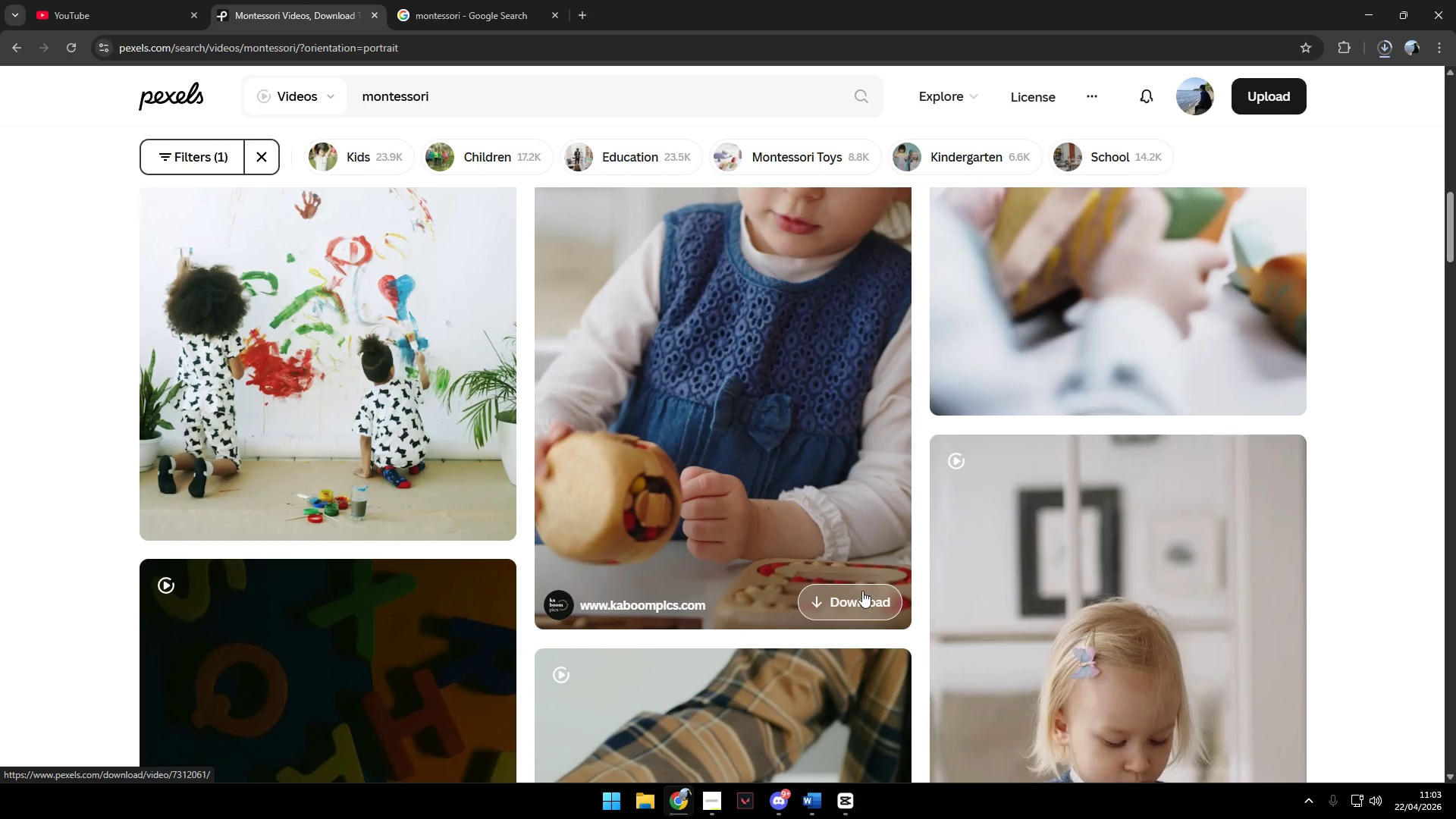 
left_click([1354, 526])
 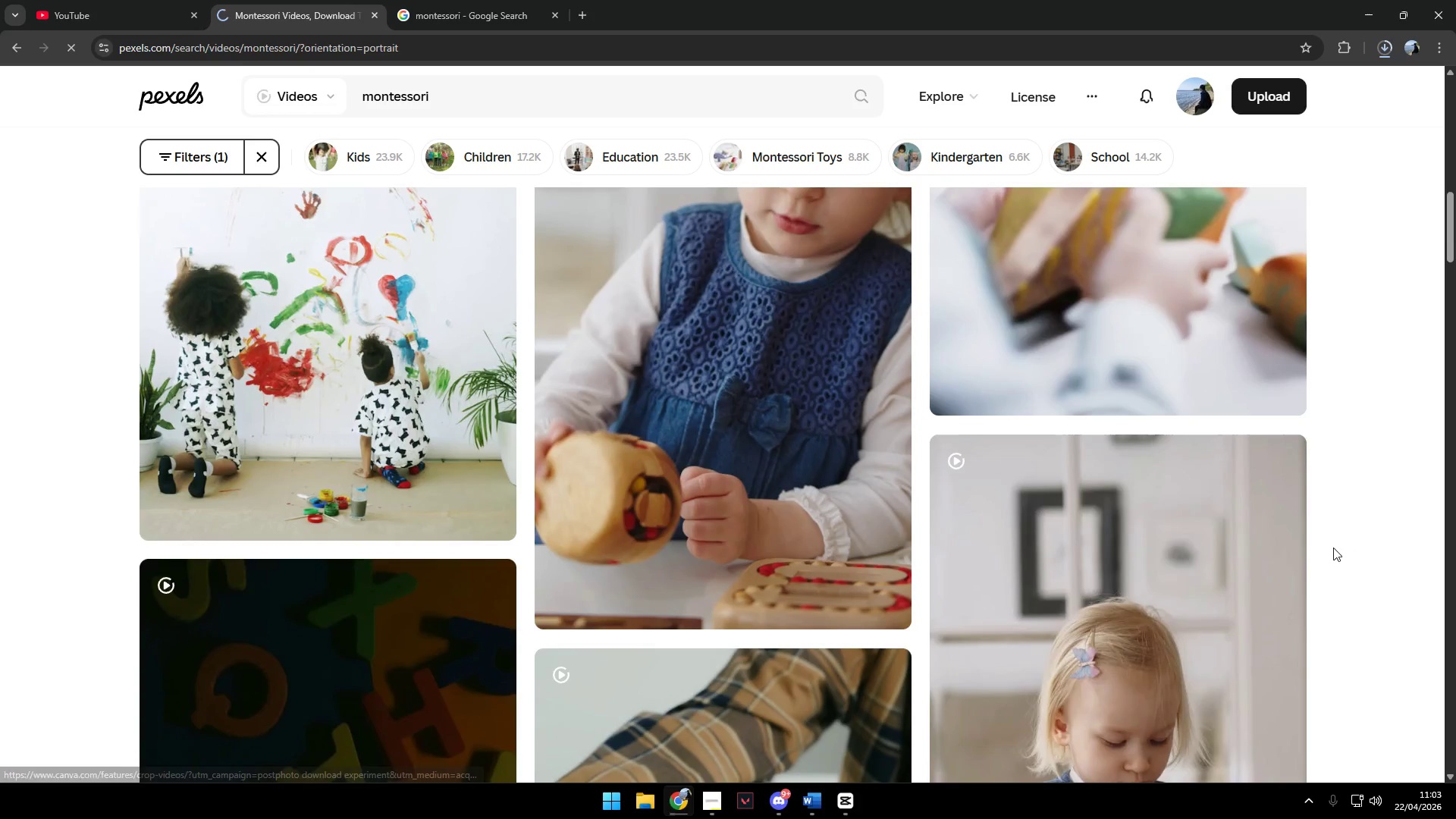 
scroll: coordinate [648, 641], scroll_direction: down, amount: 25.0
 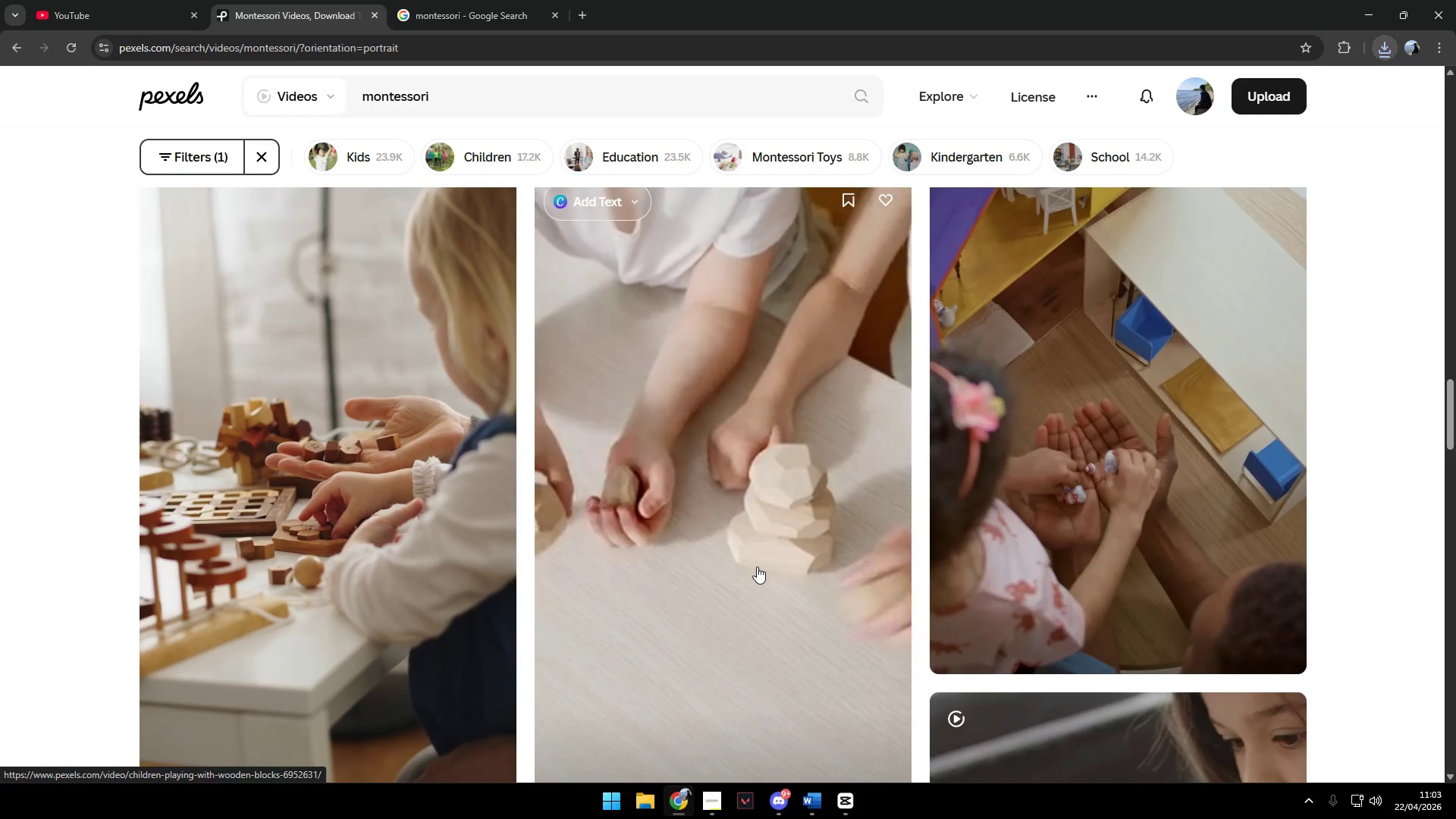 
wait(6.38)
 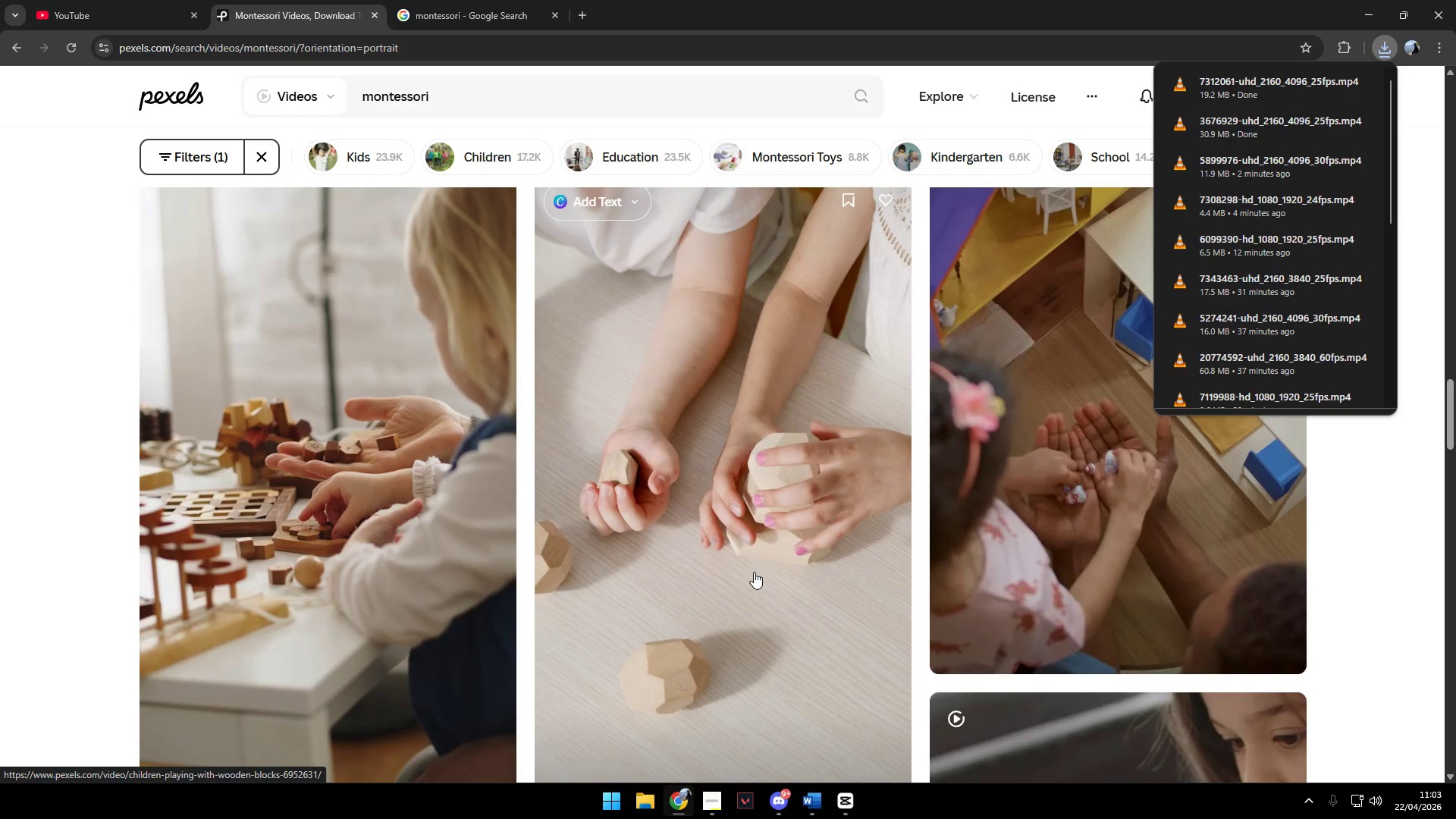 
scroll: coordinate [780, 583], scroll_direction: down, amount: 3.0
 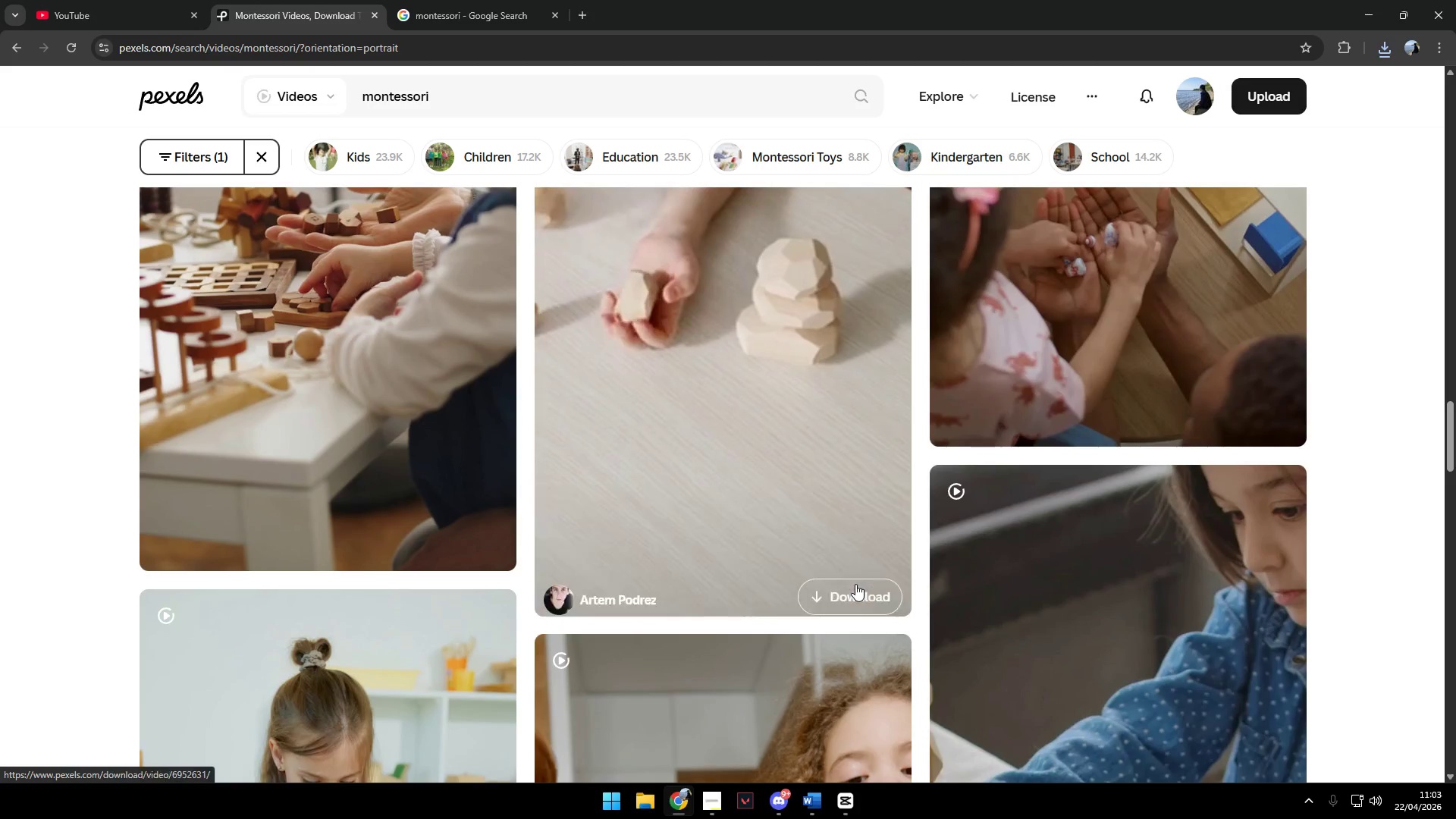 
left_click([852, 582])
 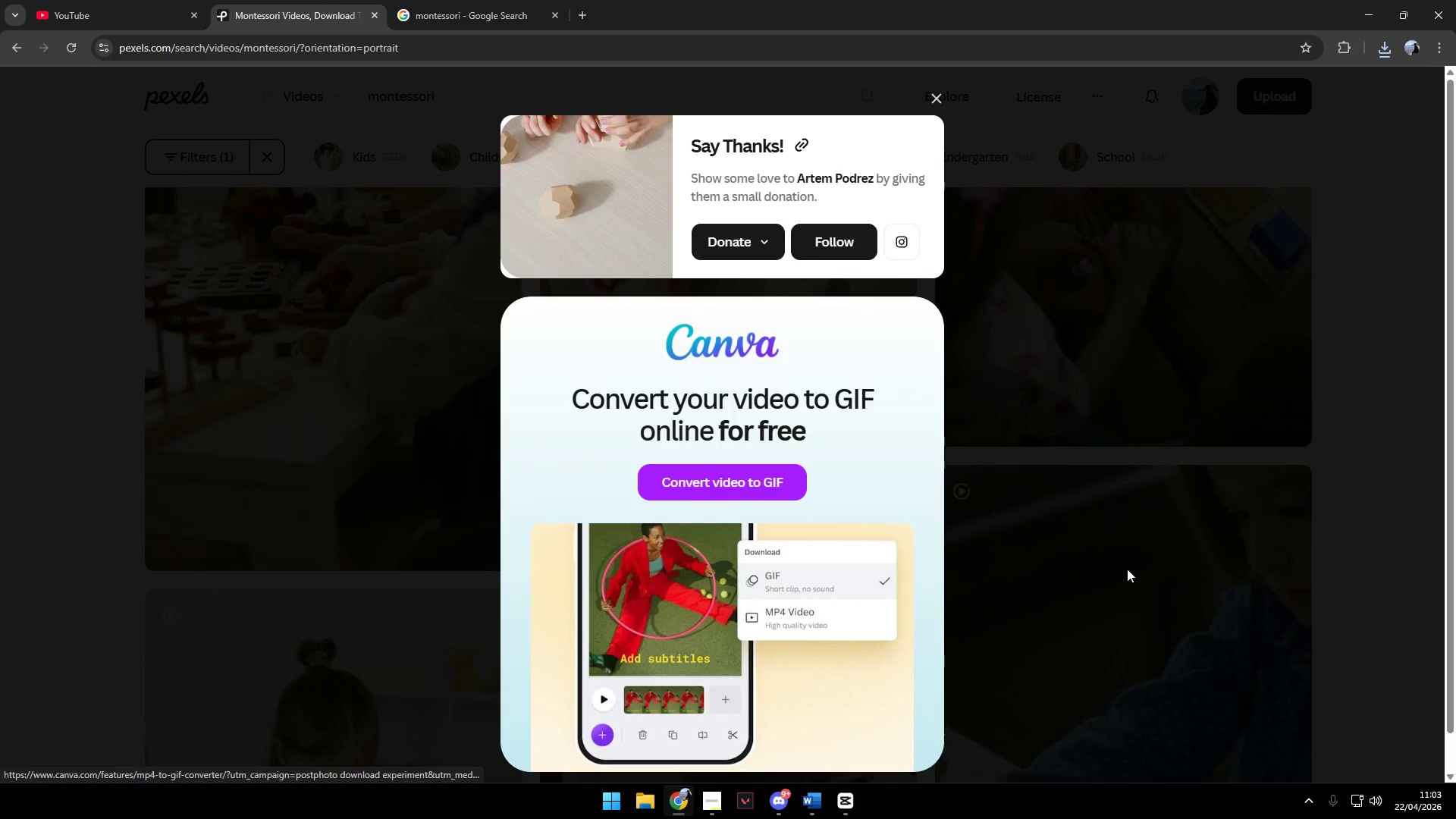 
scroll: coordinate [796, 567], scroll_direction: down, amount: 9.0
 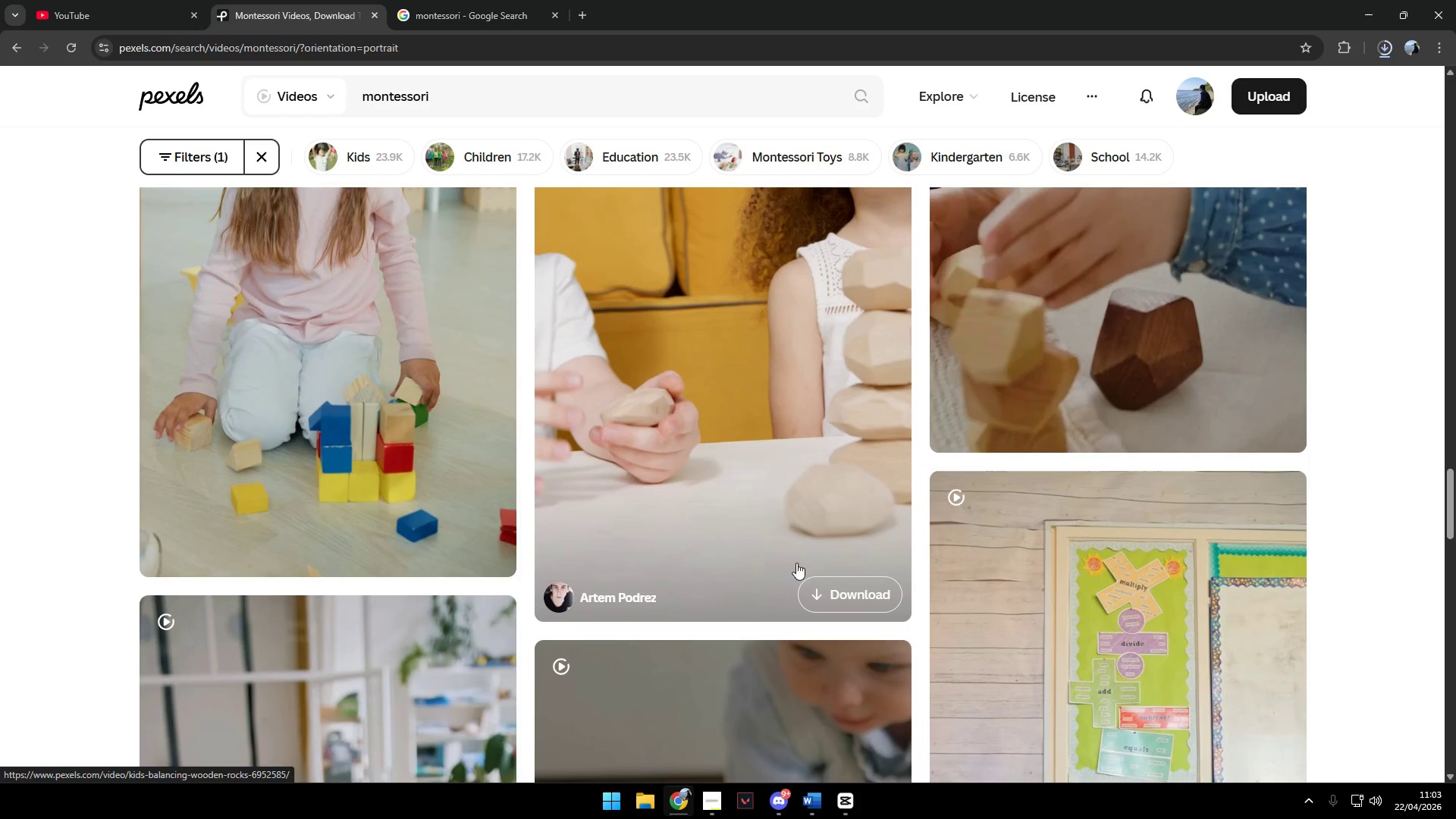 
scroll: coordinate [714, 553], scroll_direction: up, amount: 3.0
 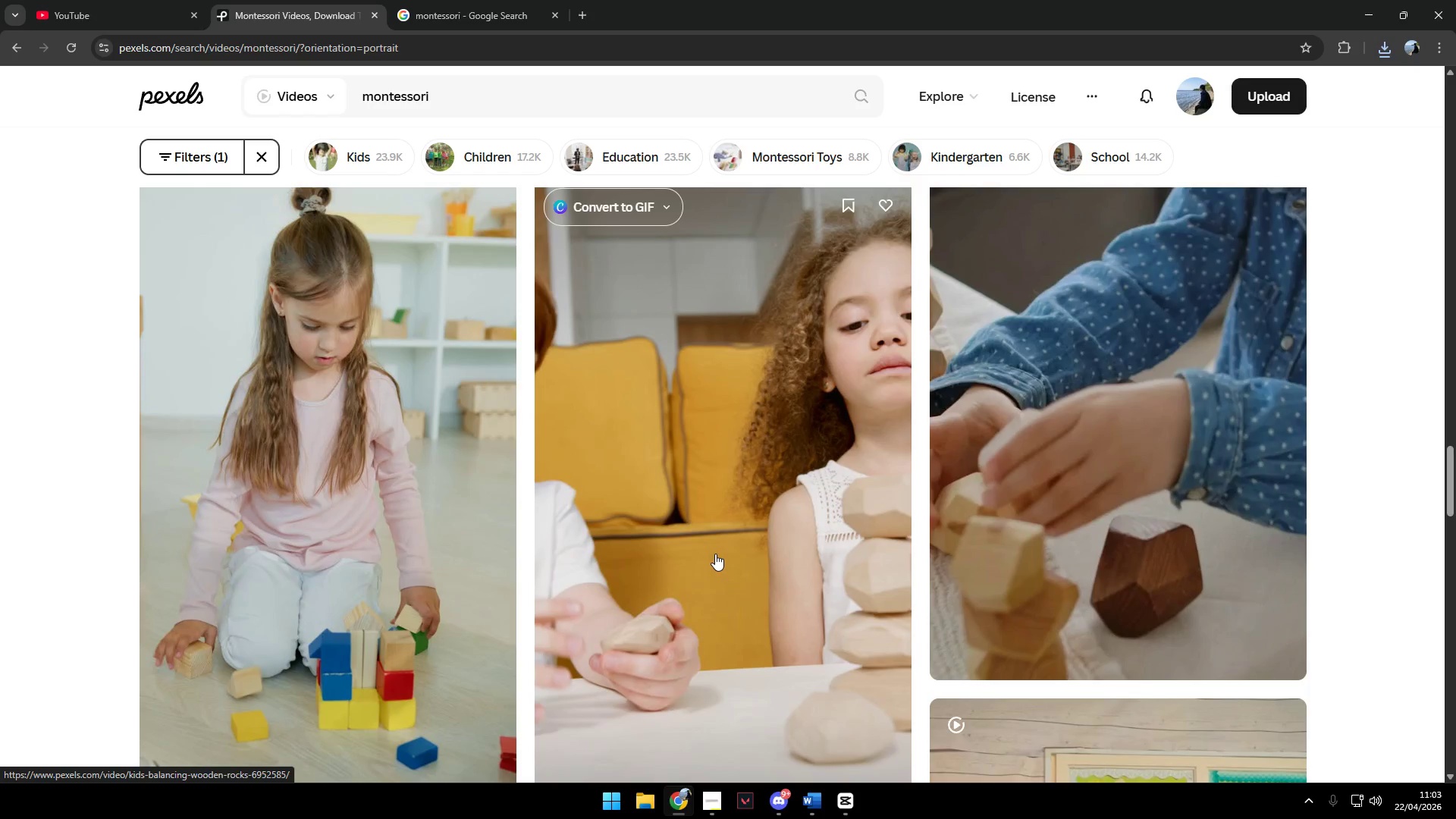 
scroll: coordinate [720, 550], scroll_direction: down, amount: 10.0
 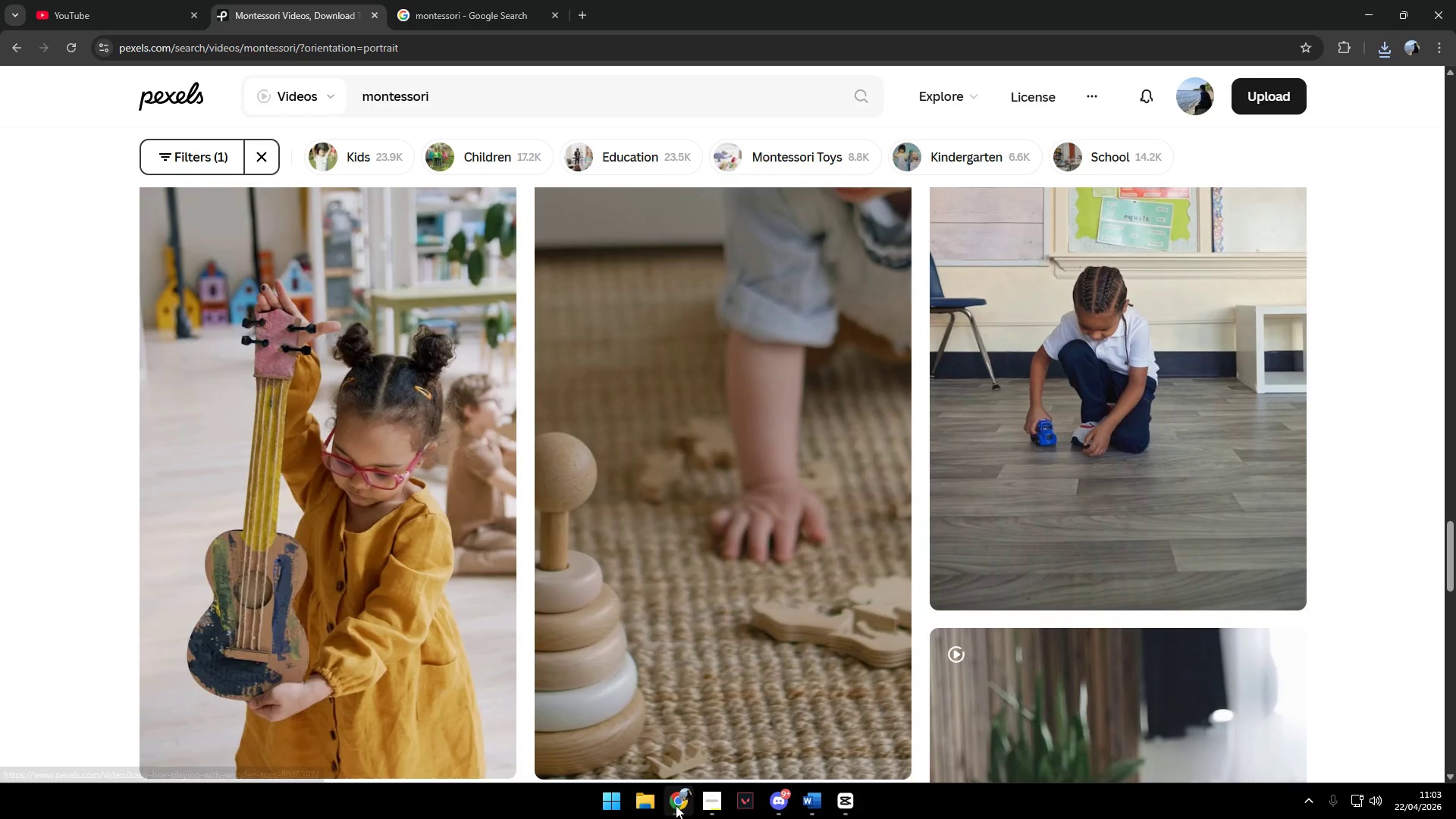 
left_click([648, 807])
 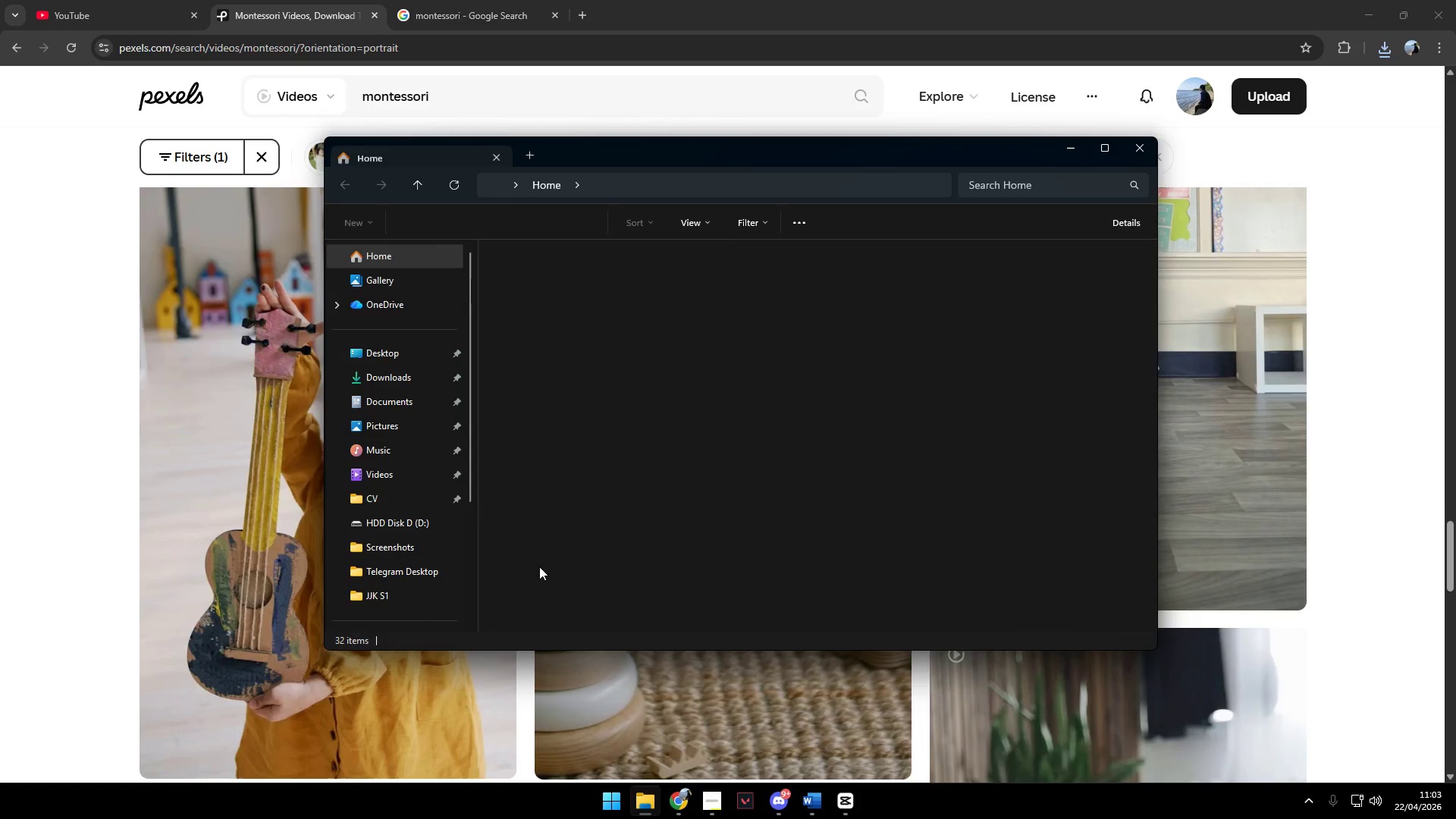 
left_click([397, 377])
 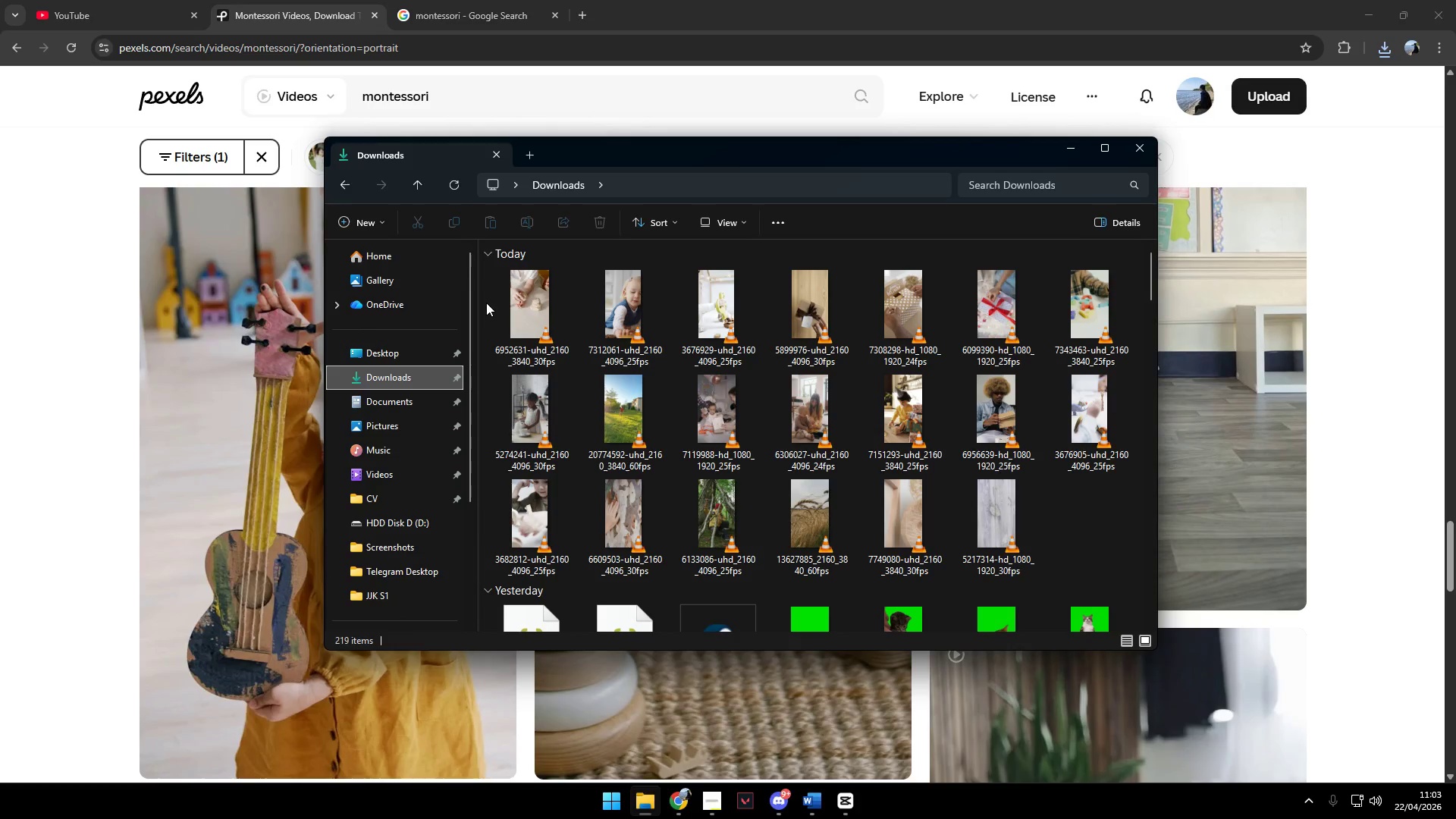 
left_click_drag(start_coordinate=[488, 300], to_coordinate=[722, 313])
 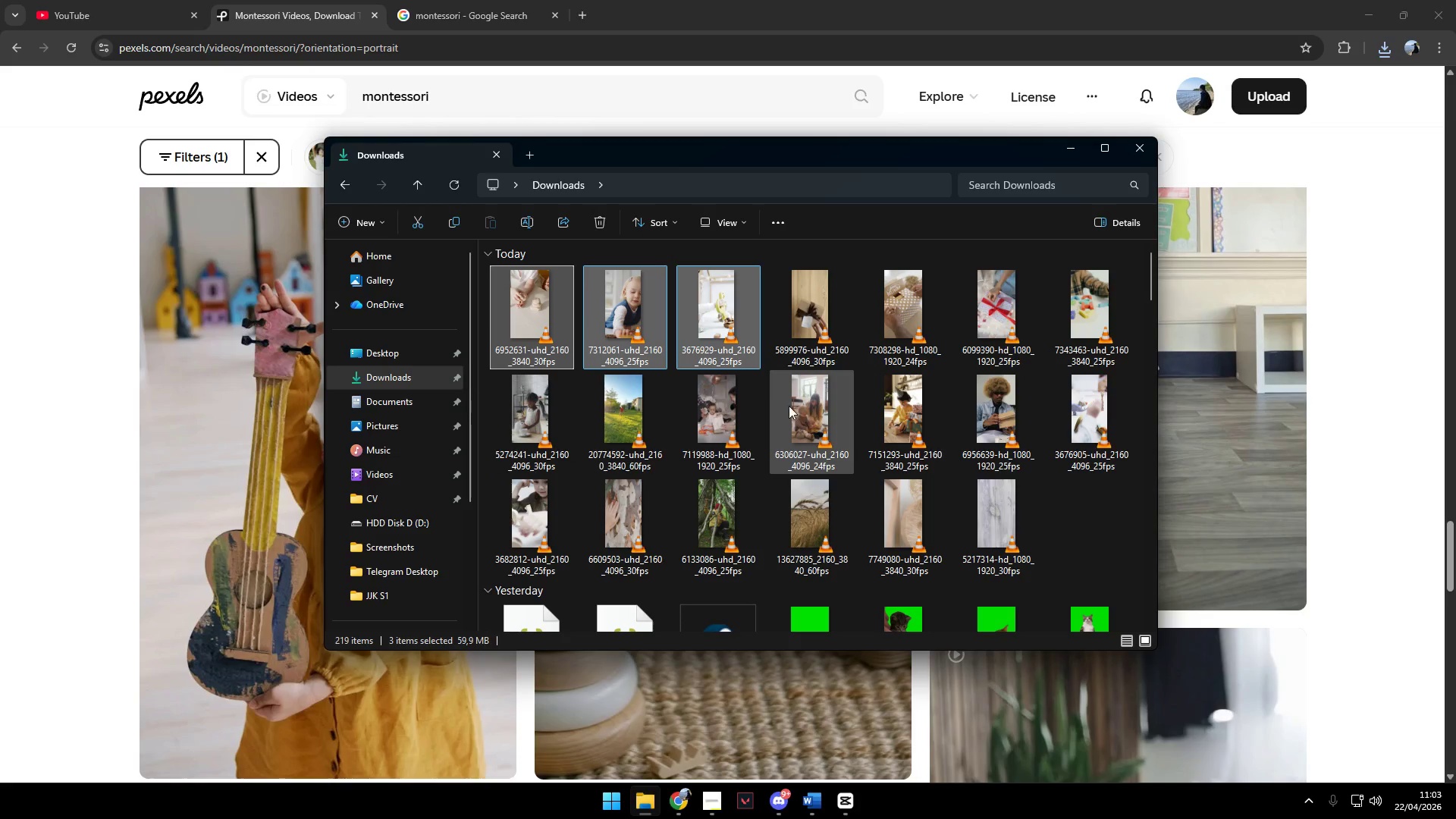 
scroll: coordinate [980, 513], scroll_direction: up, amount: 2.0
 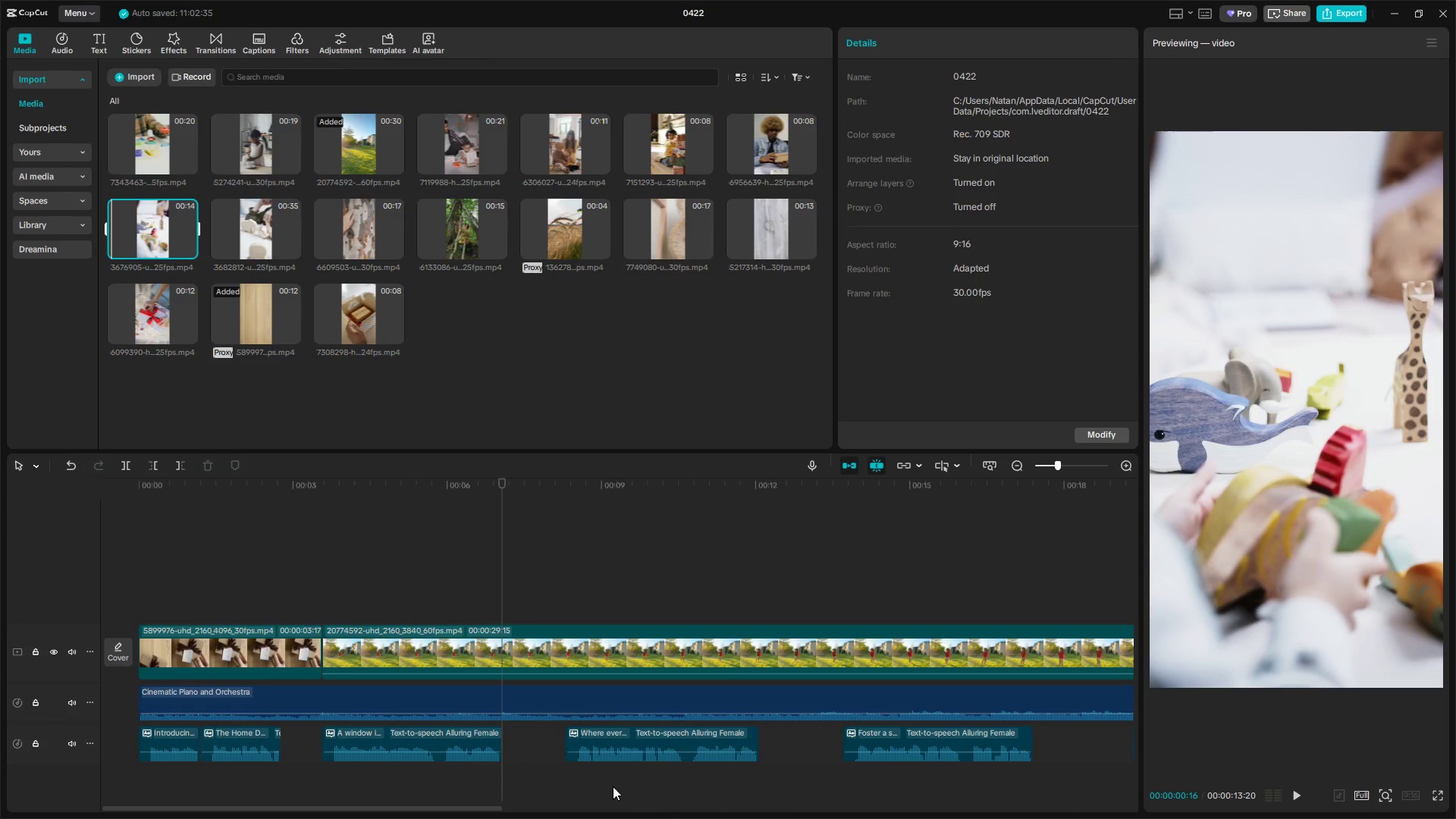 
key(Alt+AltLeft)
 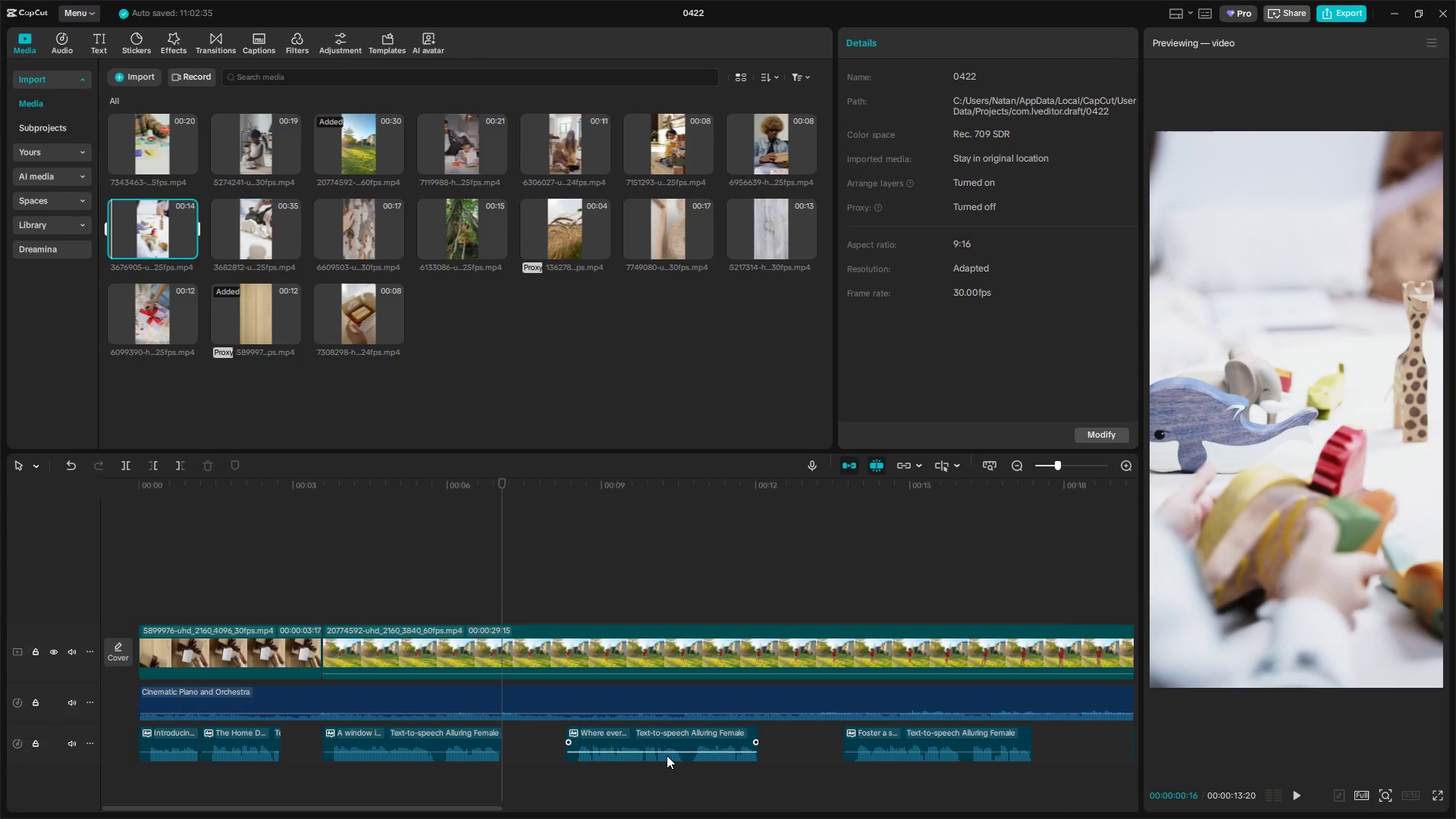 
key(Alt+Tab)
 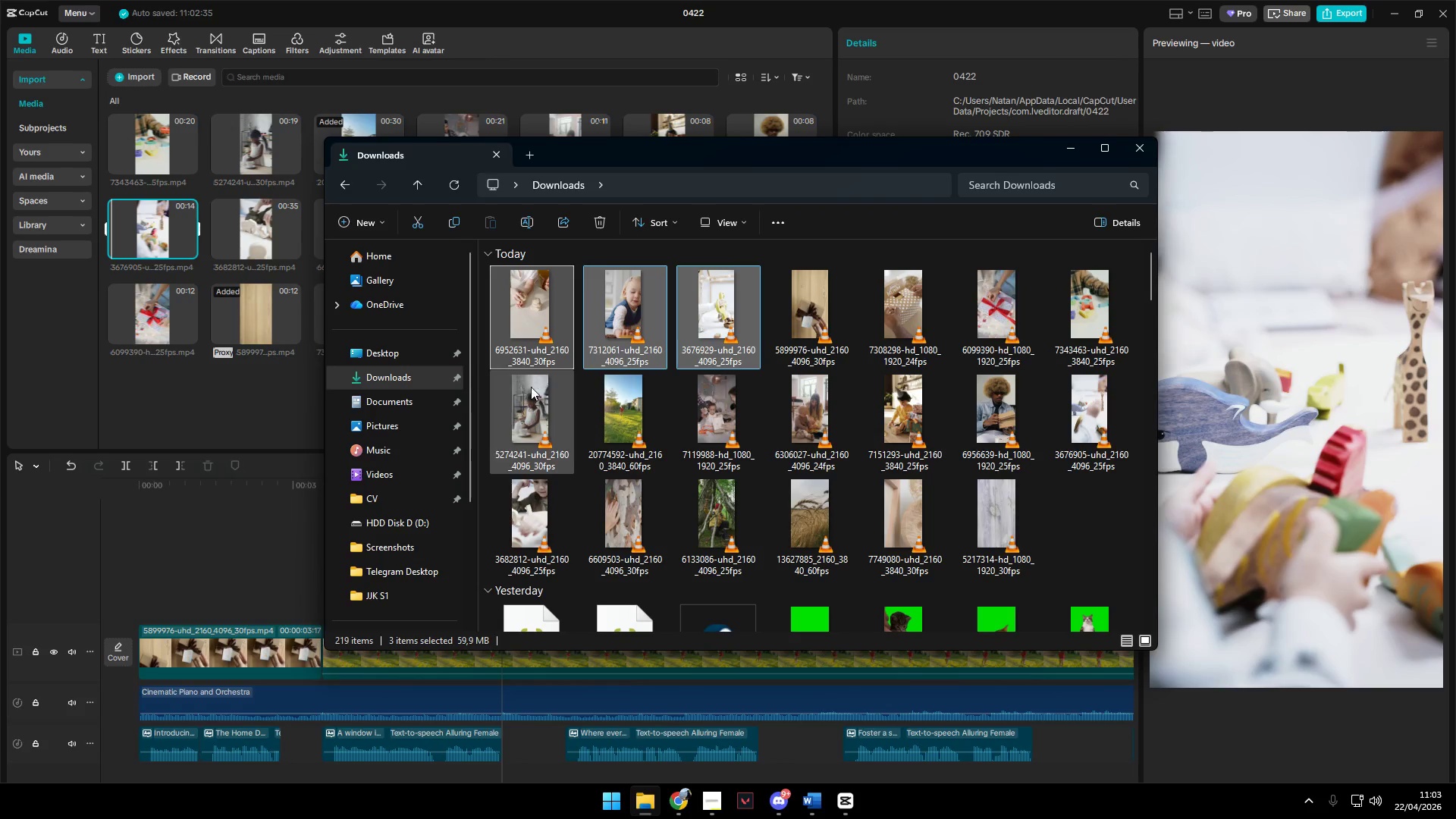 
left_click_drag(start_coordinate=[525, 315], to_coordinate=[257, 351])
 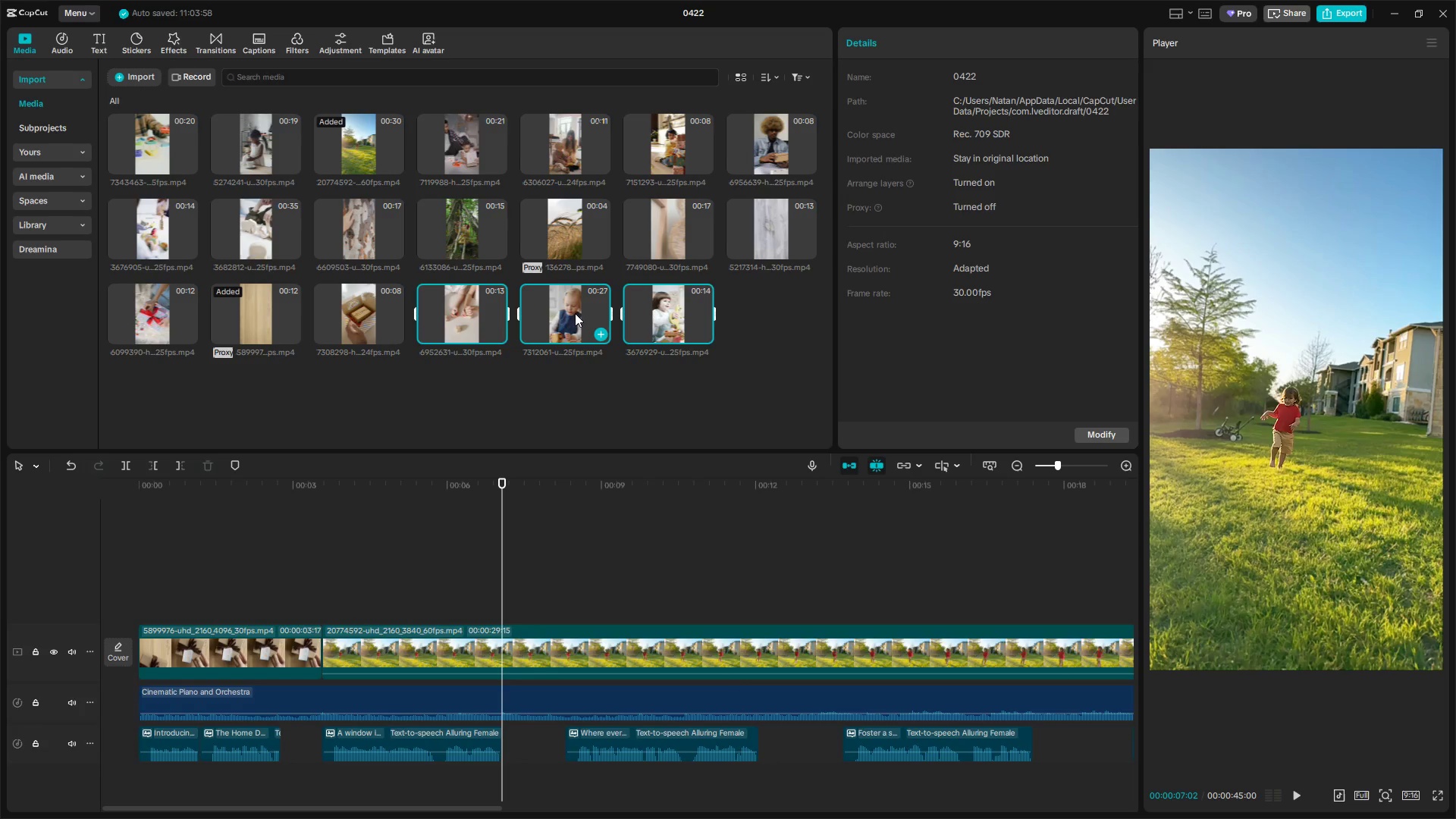 
left_click([648, 312])
 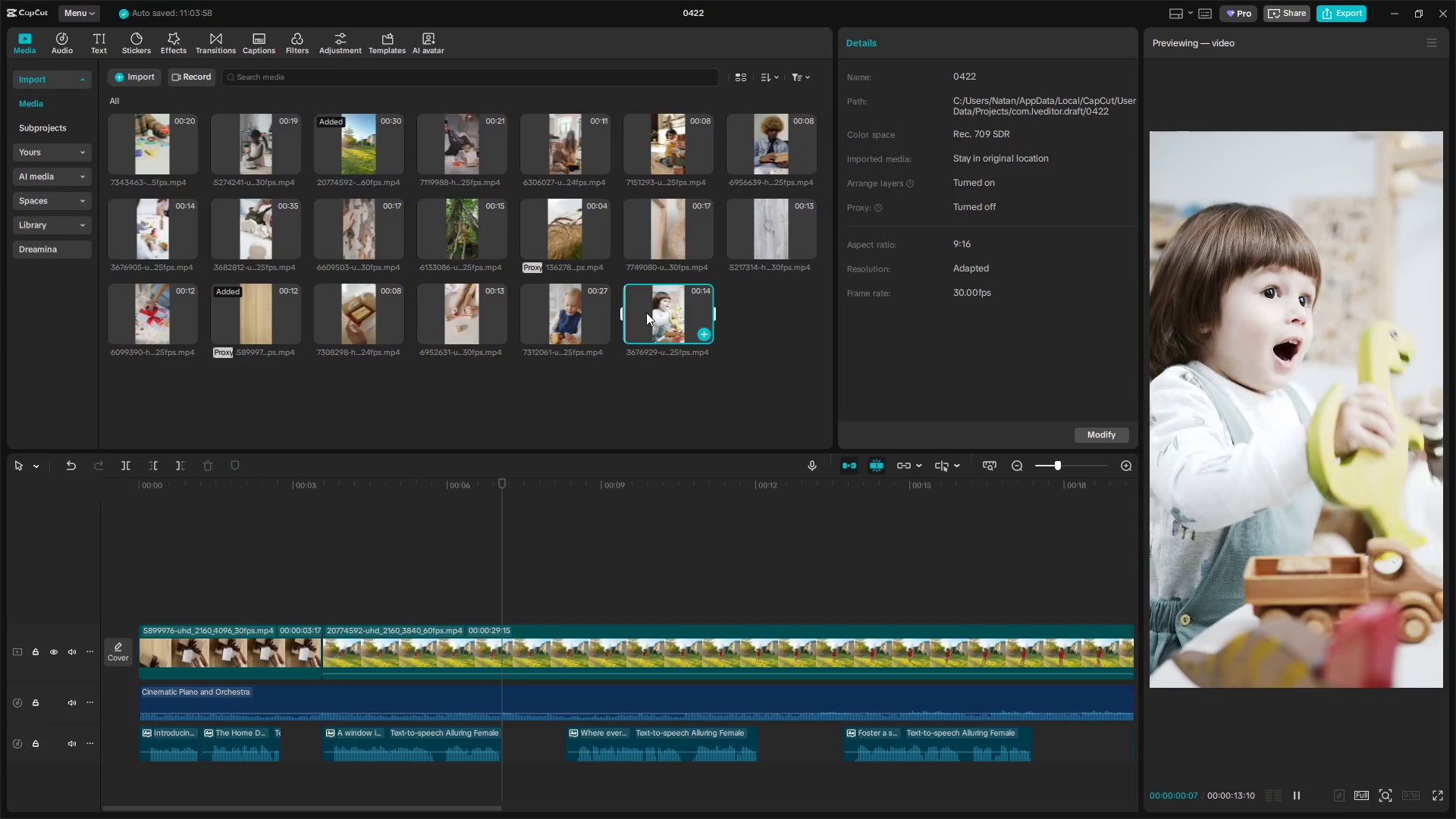 
left_click_drag(start_coordinate=[630, 305], to_coordinate=[382, 642])
 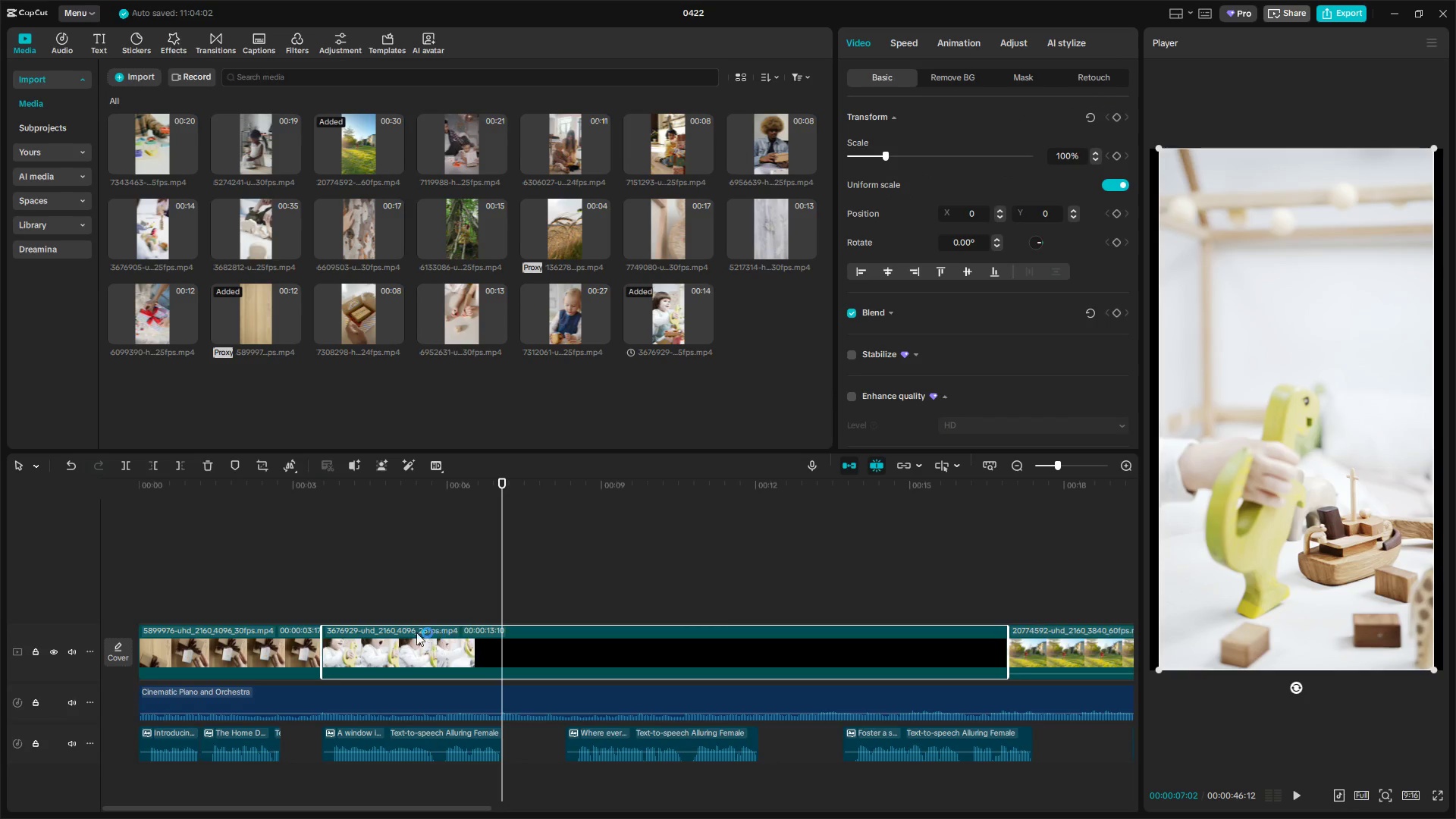 
left_click([300, 598])
 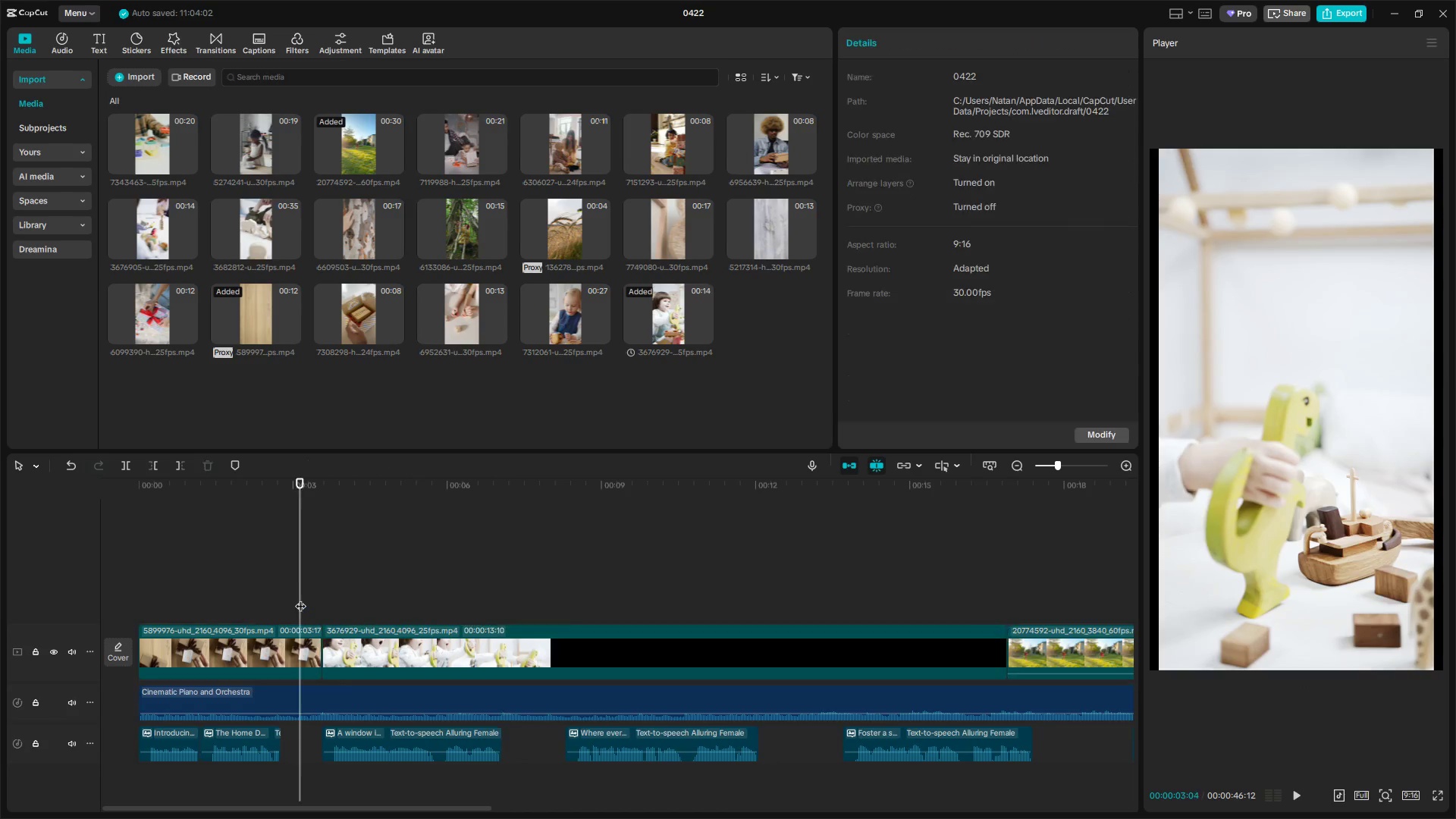 
key(Space)
 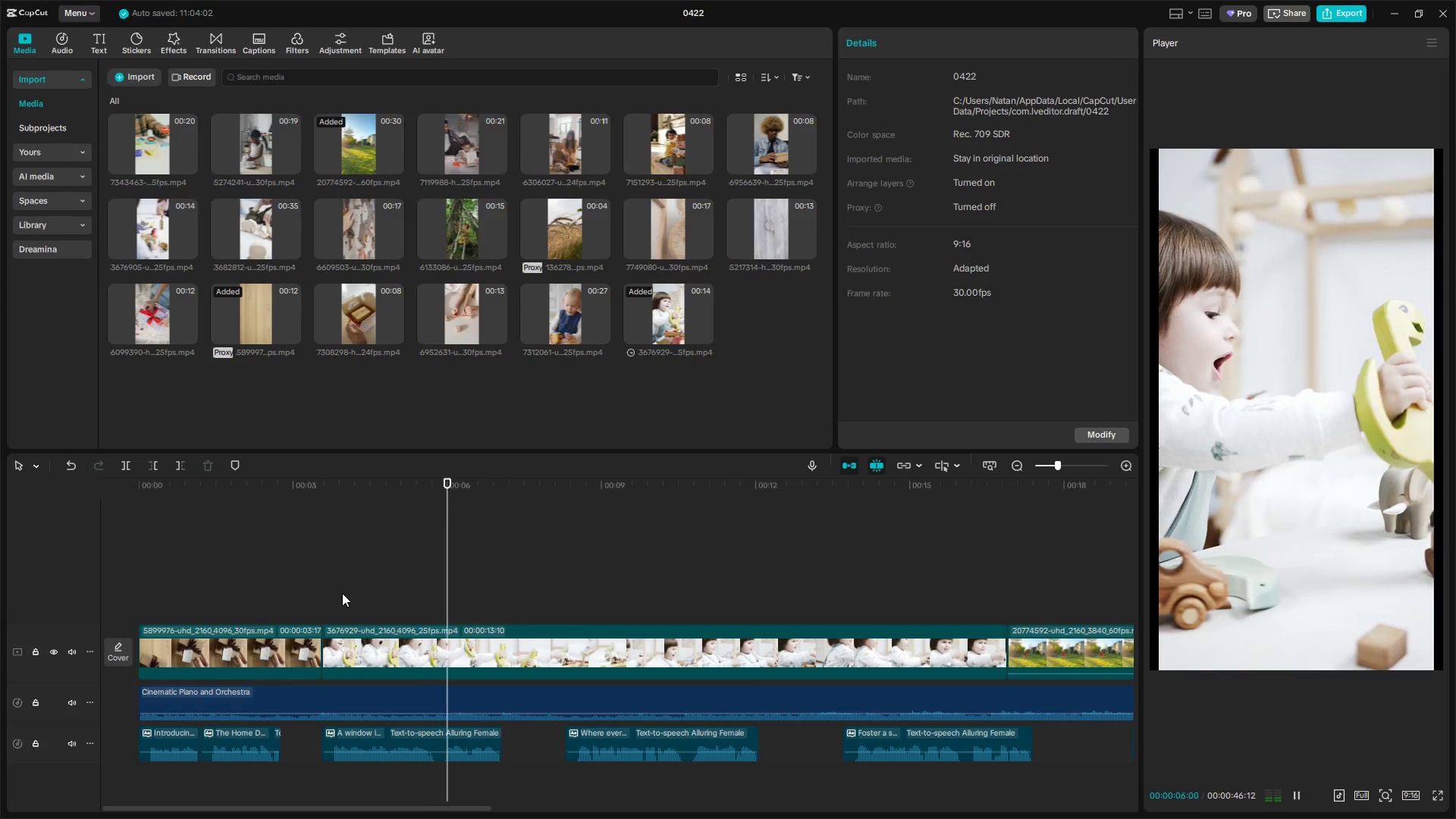 
key(Space)
 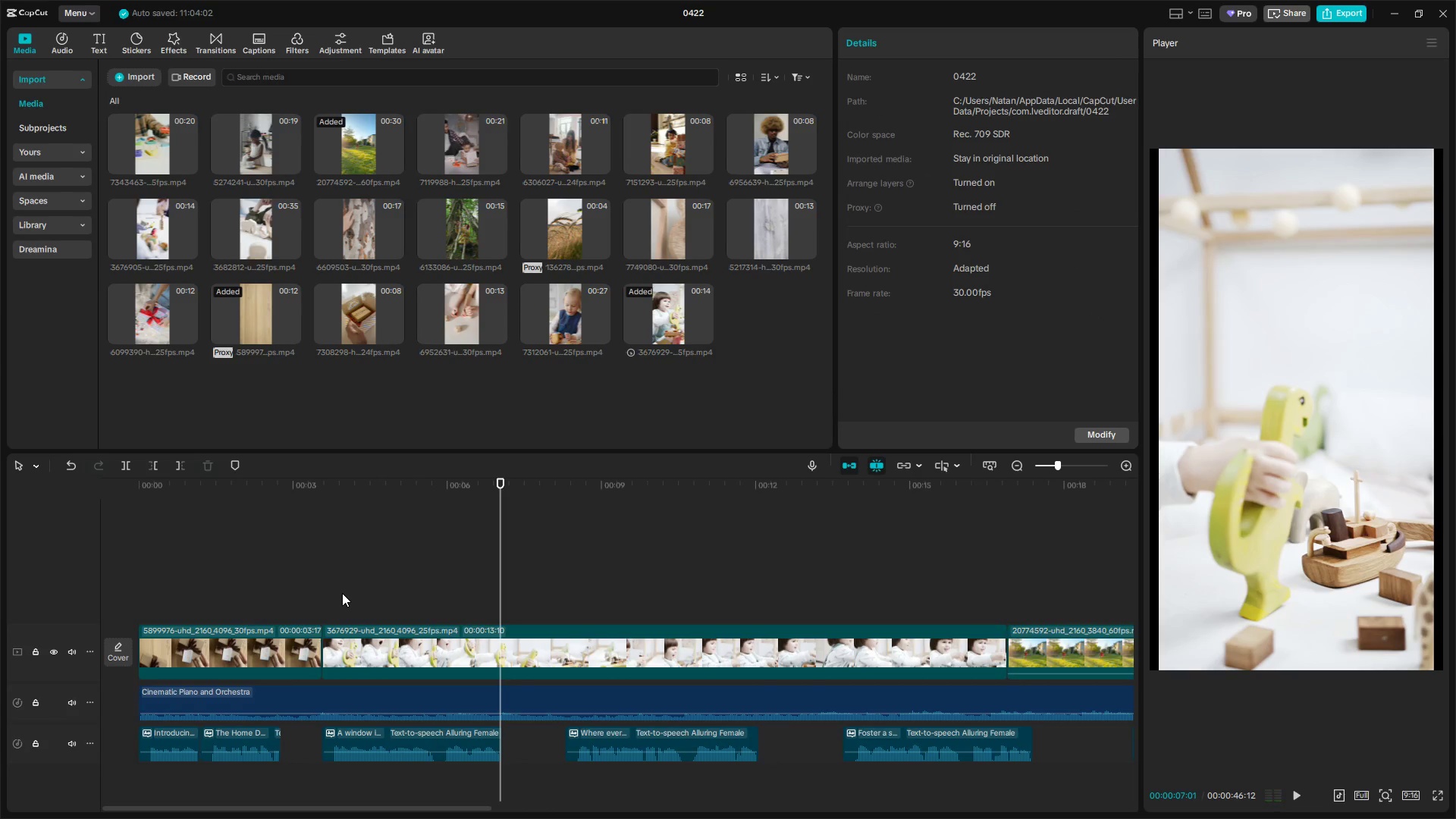 
key(Space)
 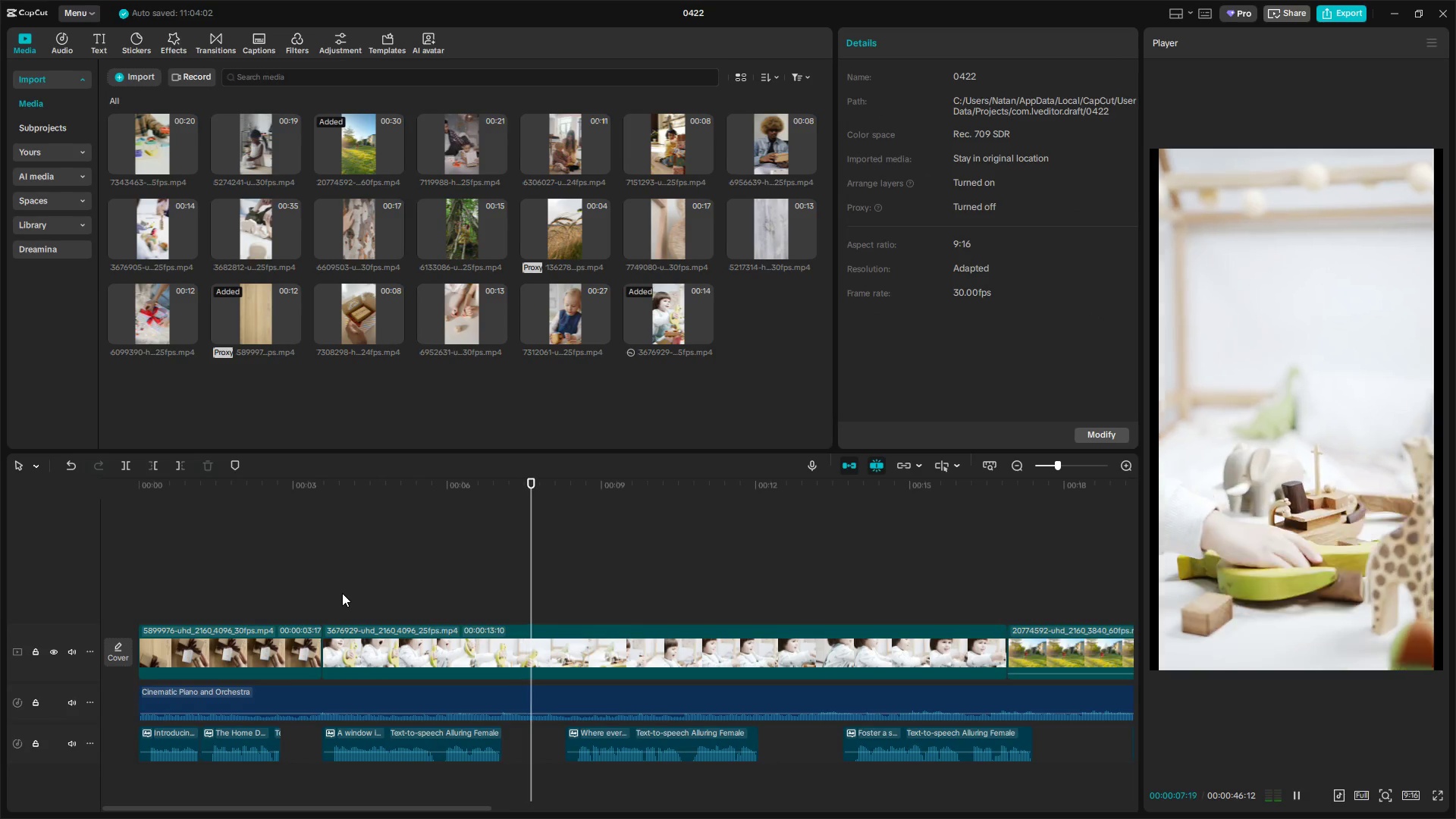 
key(Space)
 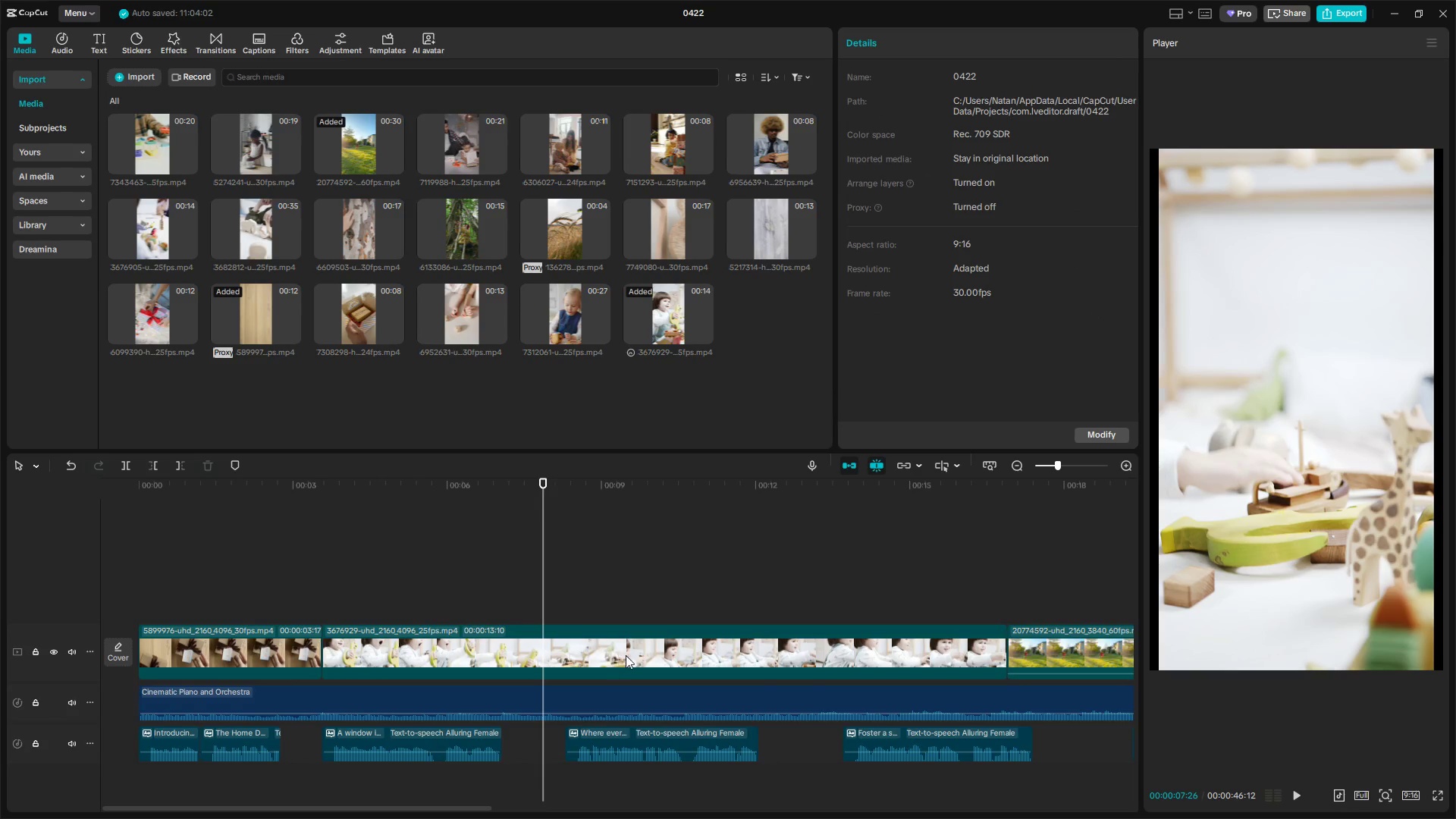 
key(Space)
 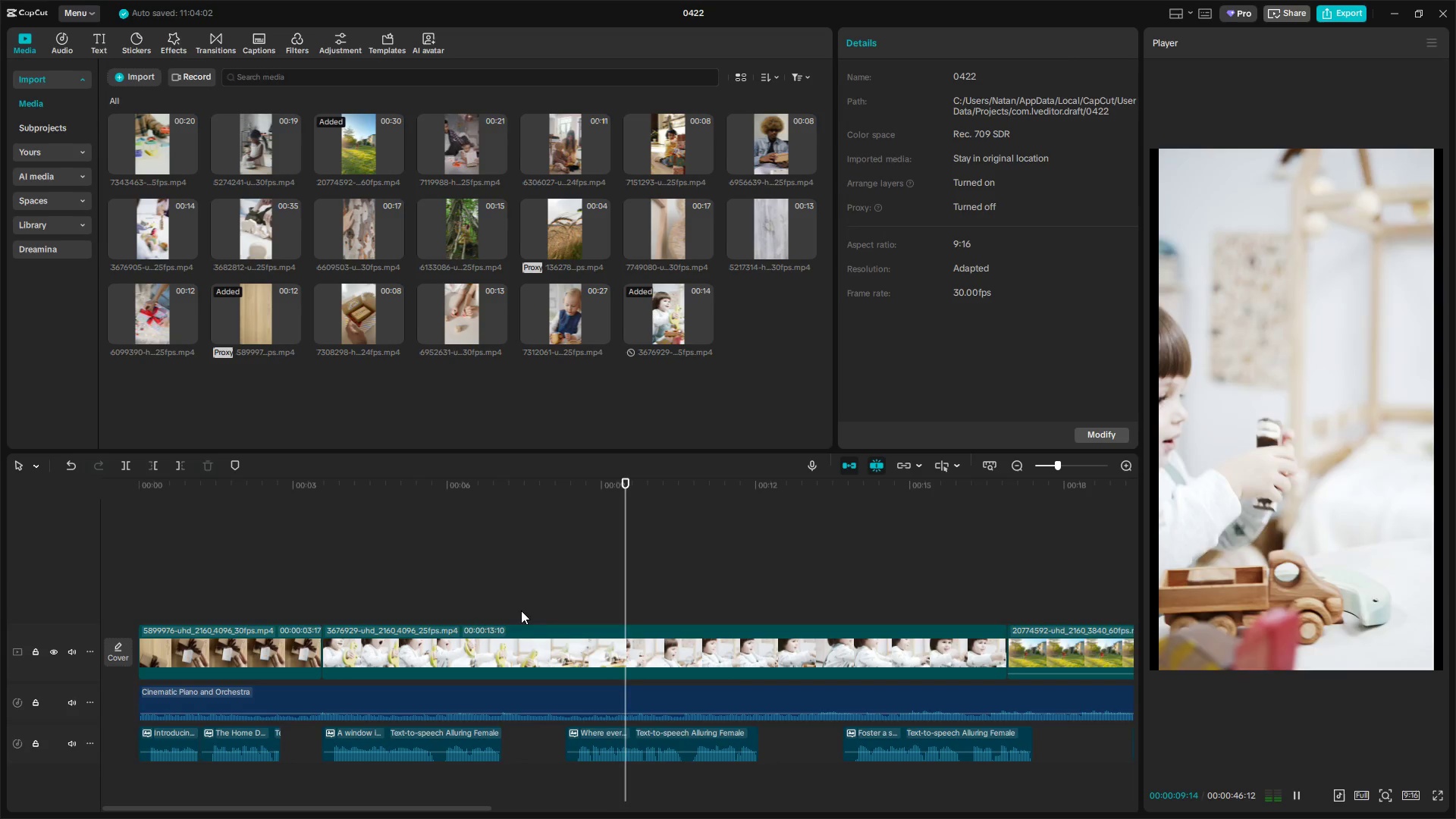 
double_click([466, 595])
 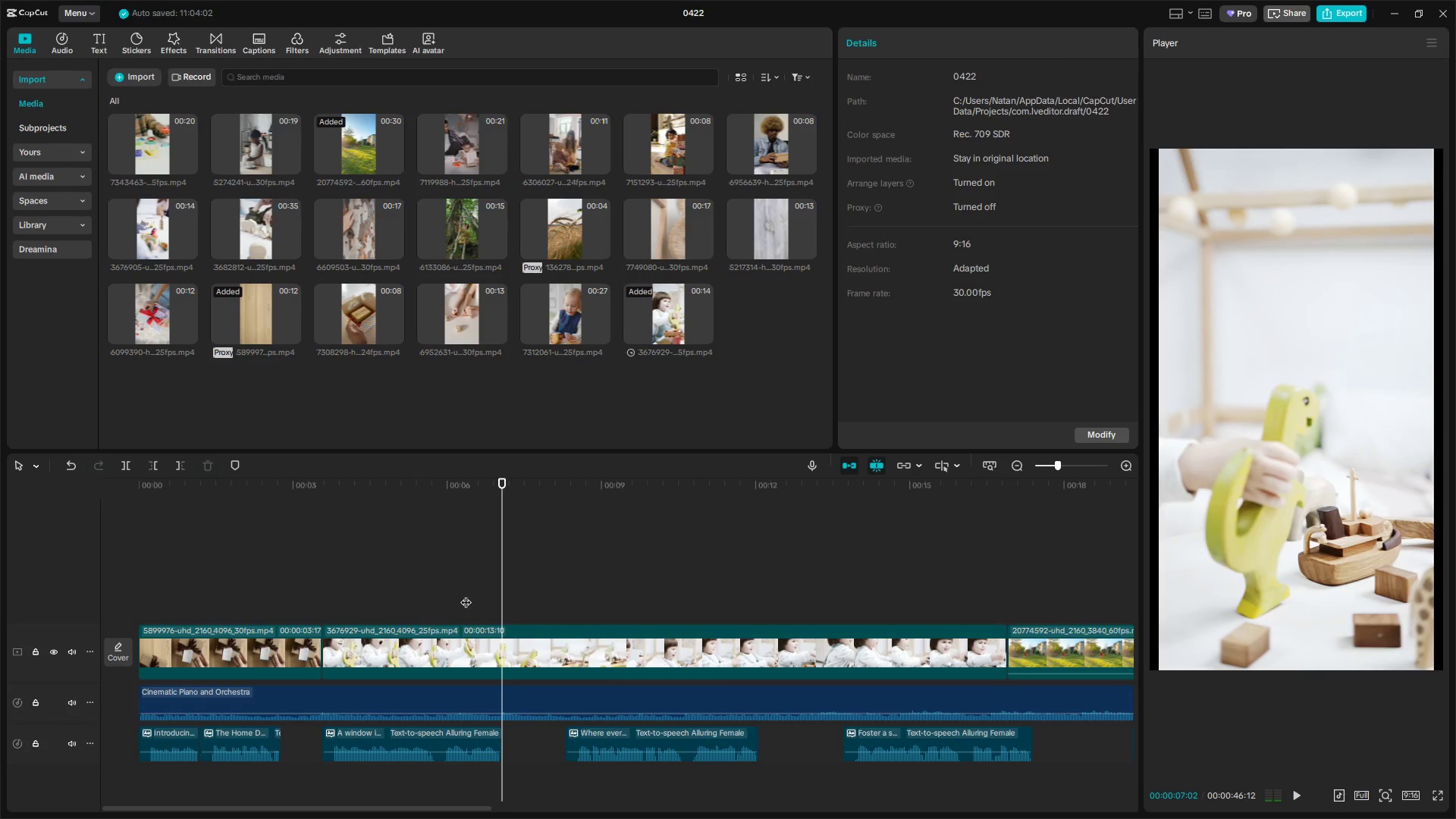 
key(Space)
 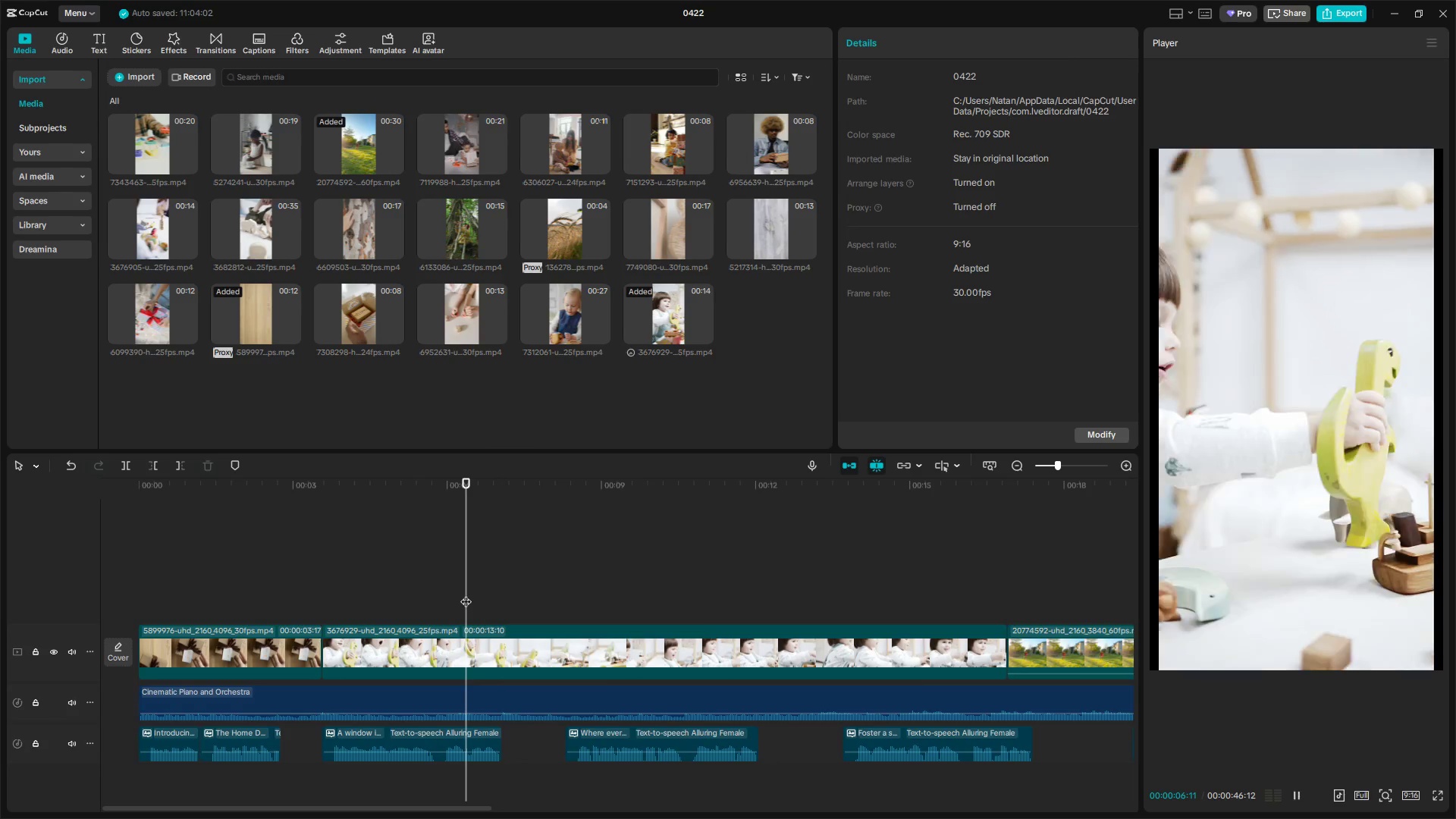 
key(Space)
 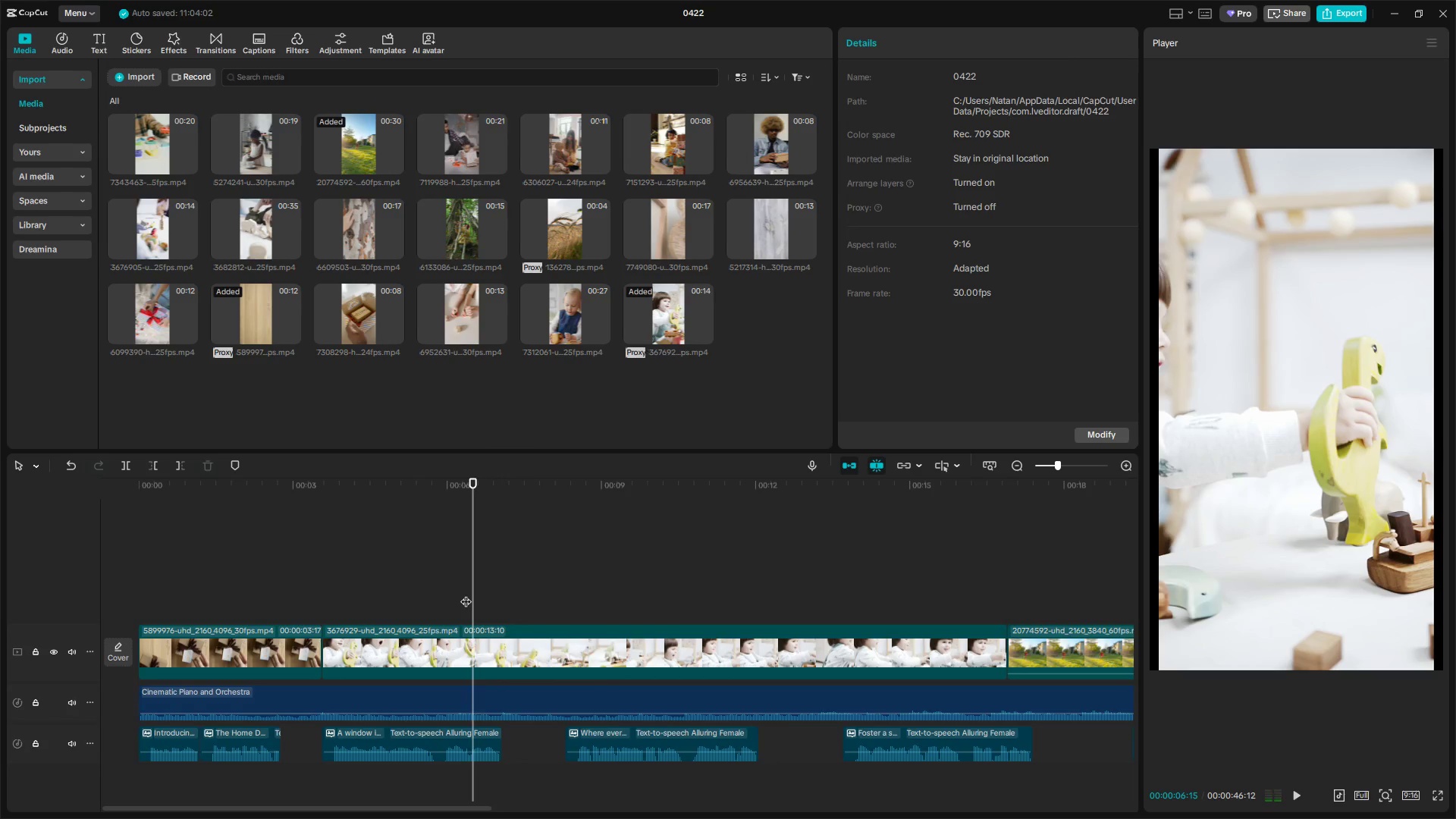 
key(Space)
 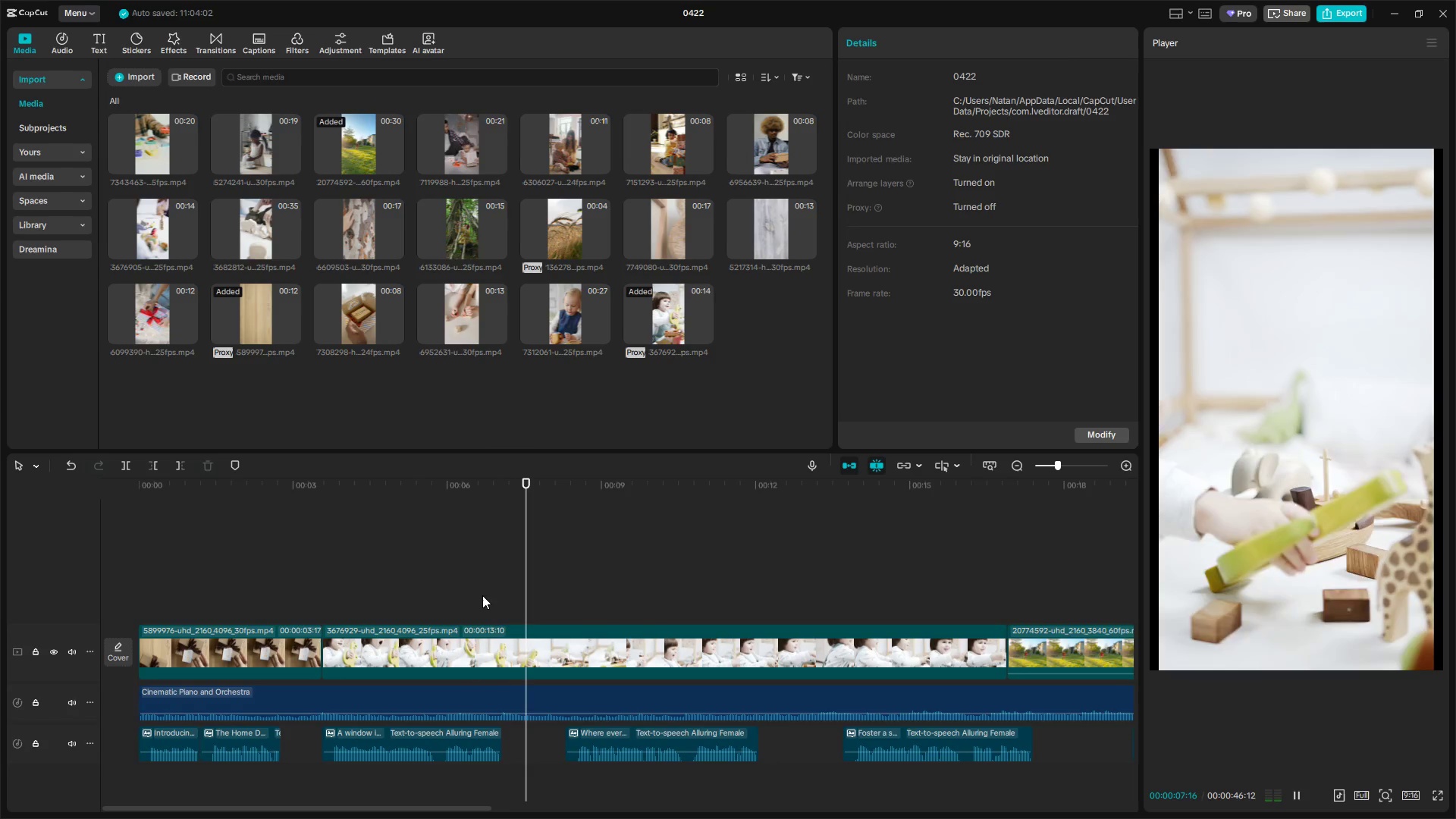 
left_click([488, 592])
 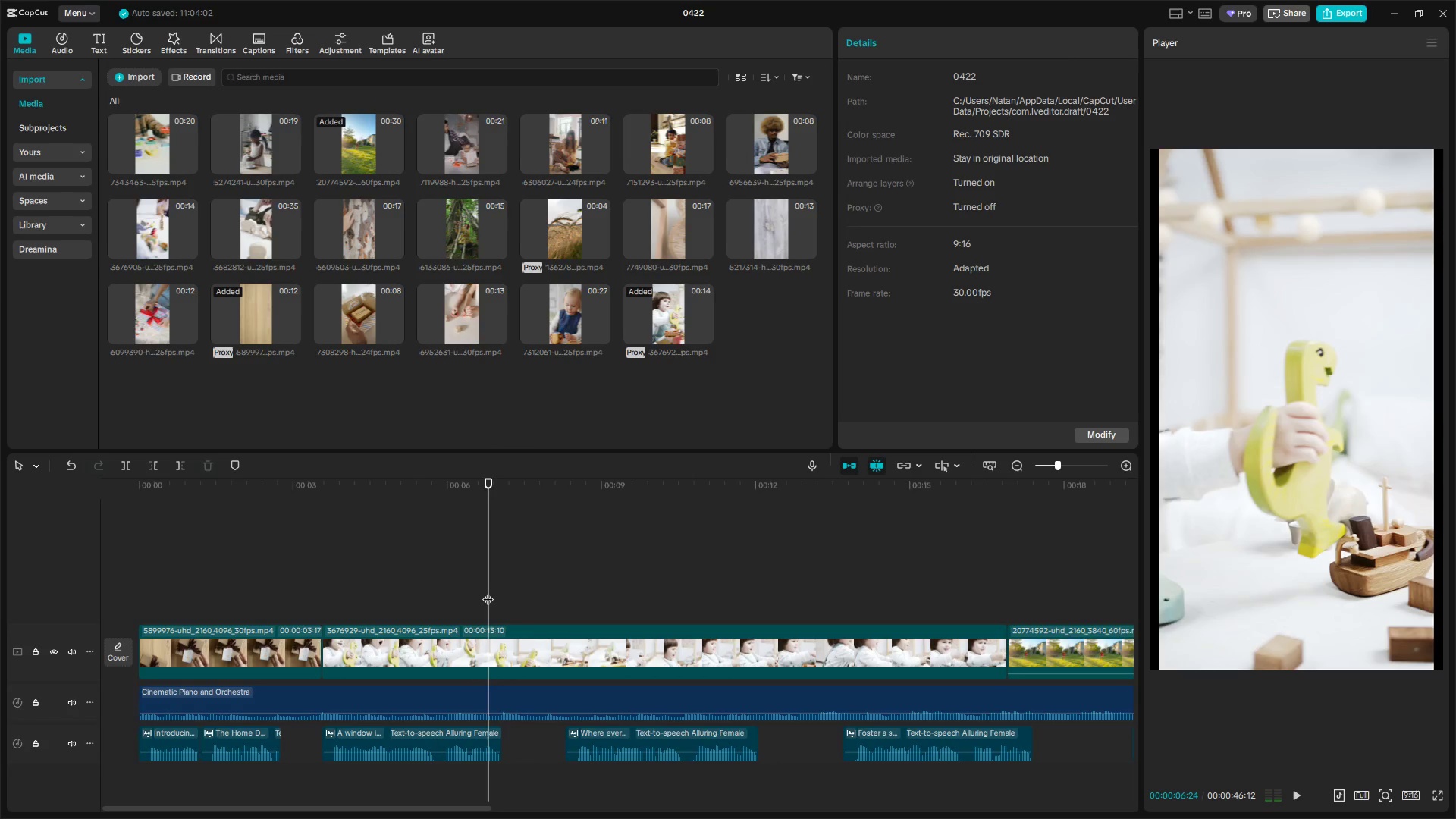 
key(Space)
 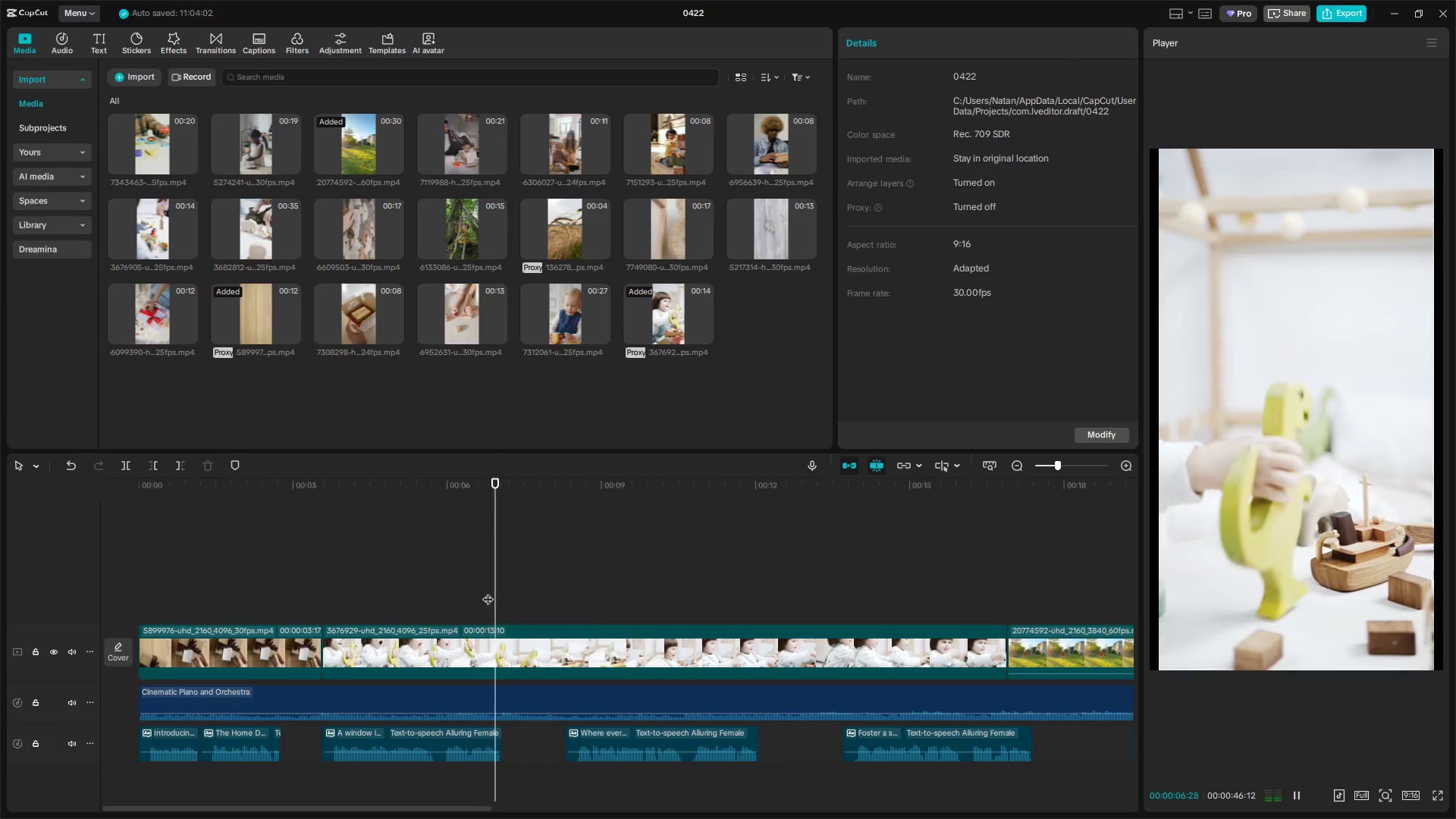 
key(Space)
 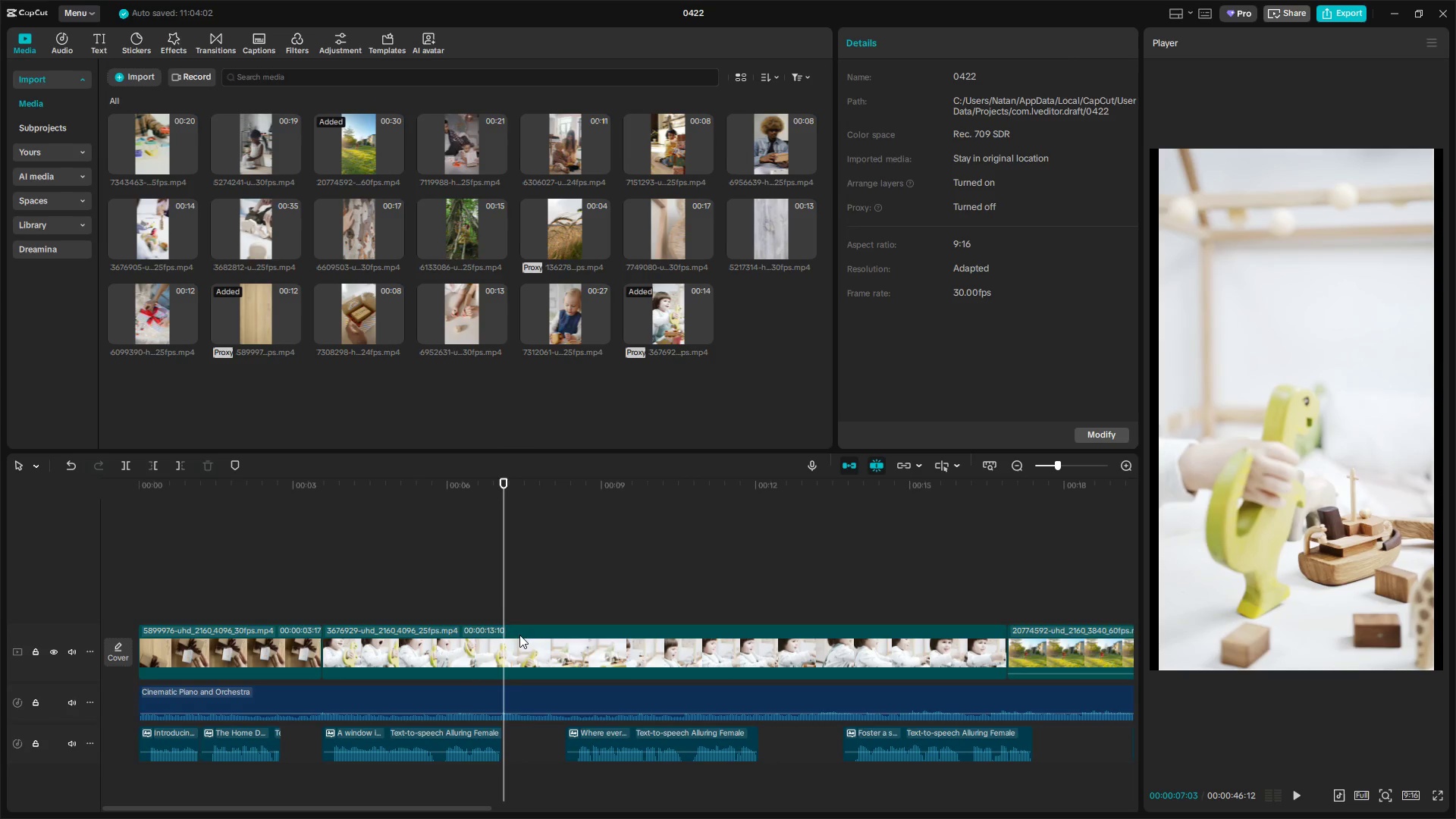 
left_click([514, 647])
 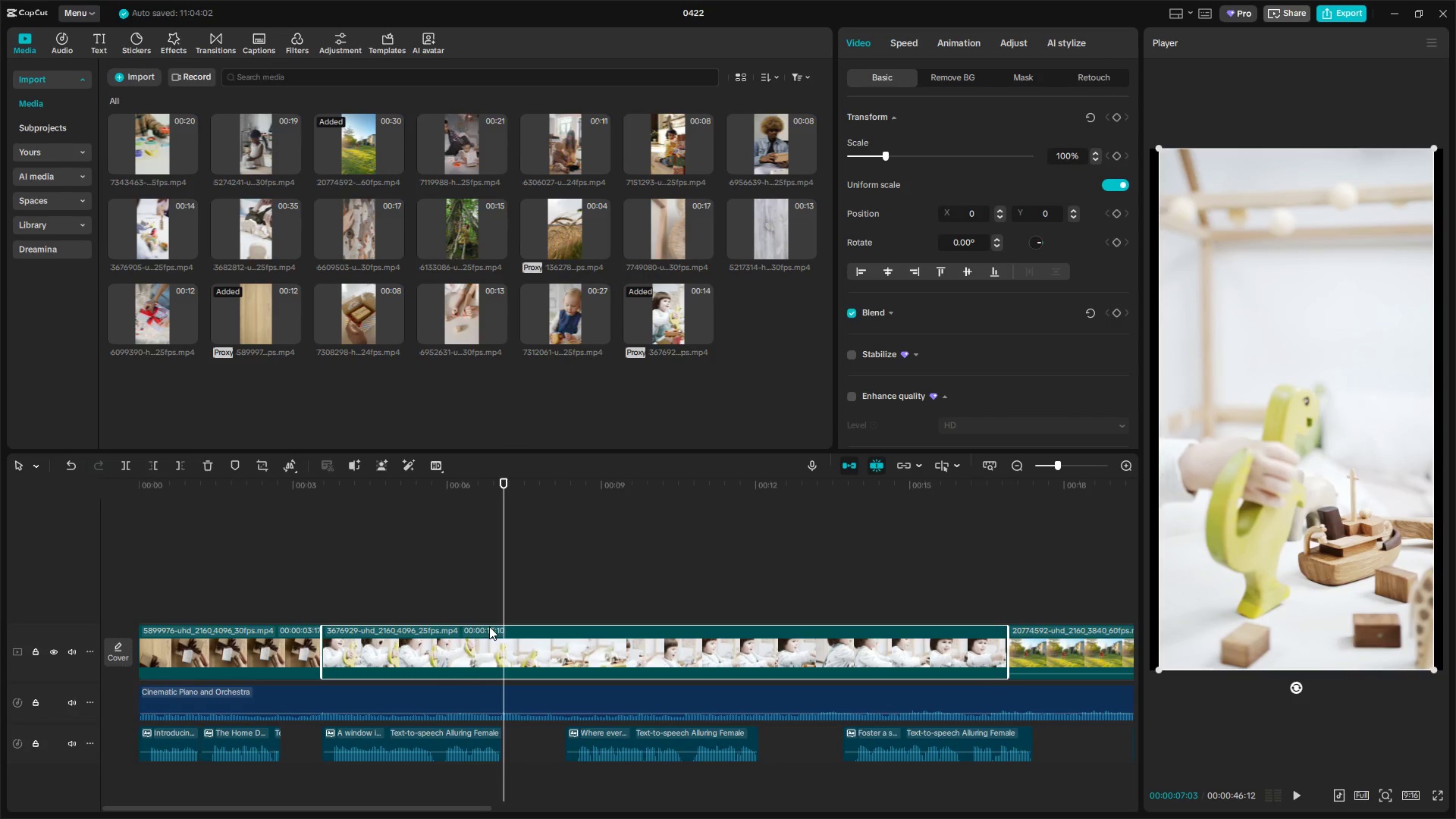 
key(W)
 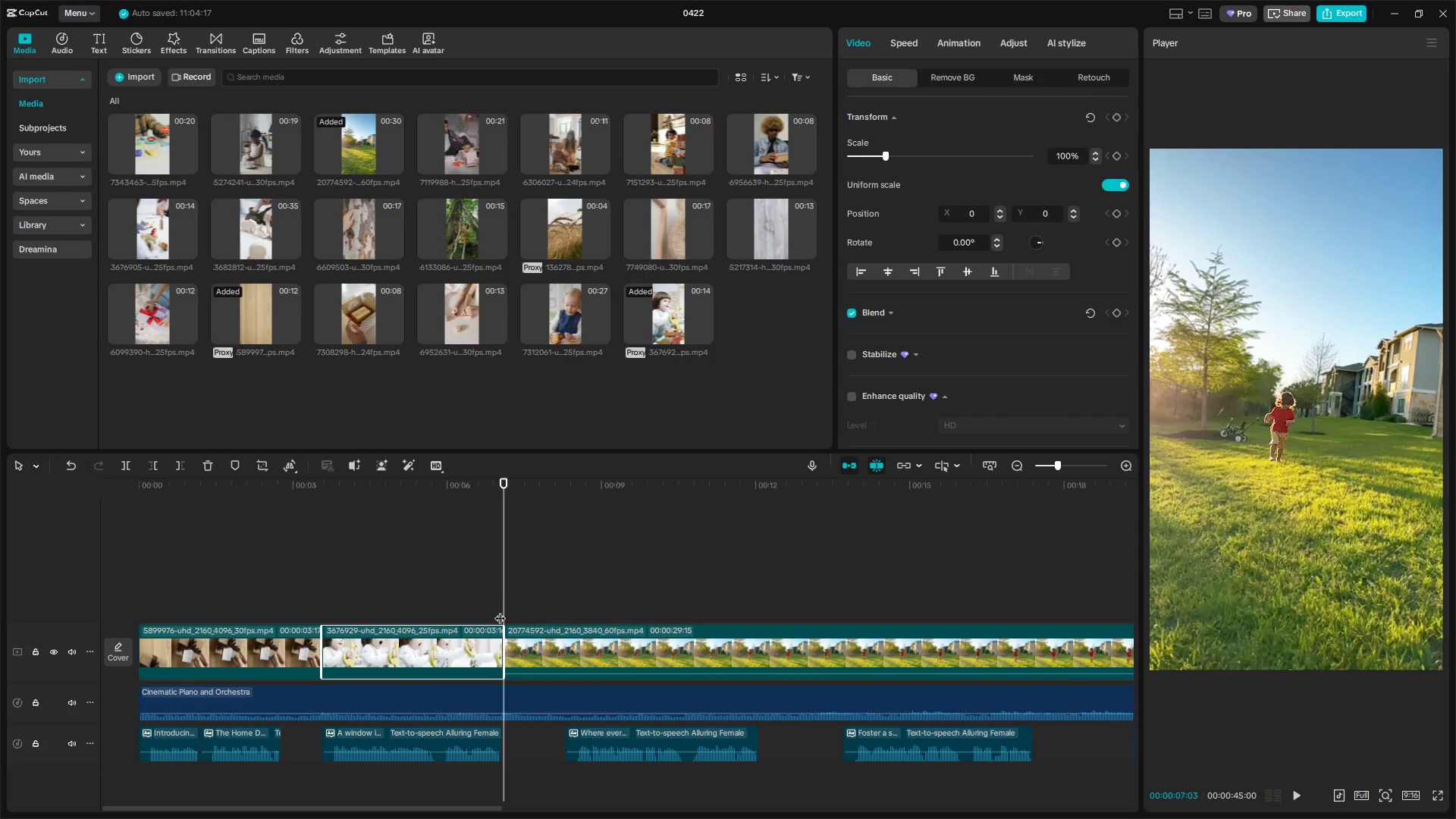 
left_click([461, 598])
 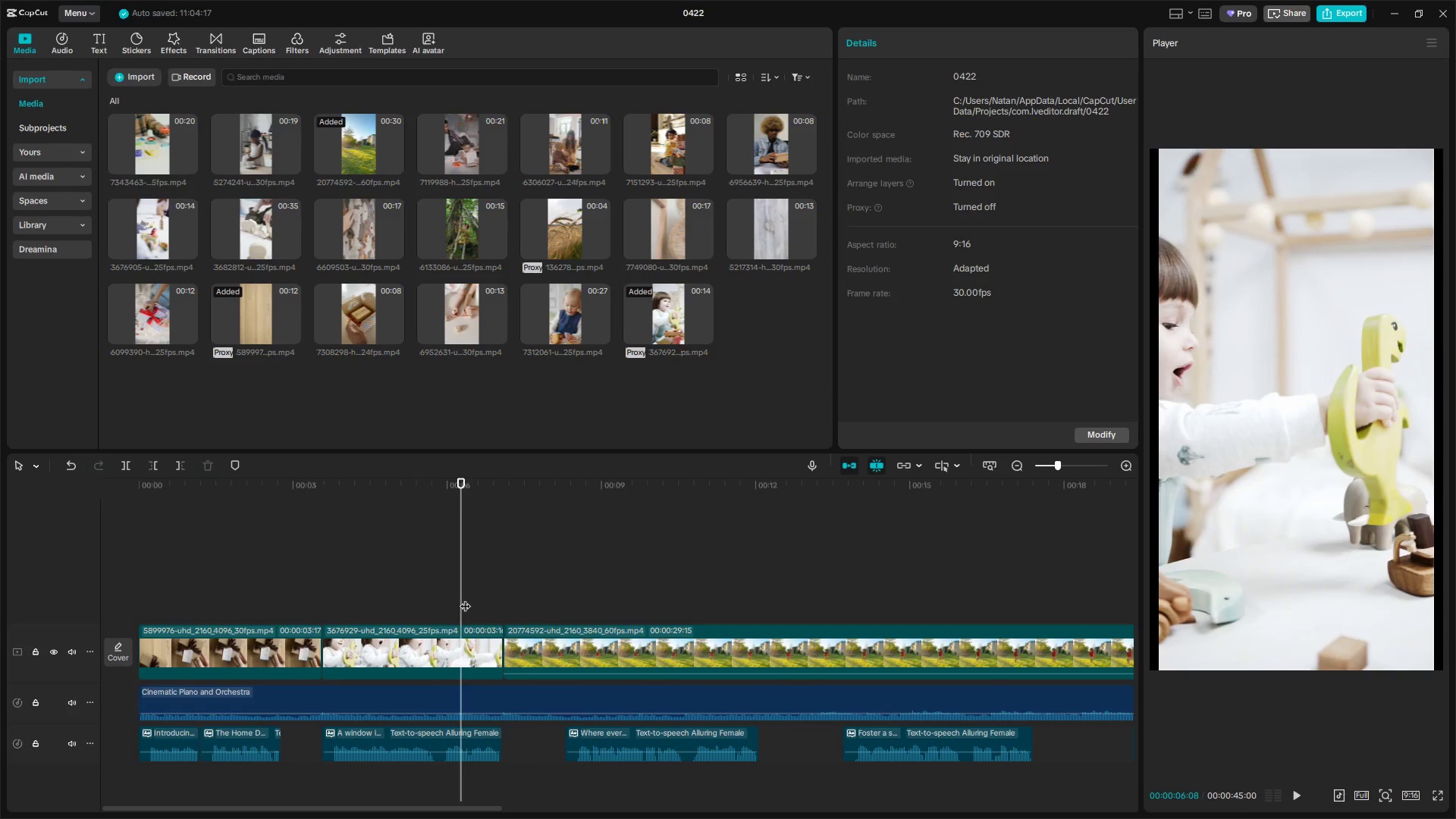 
key(Space)
 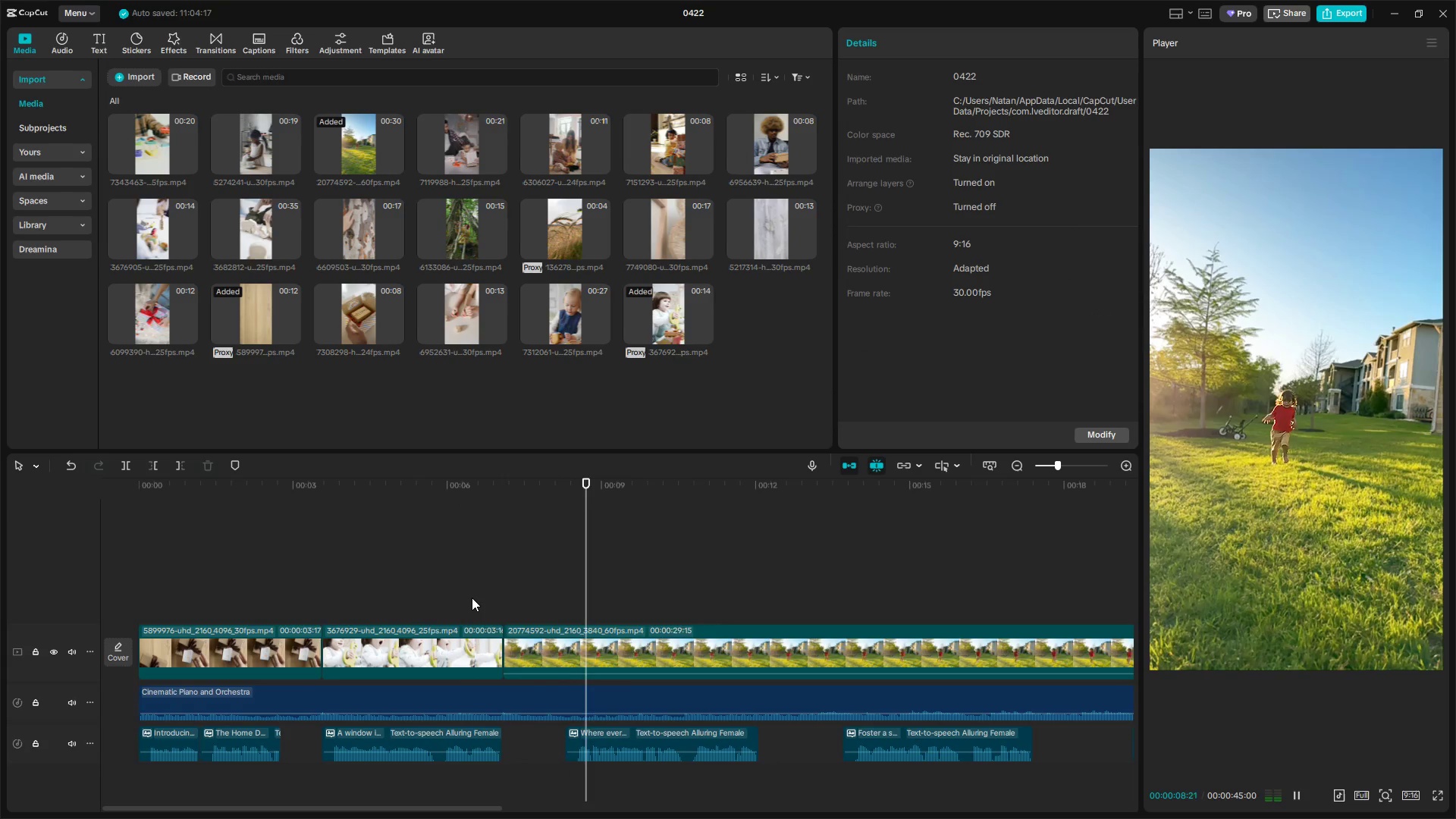 
hold_key(key=ControlLeft, duration=0.73)
scroll: coordinate [505, 598], scroll_direction: down, amount: 2.0
 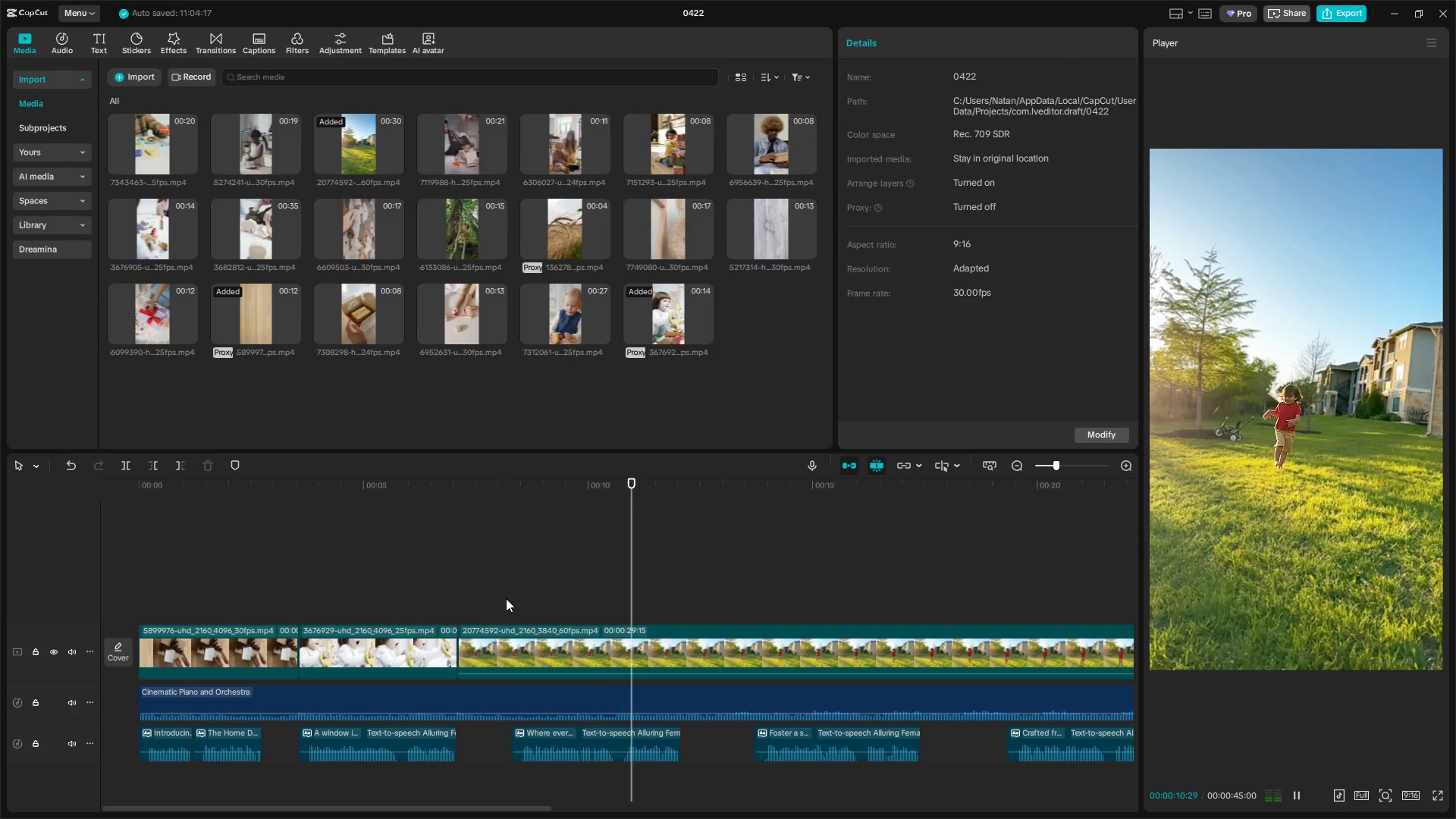 
key(Space)
 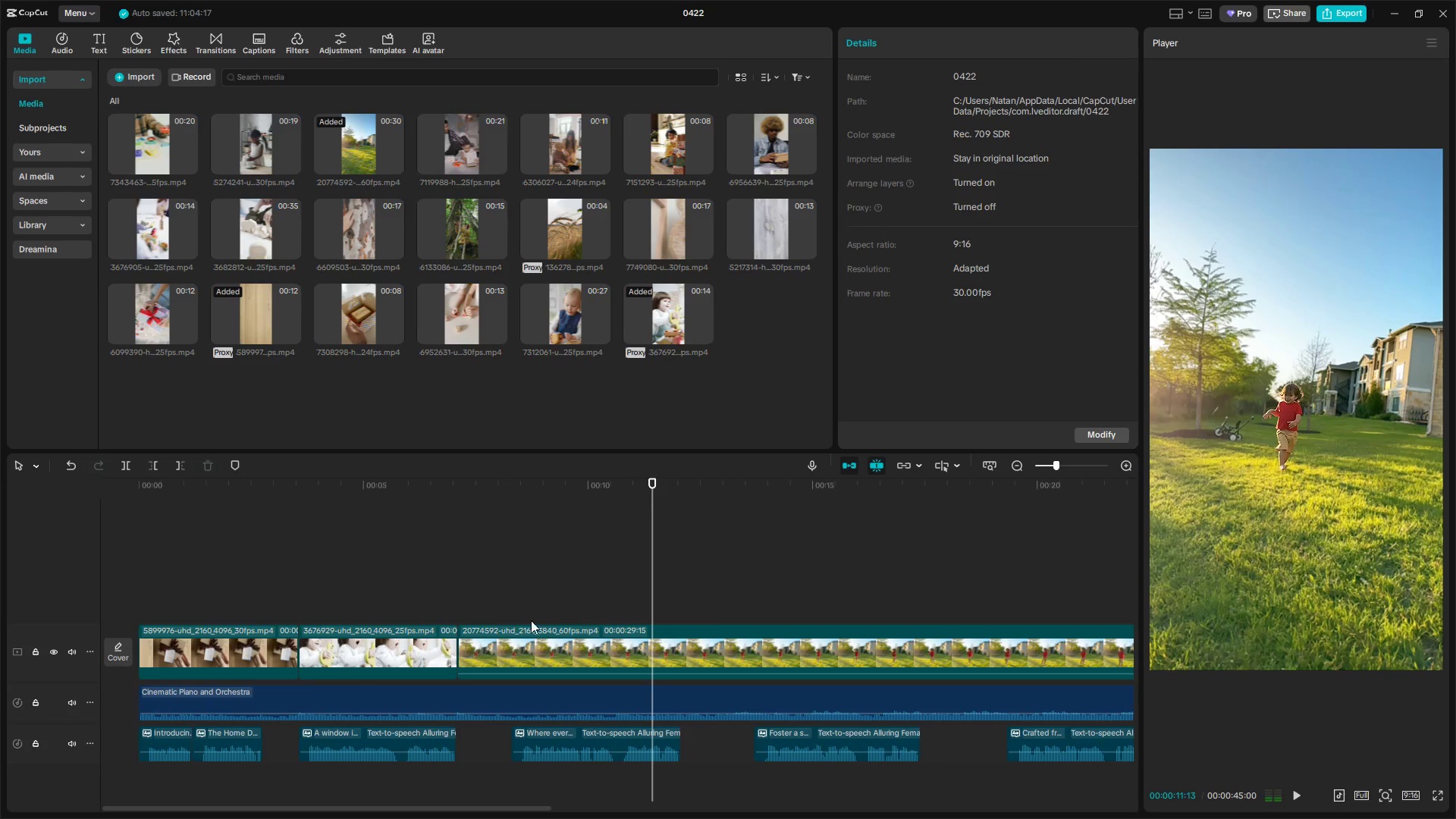 
left_click([516, 640])
 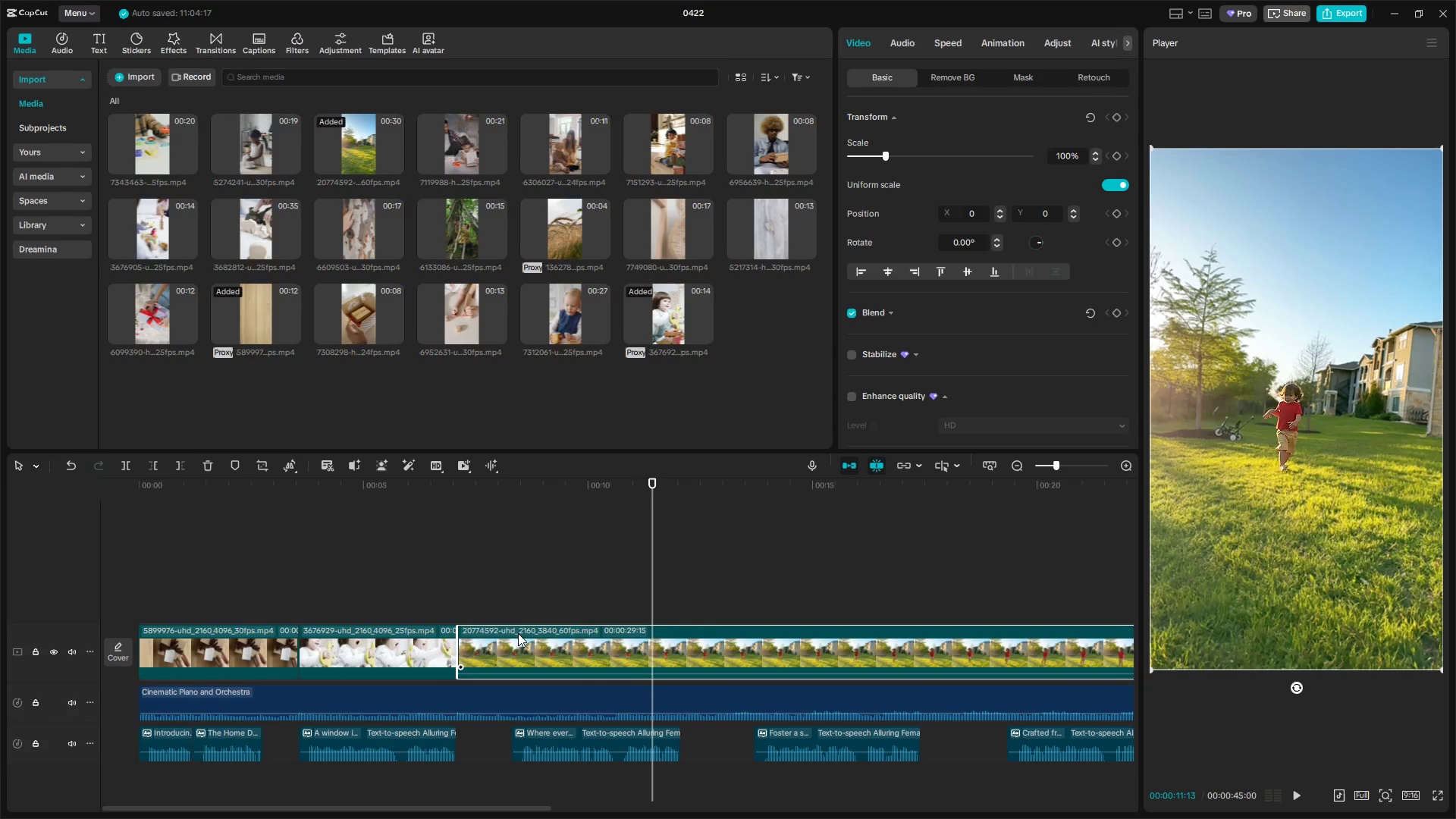 
key(Backspace)
 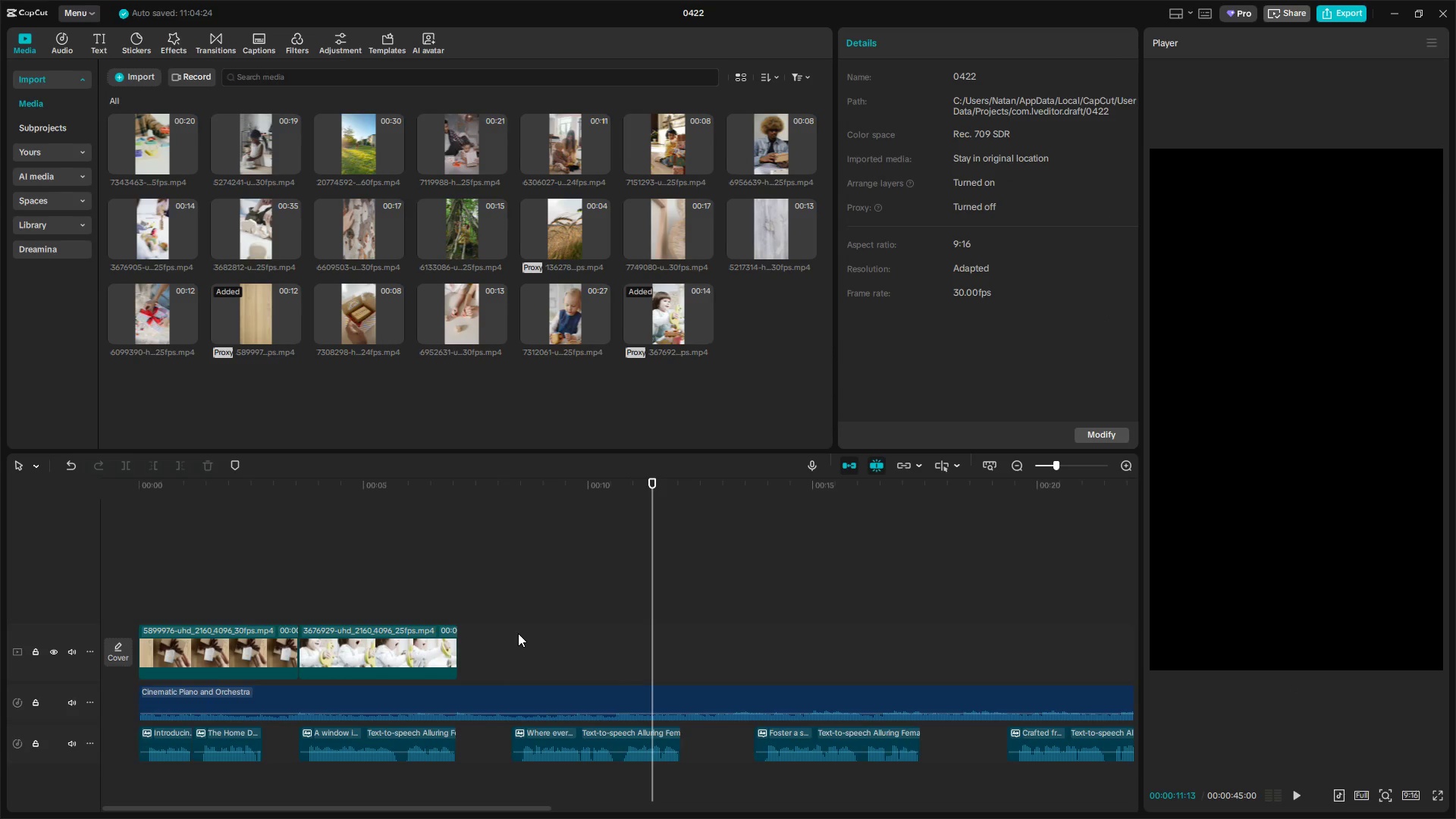 
key(Alt+AltLeft)
 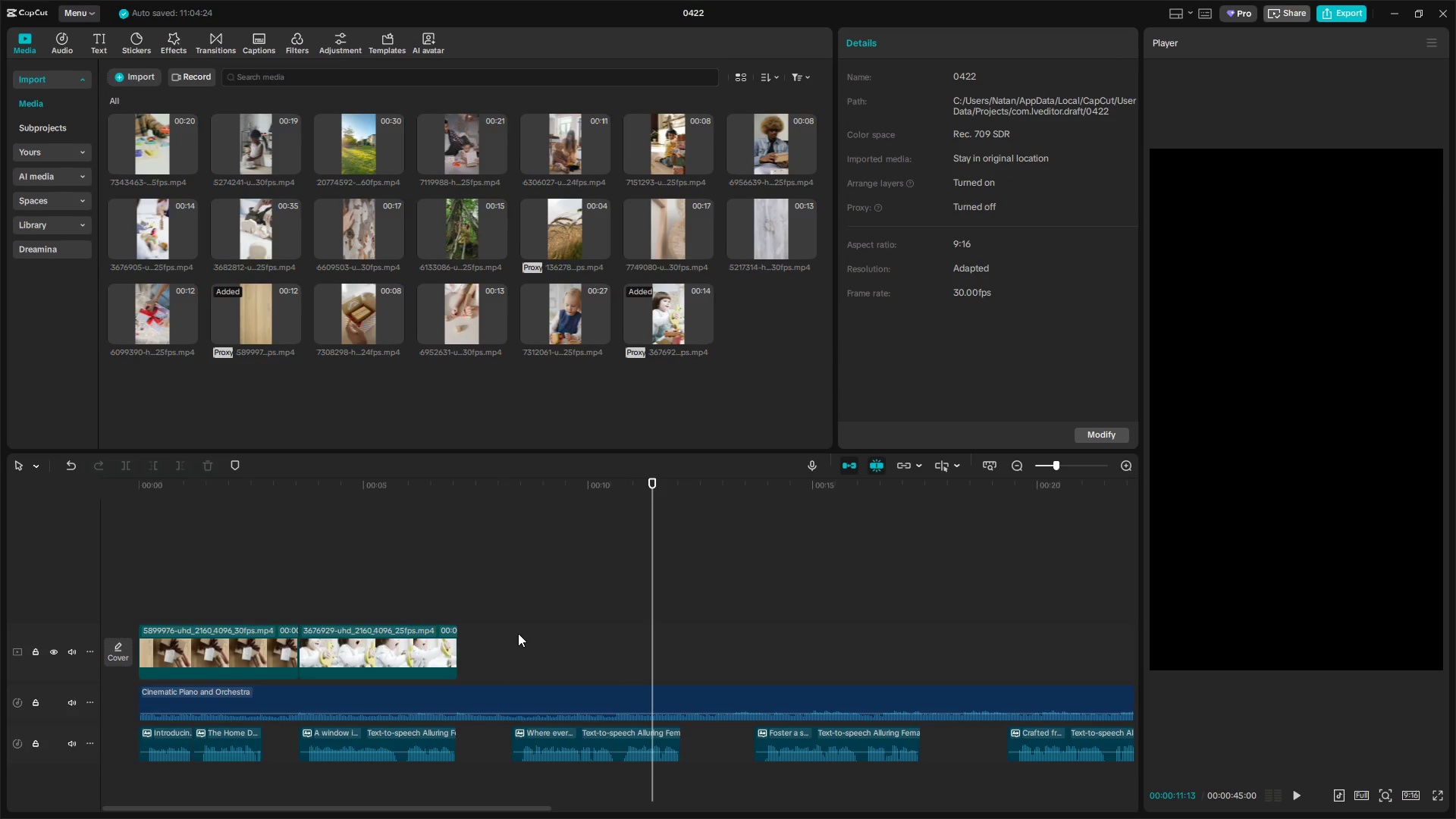 
key(Alt+Tab)
 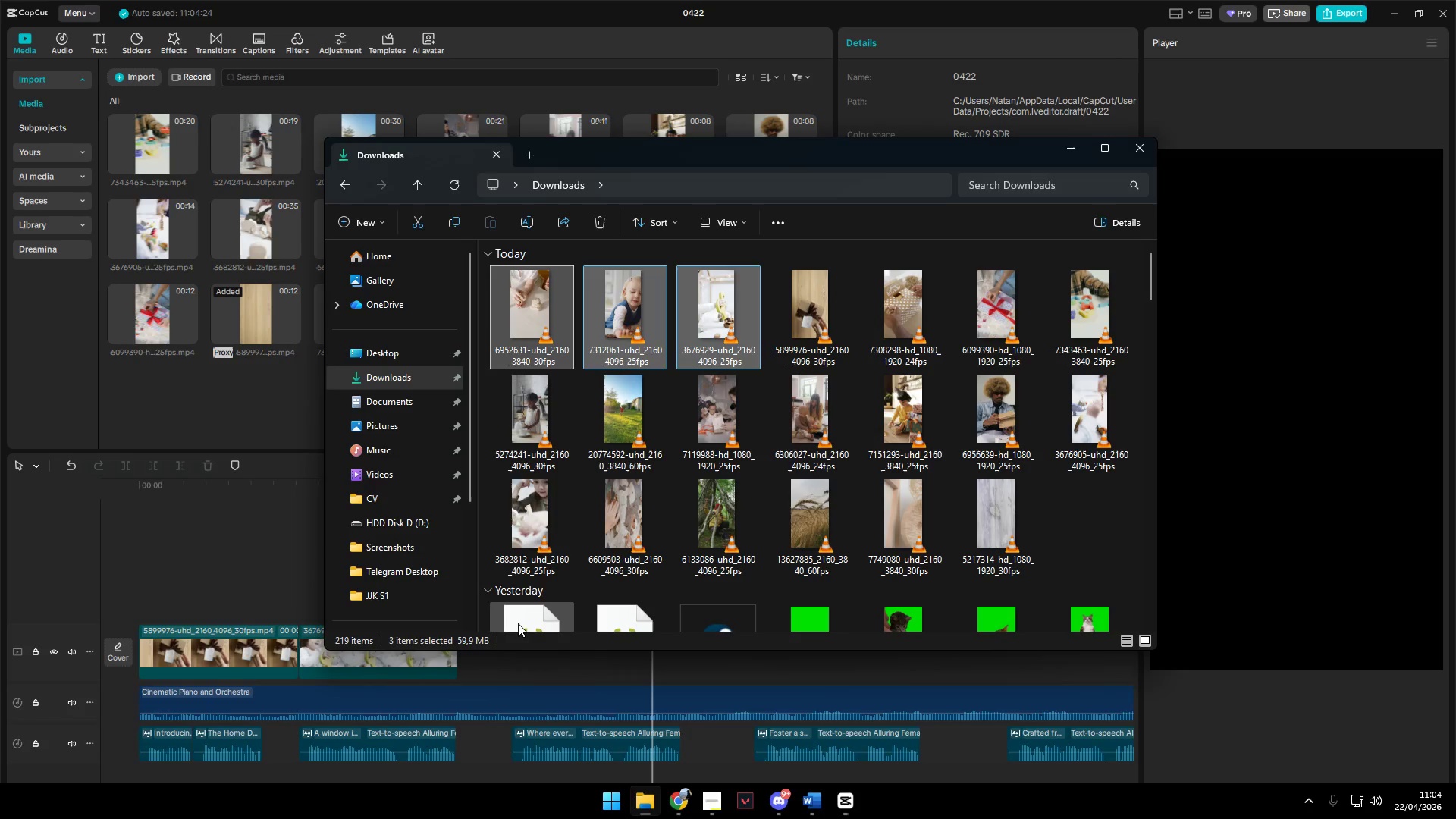 
key(Alt+AltLeft)
 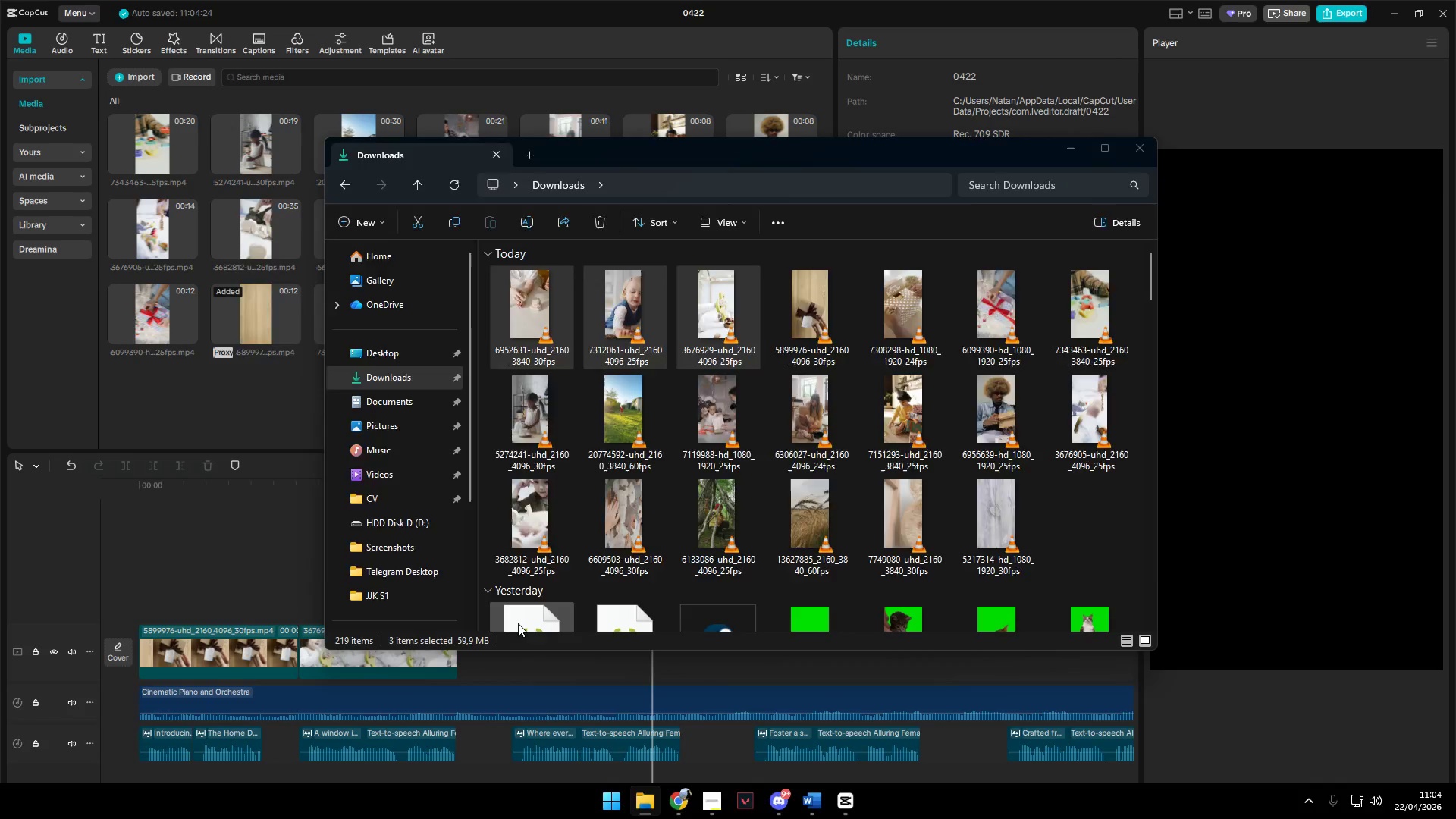 
key(Alt+Tab)
 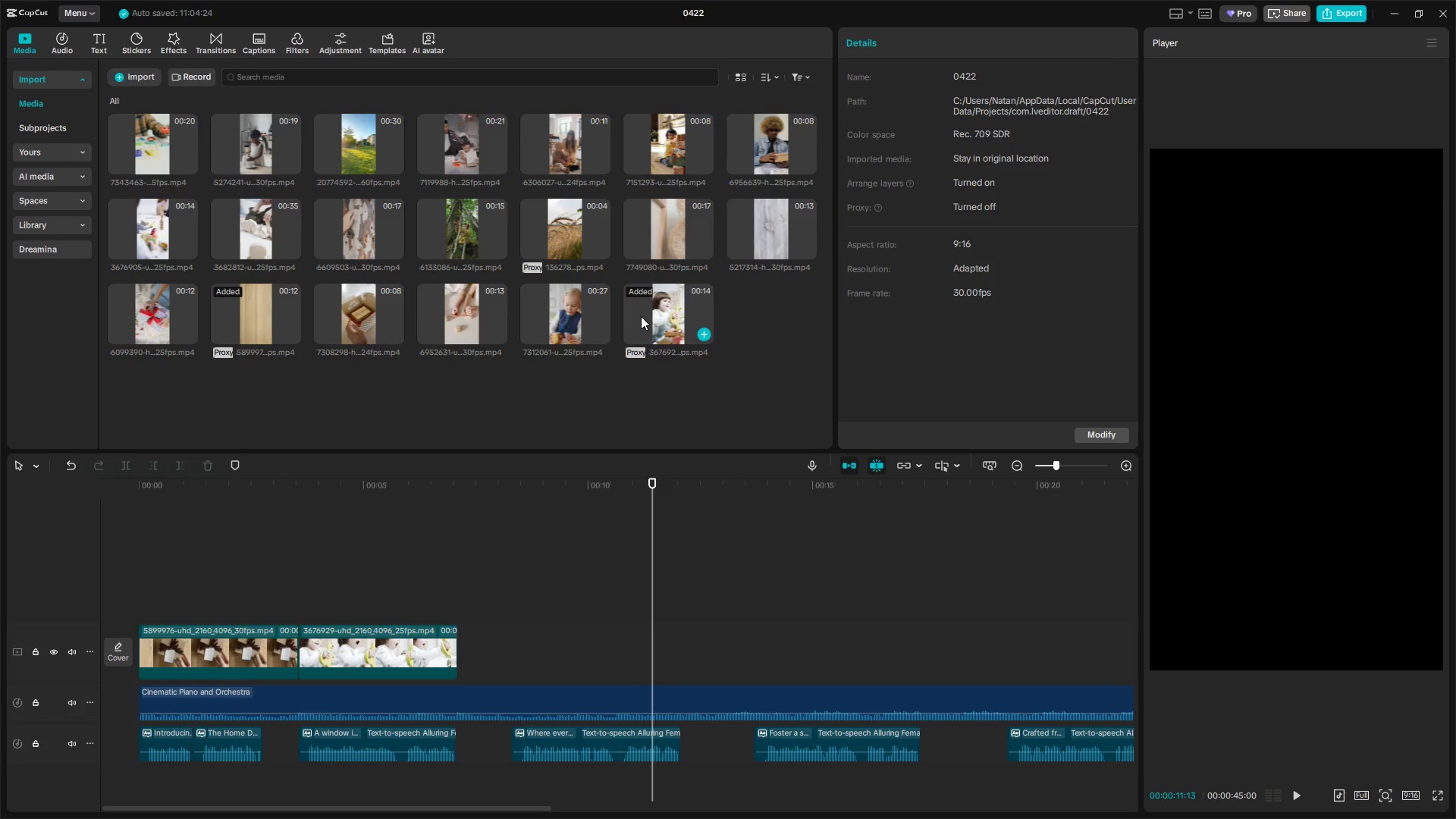 
wait(7.42)
 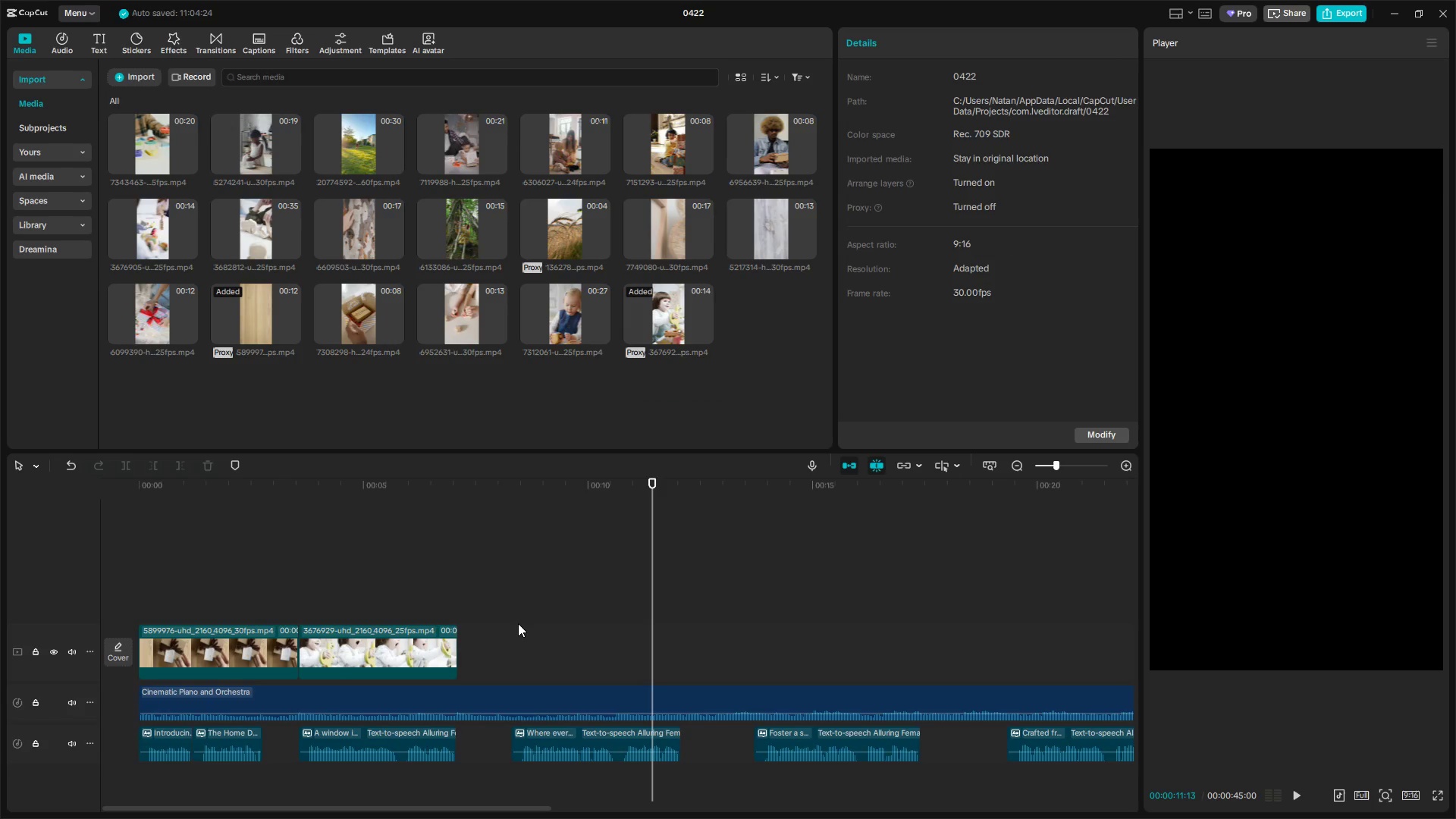 
left_click([563, 313])
 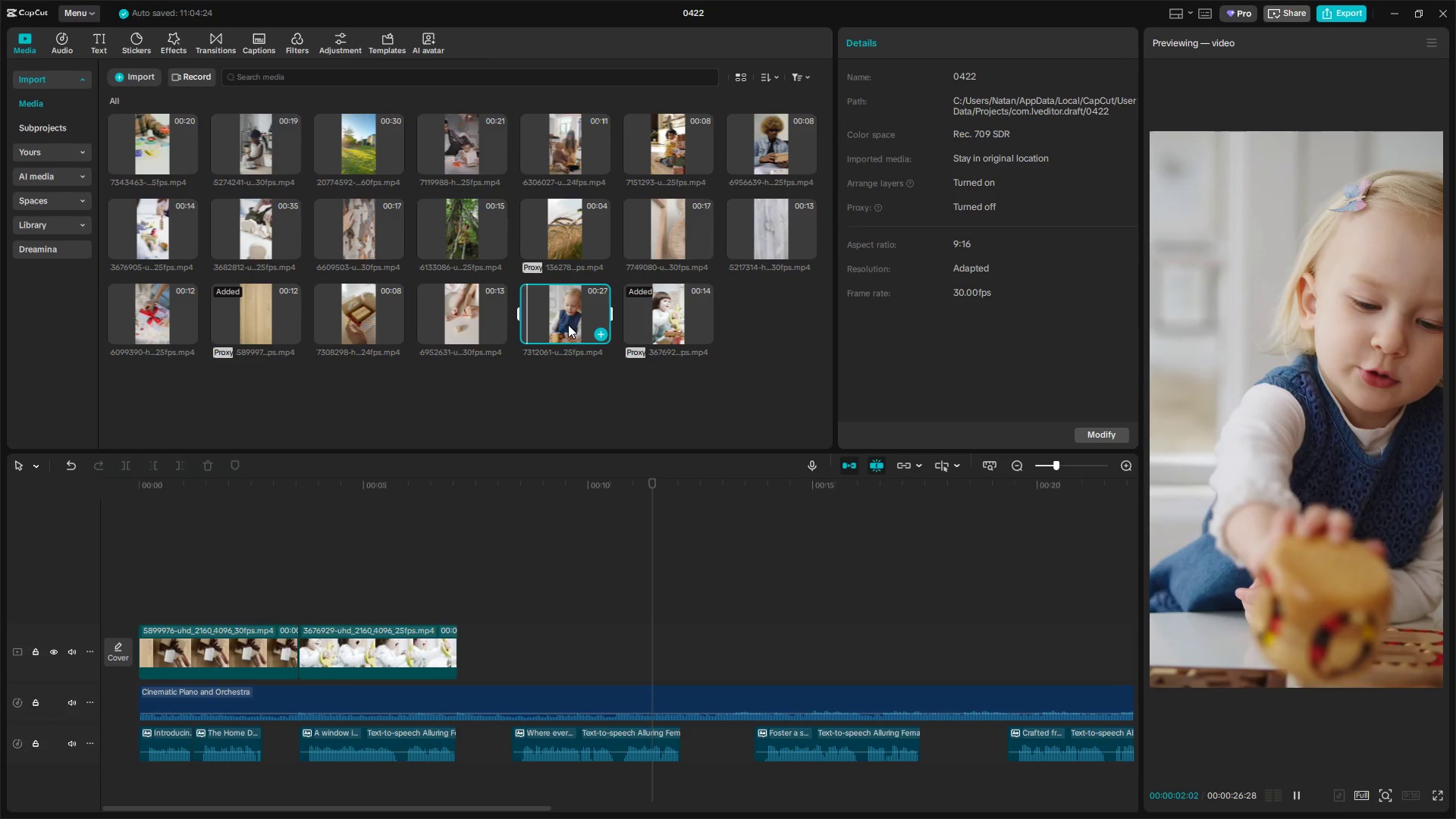 
left_click_drag(start_coordinate=[577, 322], to_coordinate=[463, 650])
 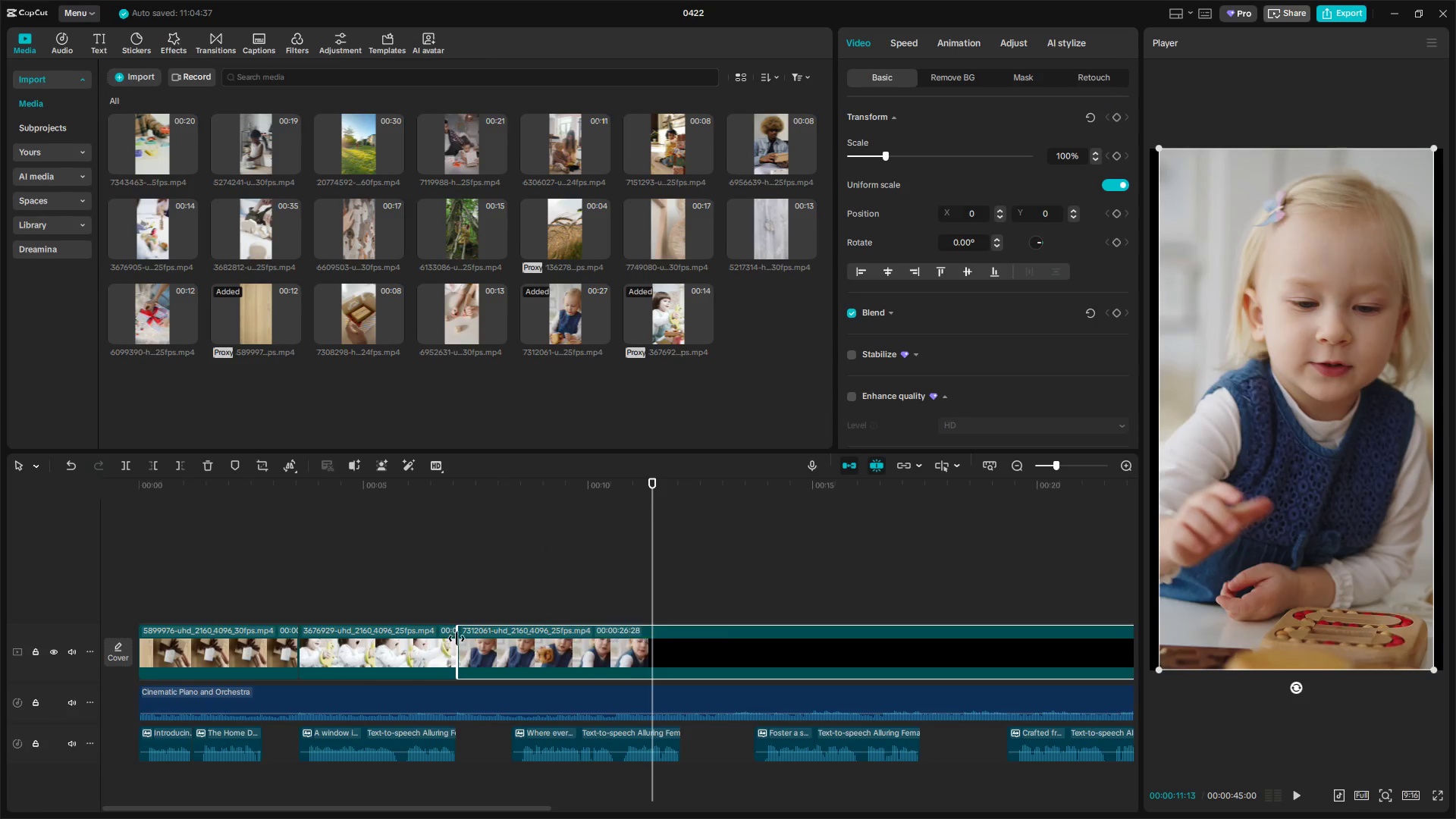 
left_click([443, 606])
 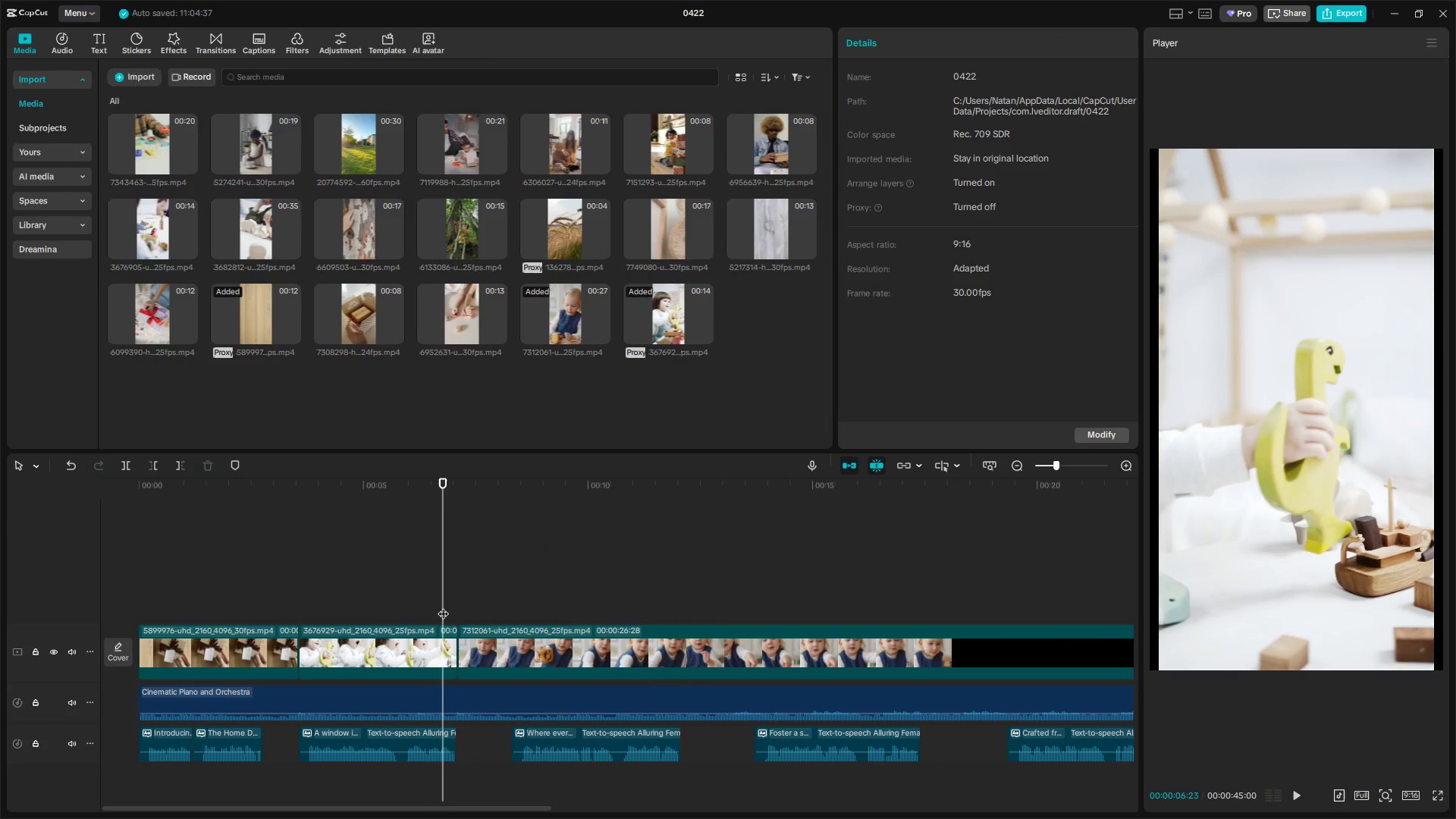 
key(Space)
 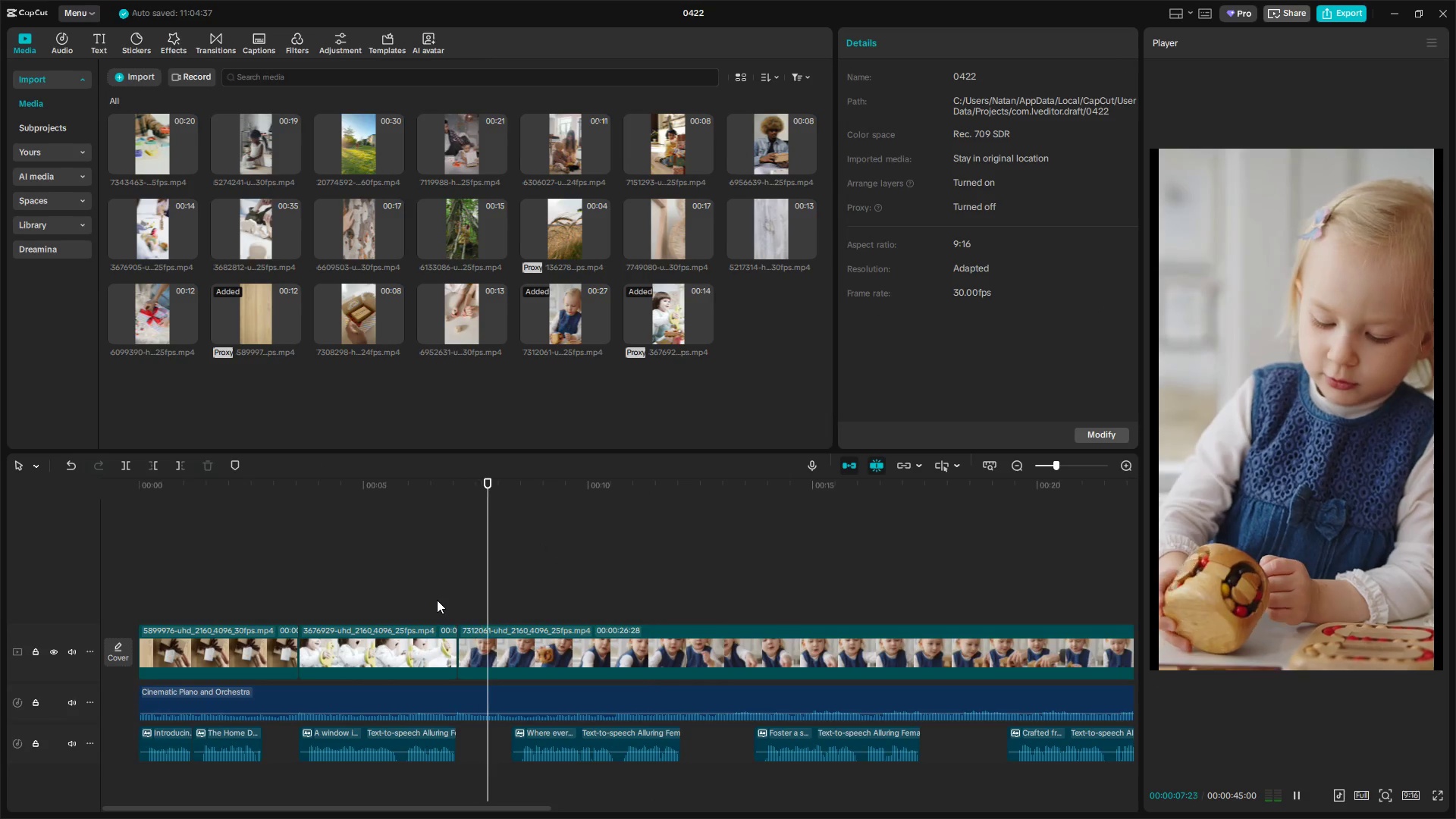 
key(Space)
 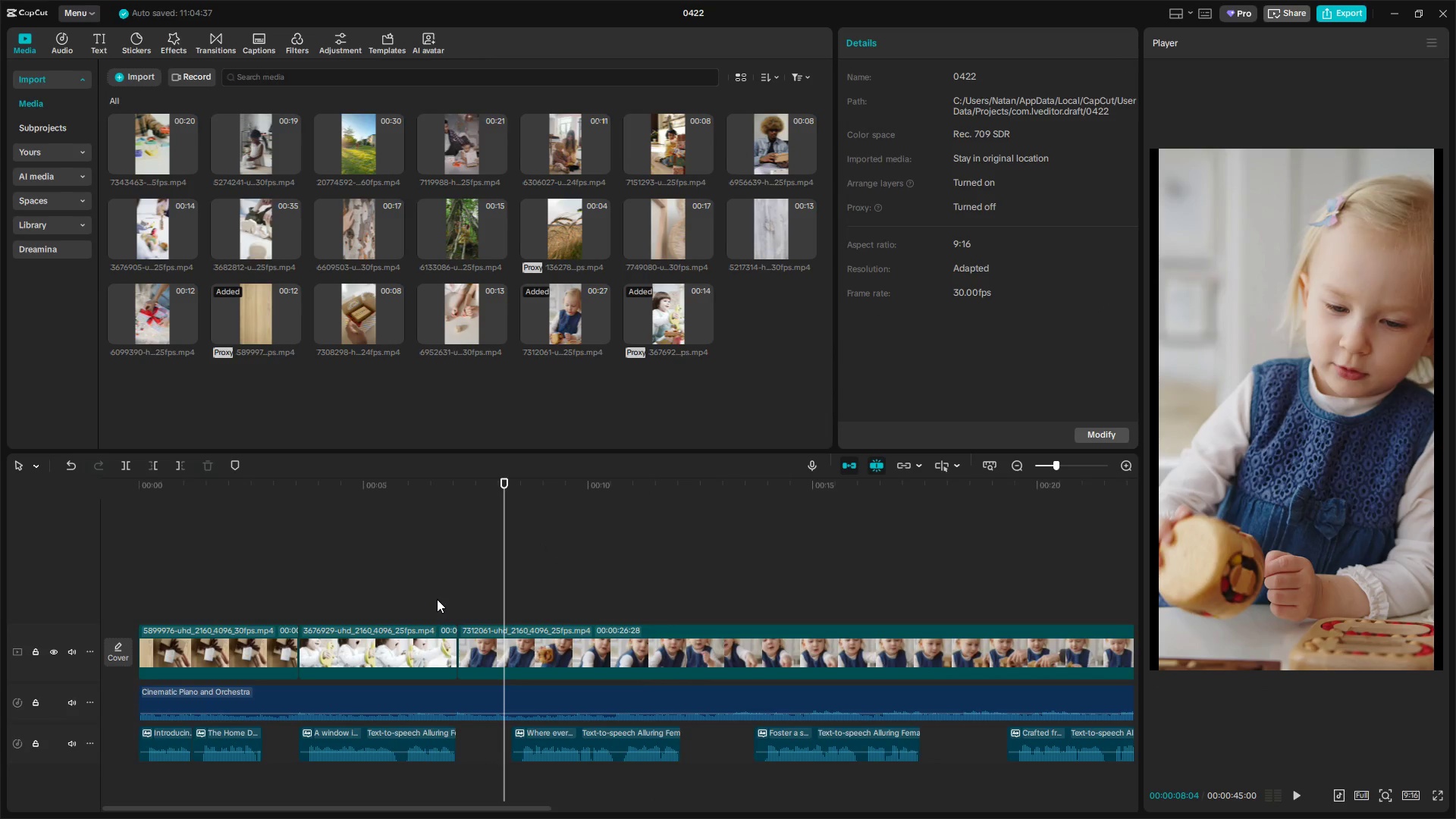 
key(Space)
 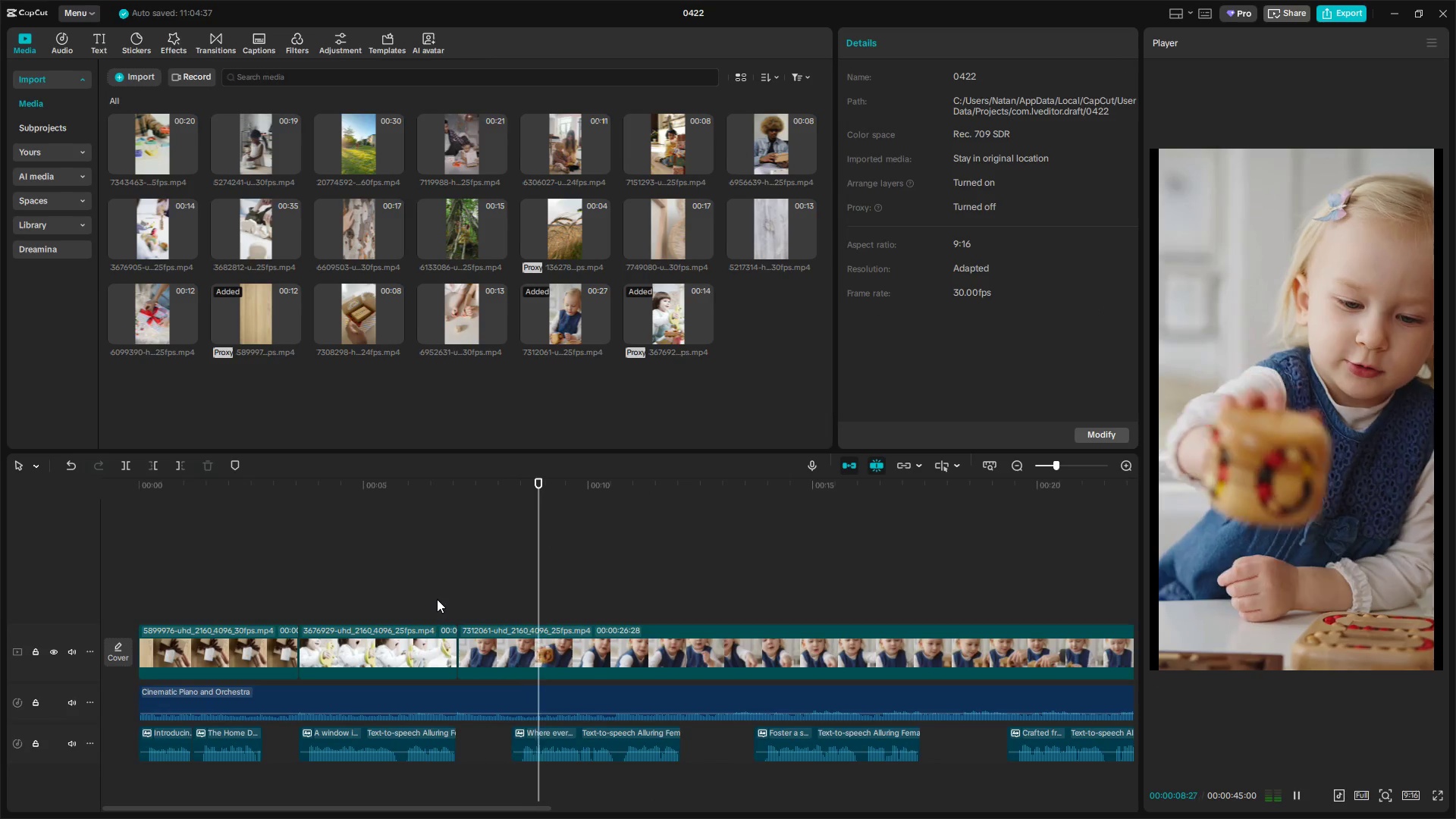 
hold_key(key=ControlLeft, duration=1.52)
scroll: coordinate [635, 715], scroll_direction: down, amount: 10.0
 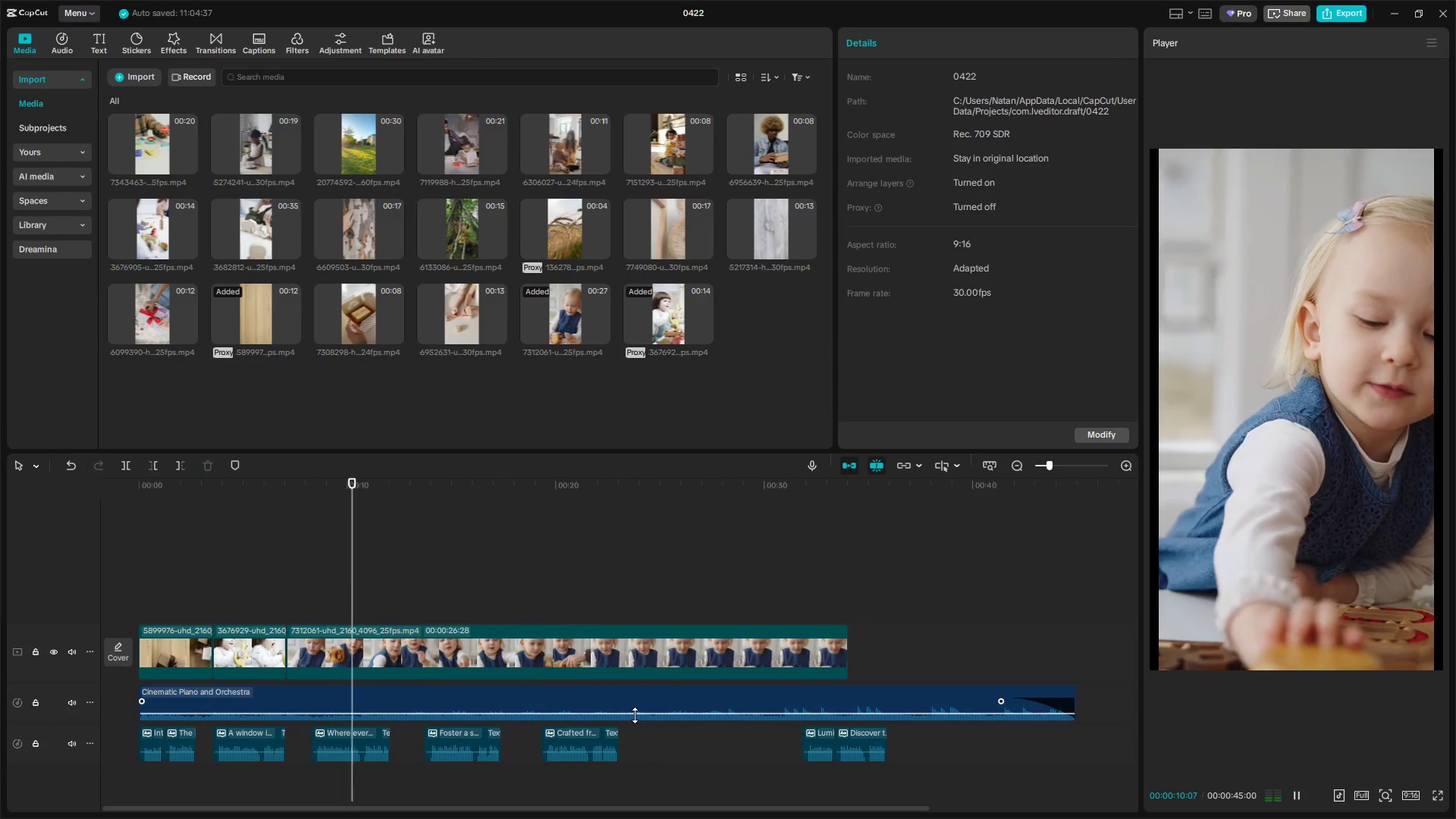 
hold_key(key=ControlLeft, duration=0.47)
 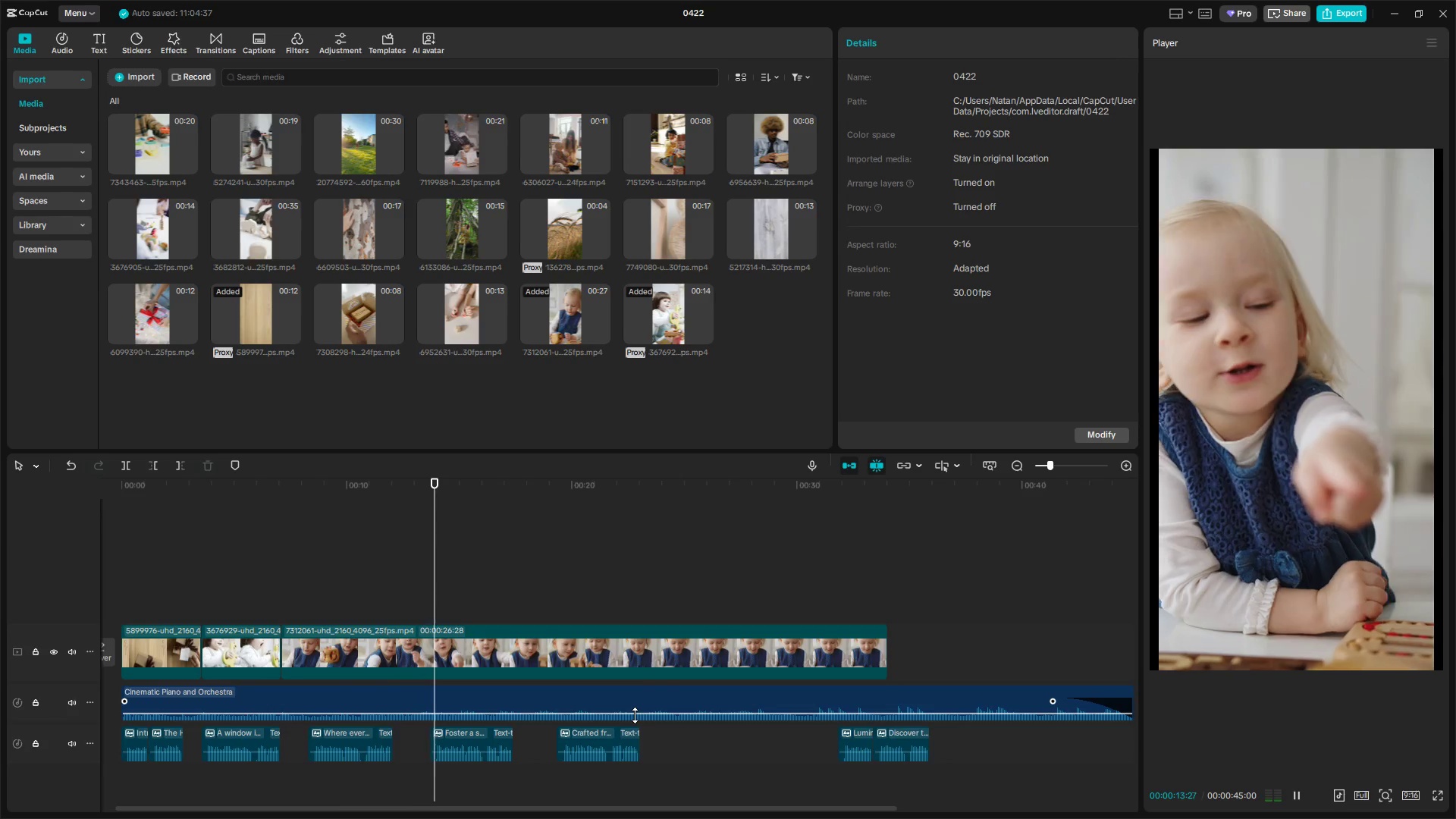 
scroll: coordinate [635, 715], scroll_direction: up, amount: 1.0
 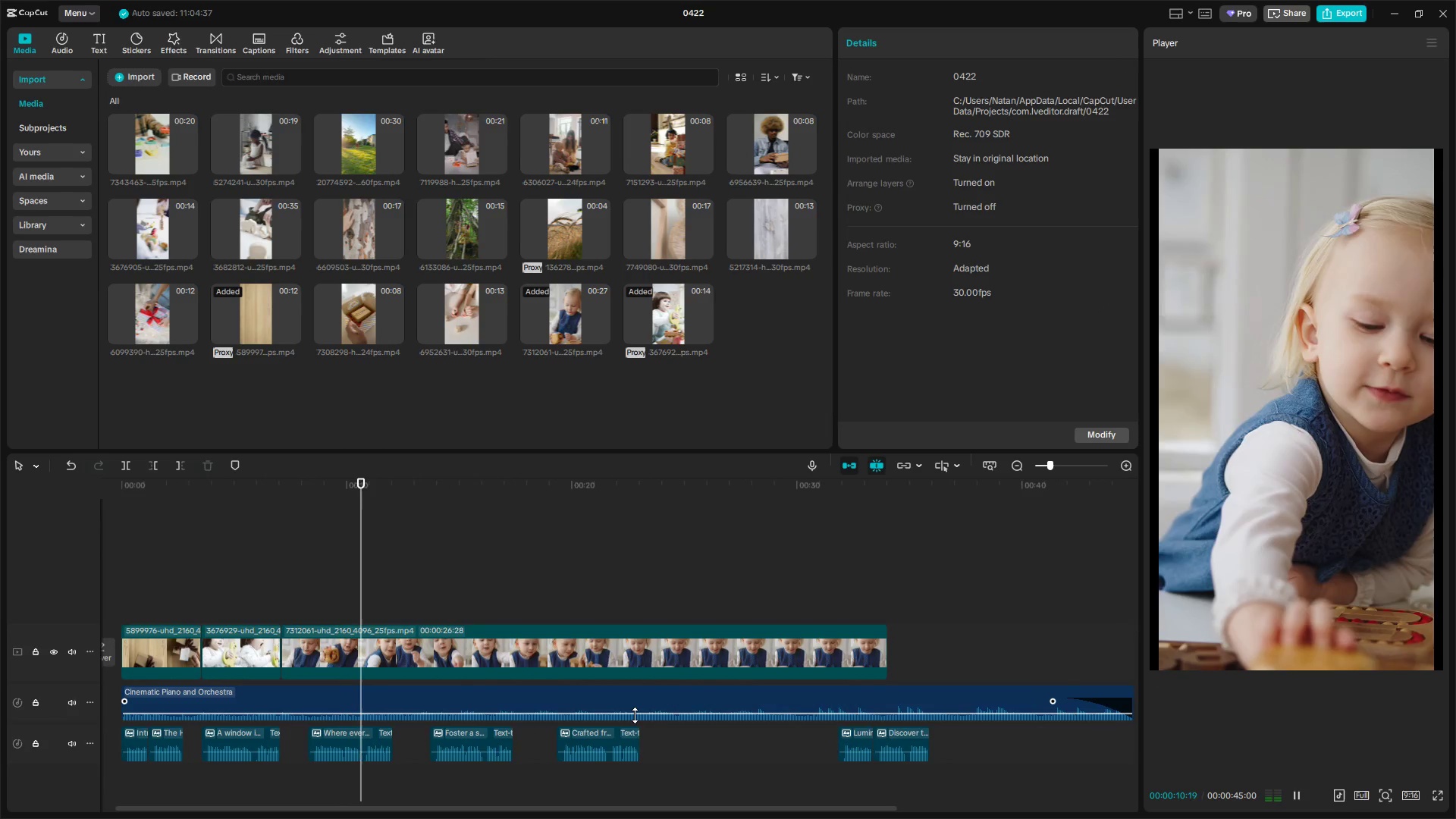 
key(Space)
 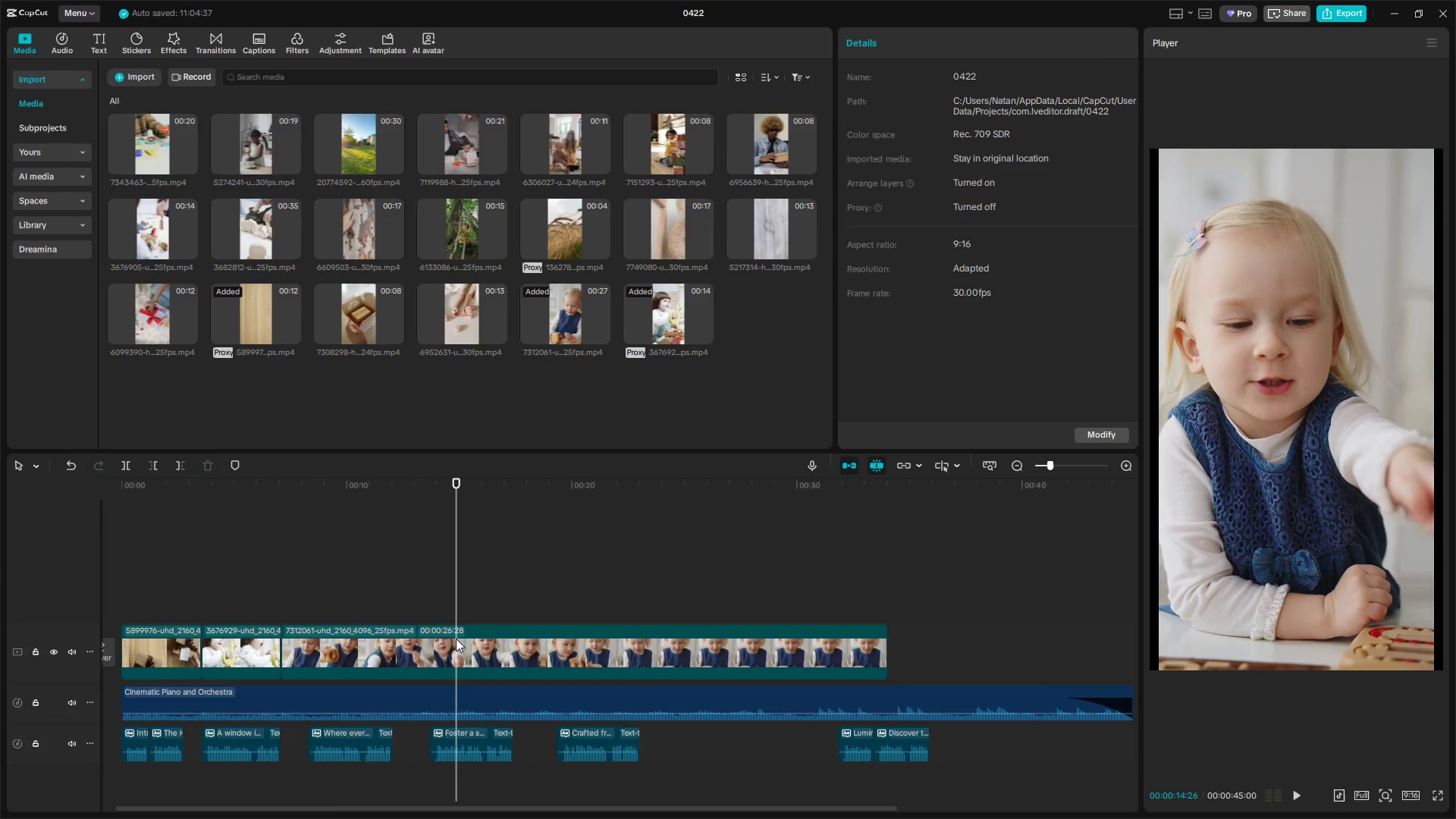 
left_click([426, 613])
 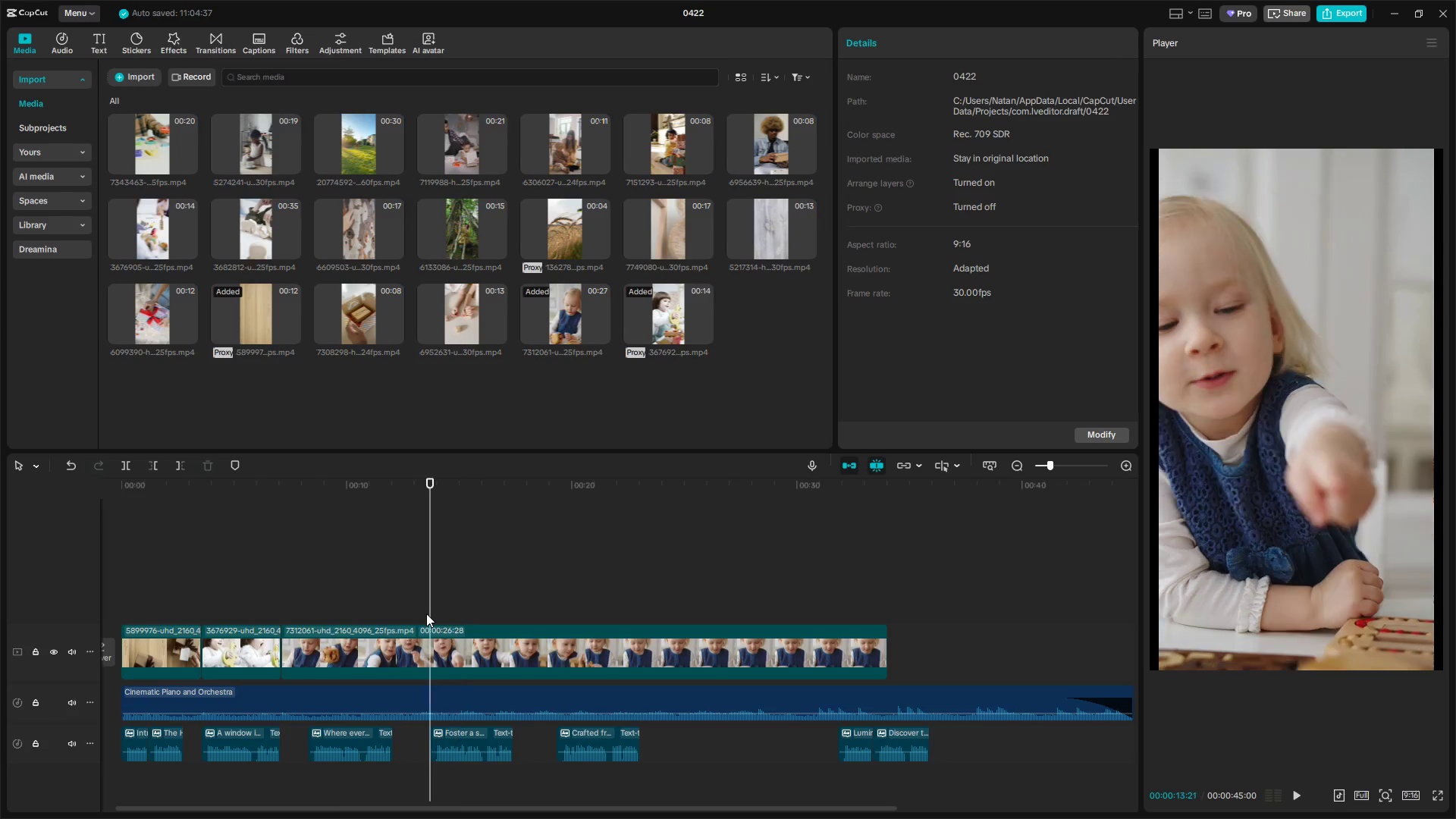 
key(Space)
 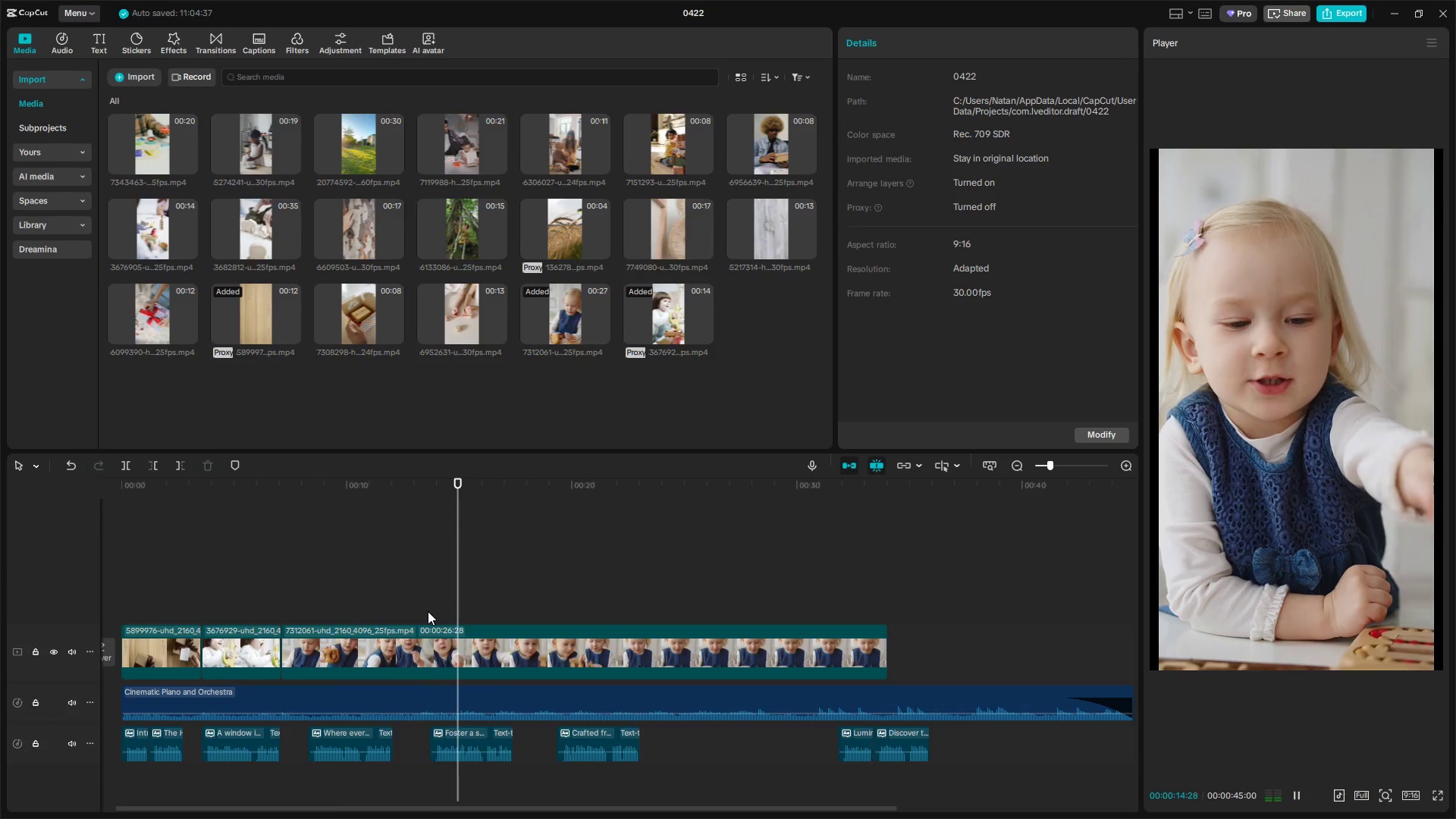 
key(Space)
 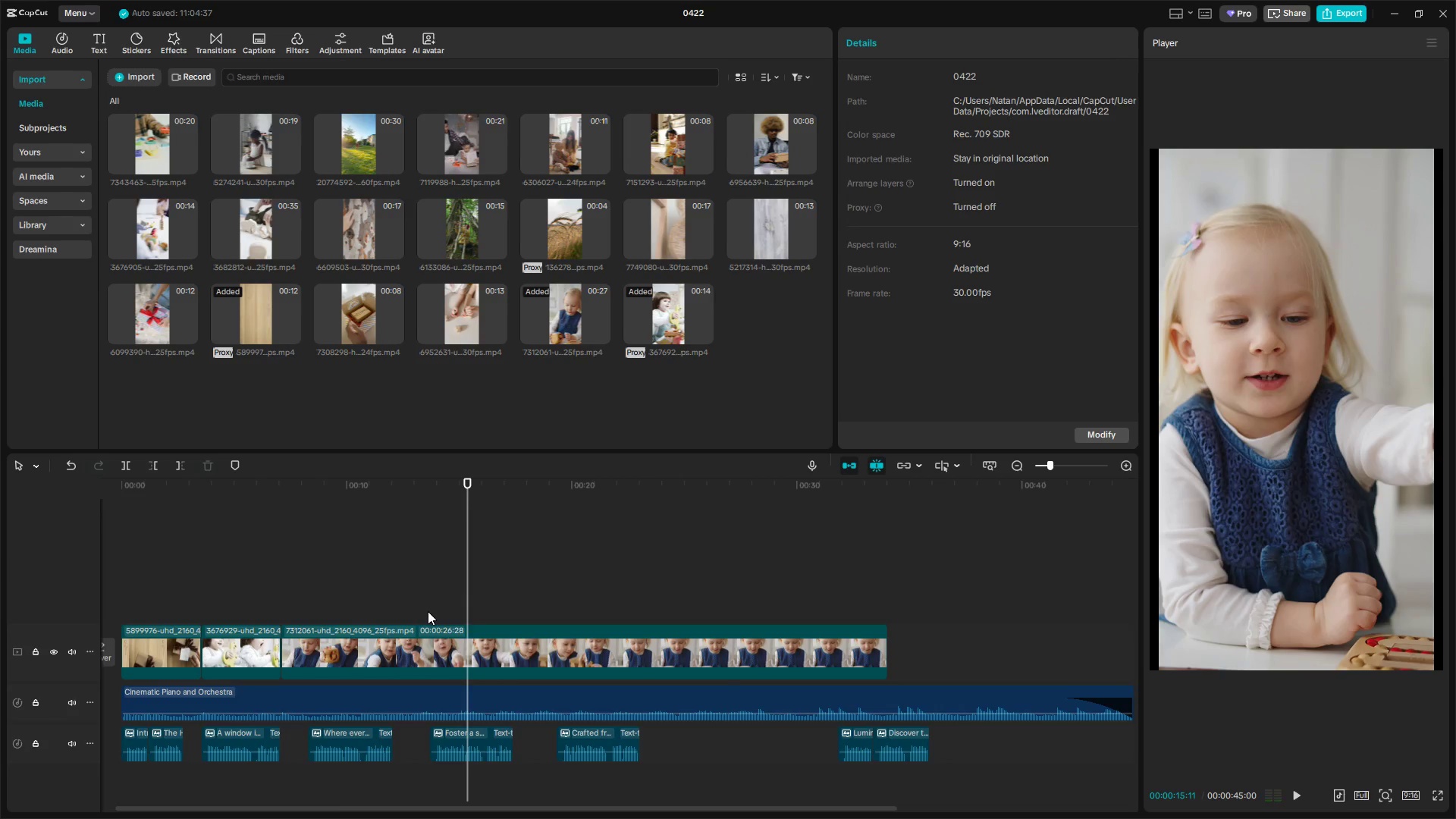 
key(Space)
 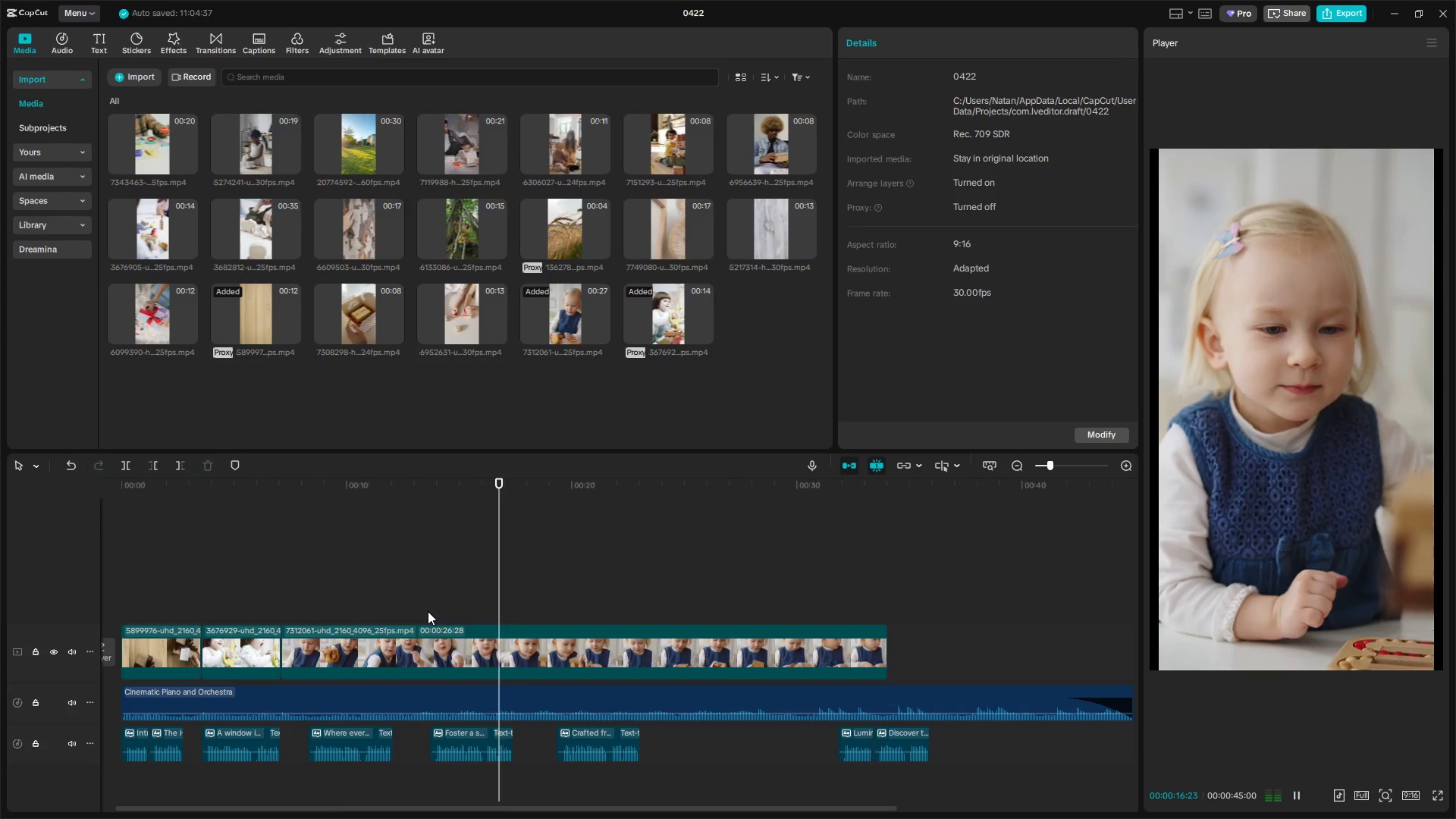 
key(Space)
 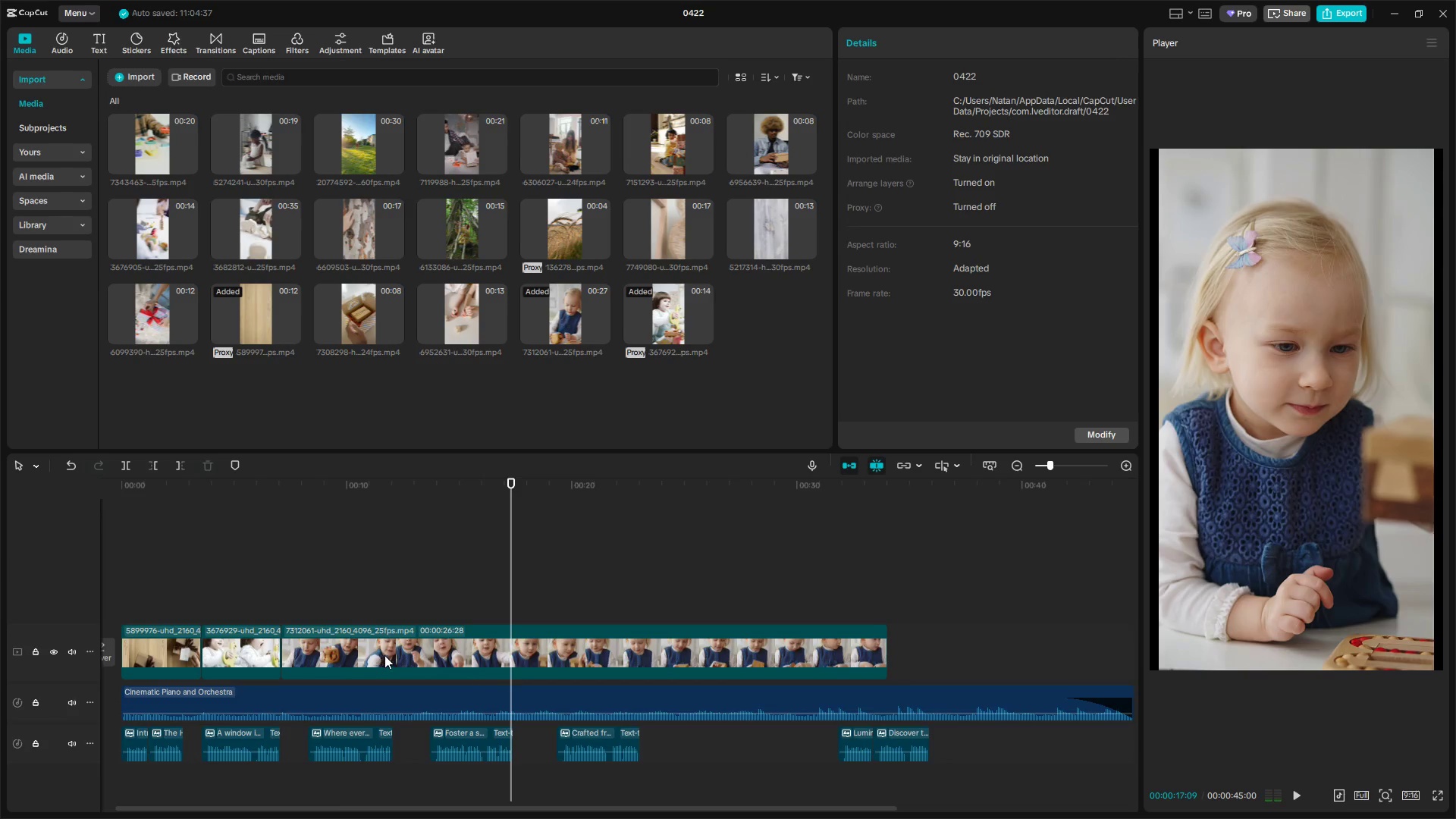 
left_click([392, 640])
 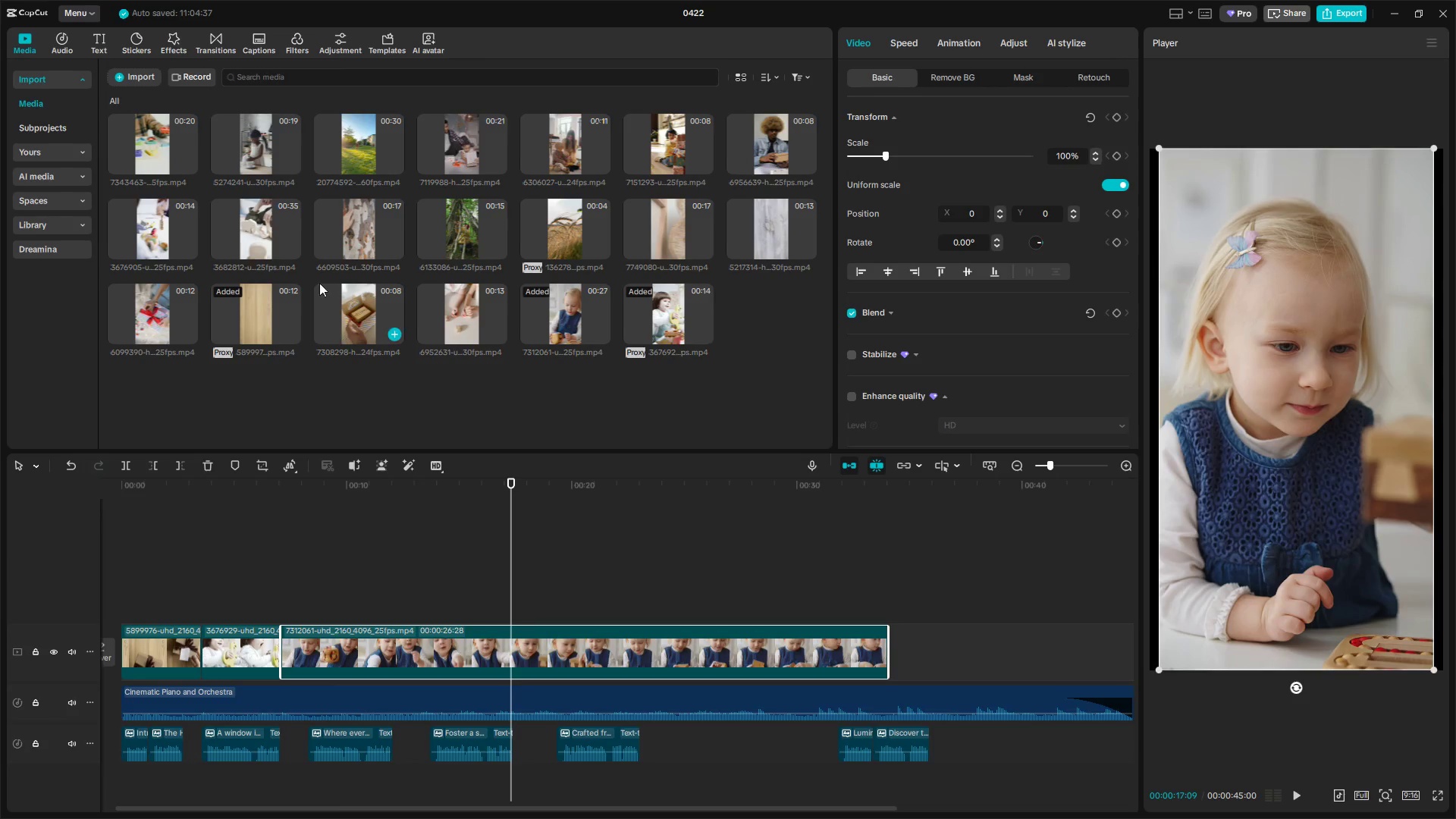 
left_click([253, 139])
 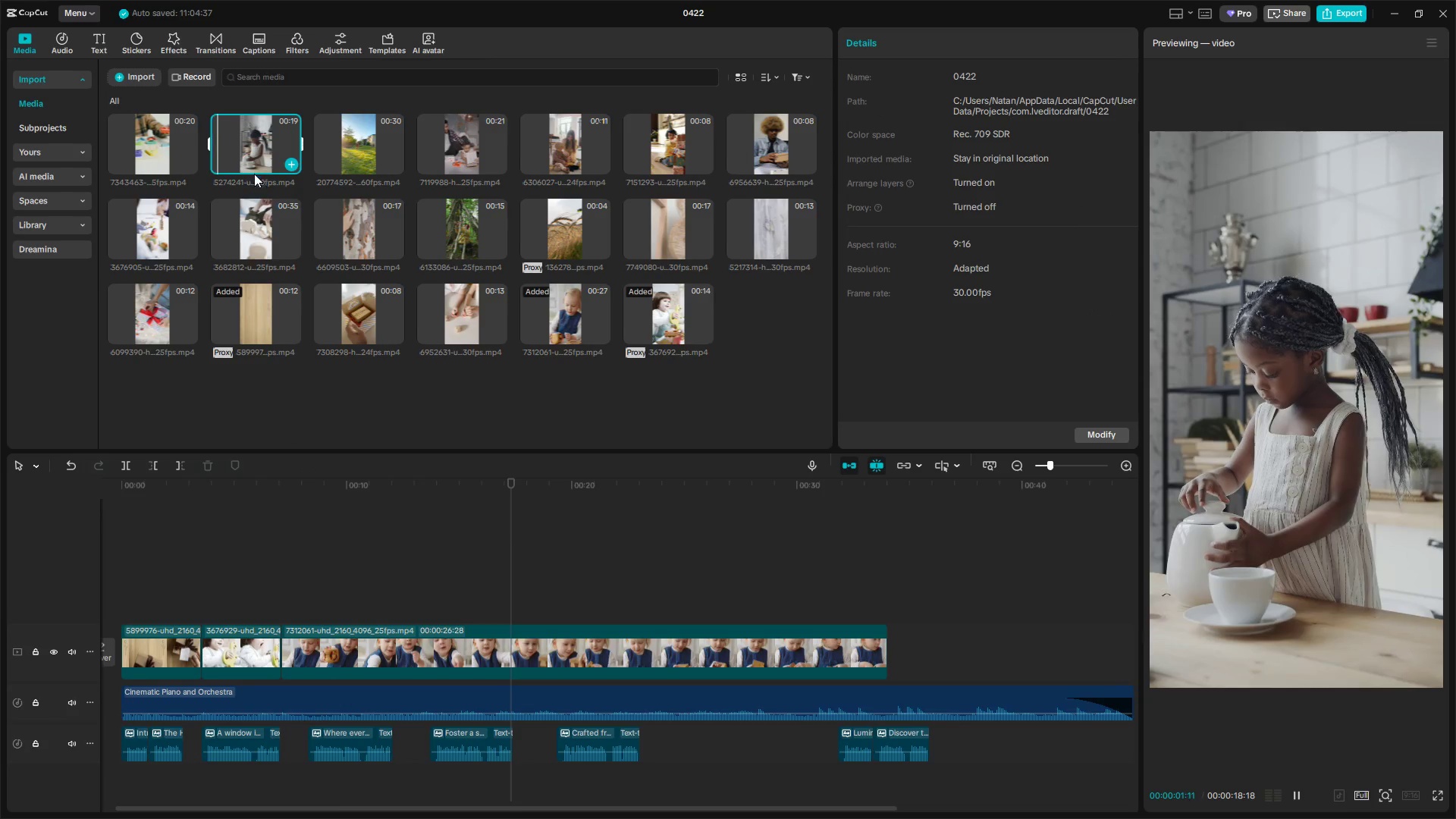 
left_click([158, 234])
 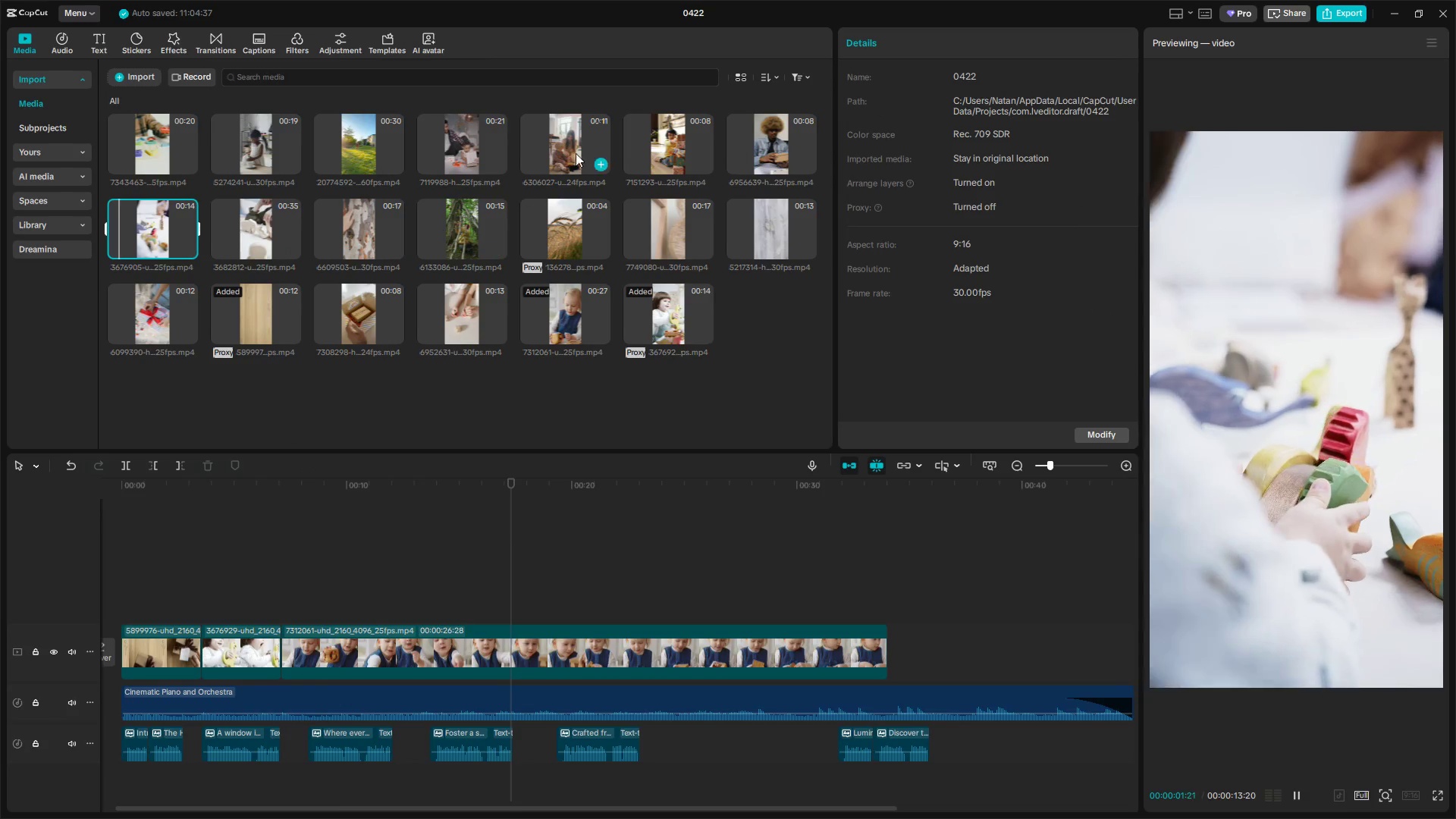 
left_click([670, 152])
 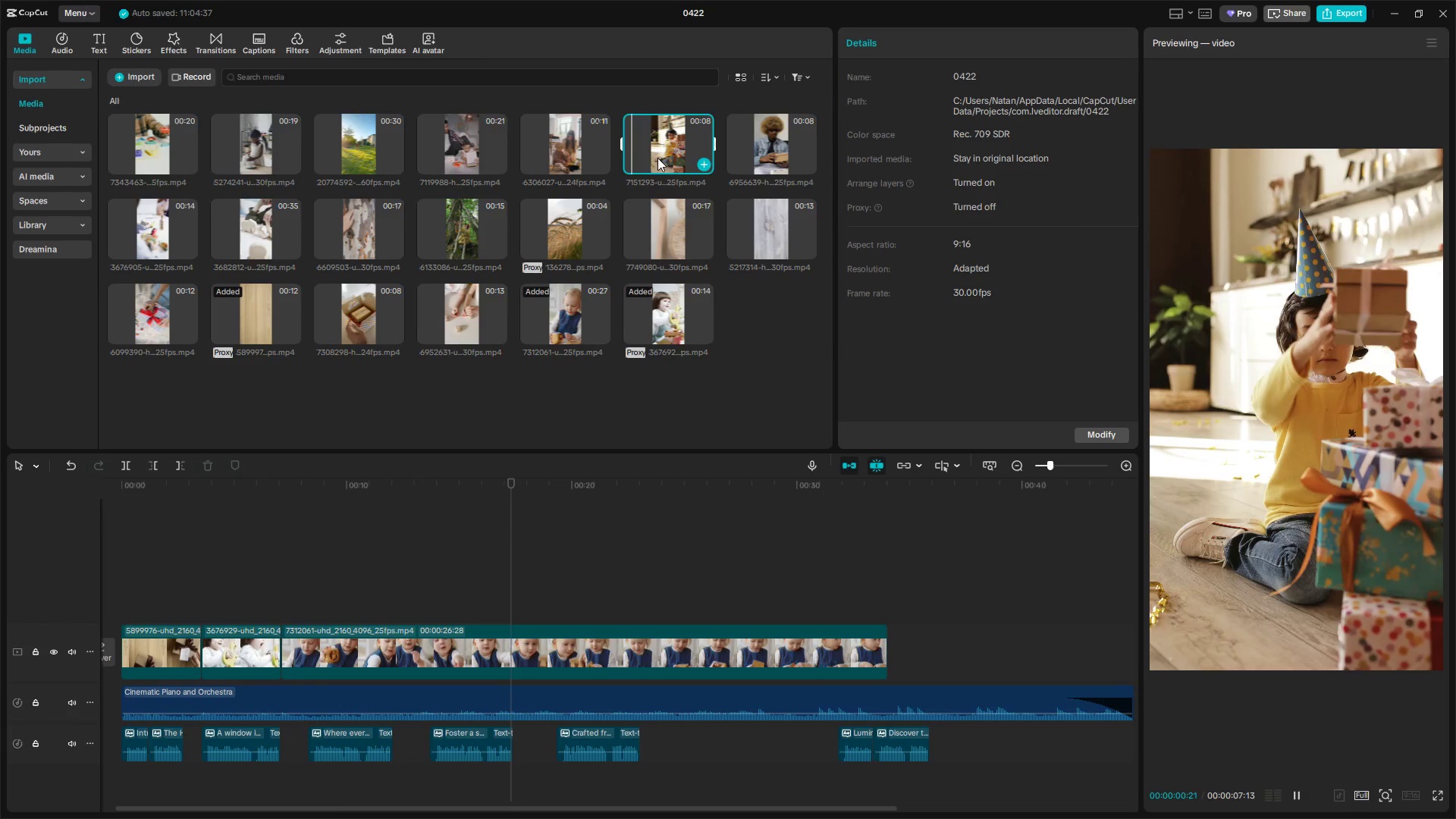 
left_click([530, 153])
 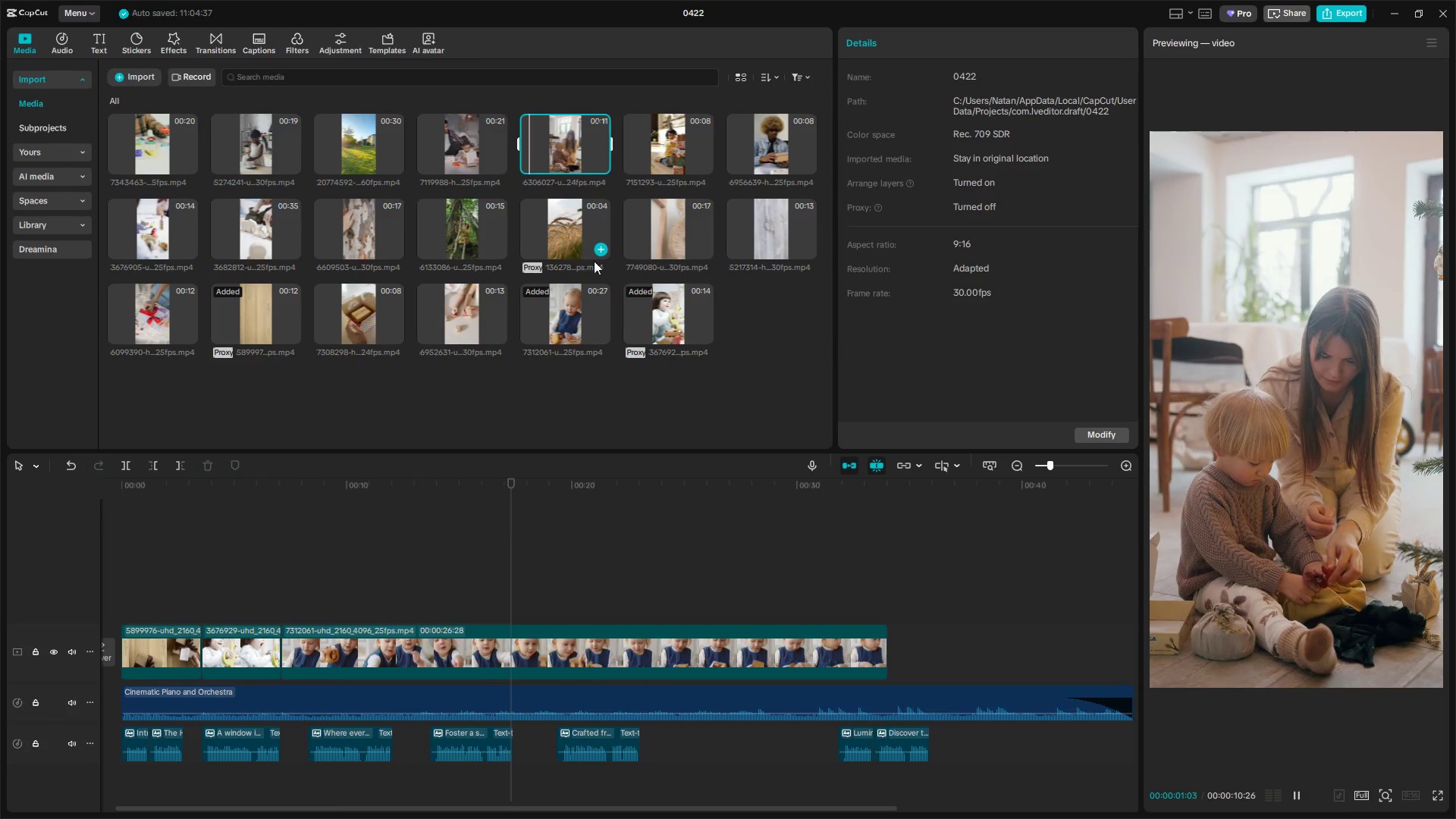 
left_click([584, 250])
 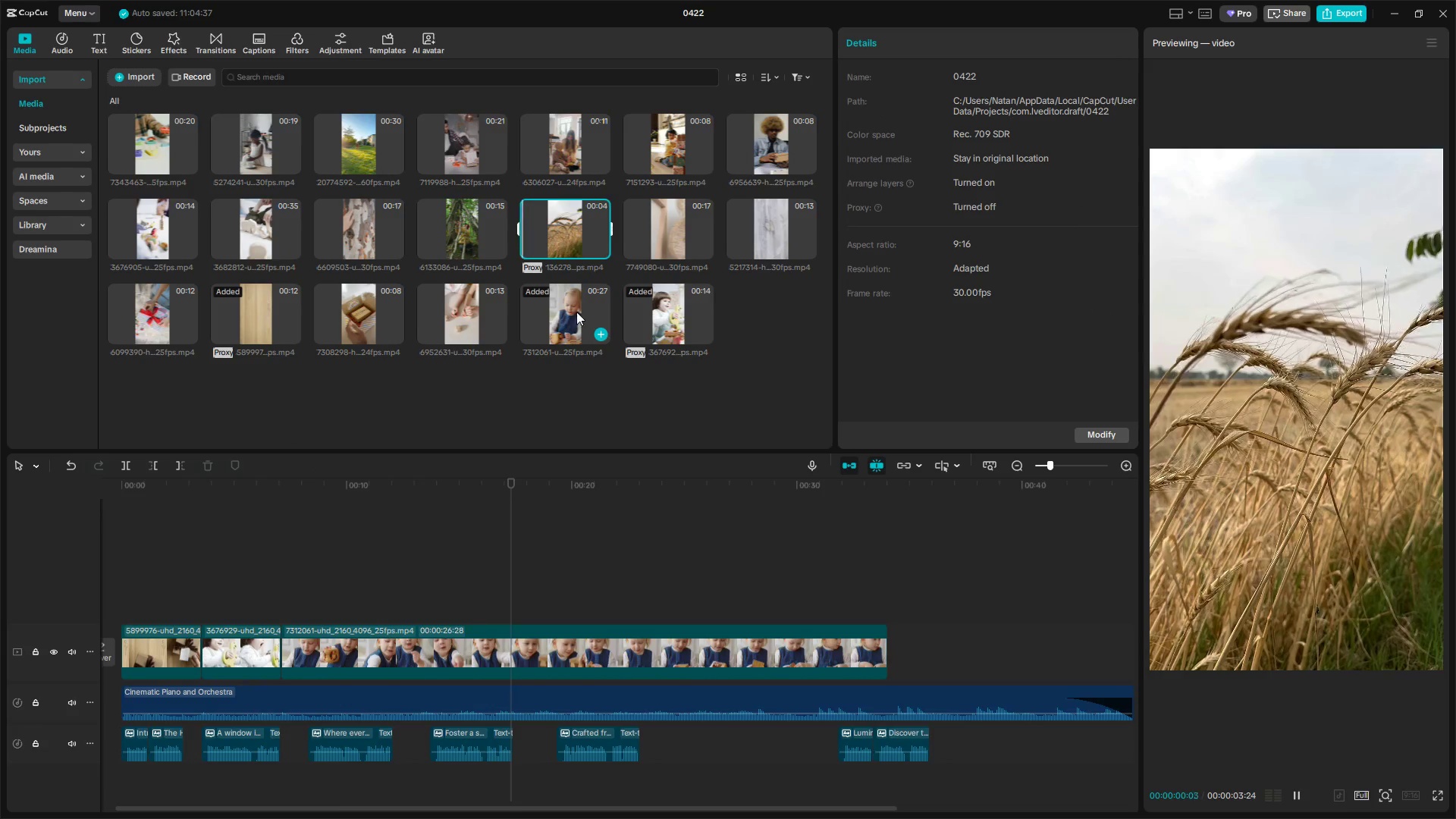 
triple_click([477, 306])
 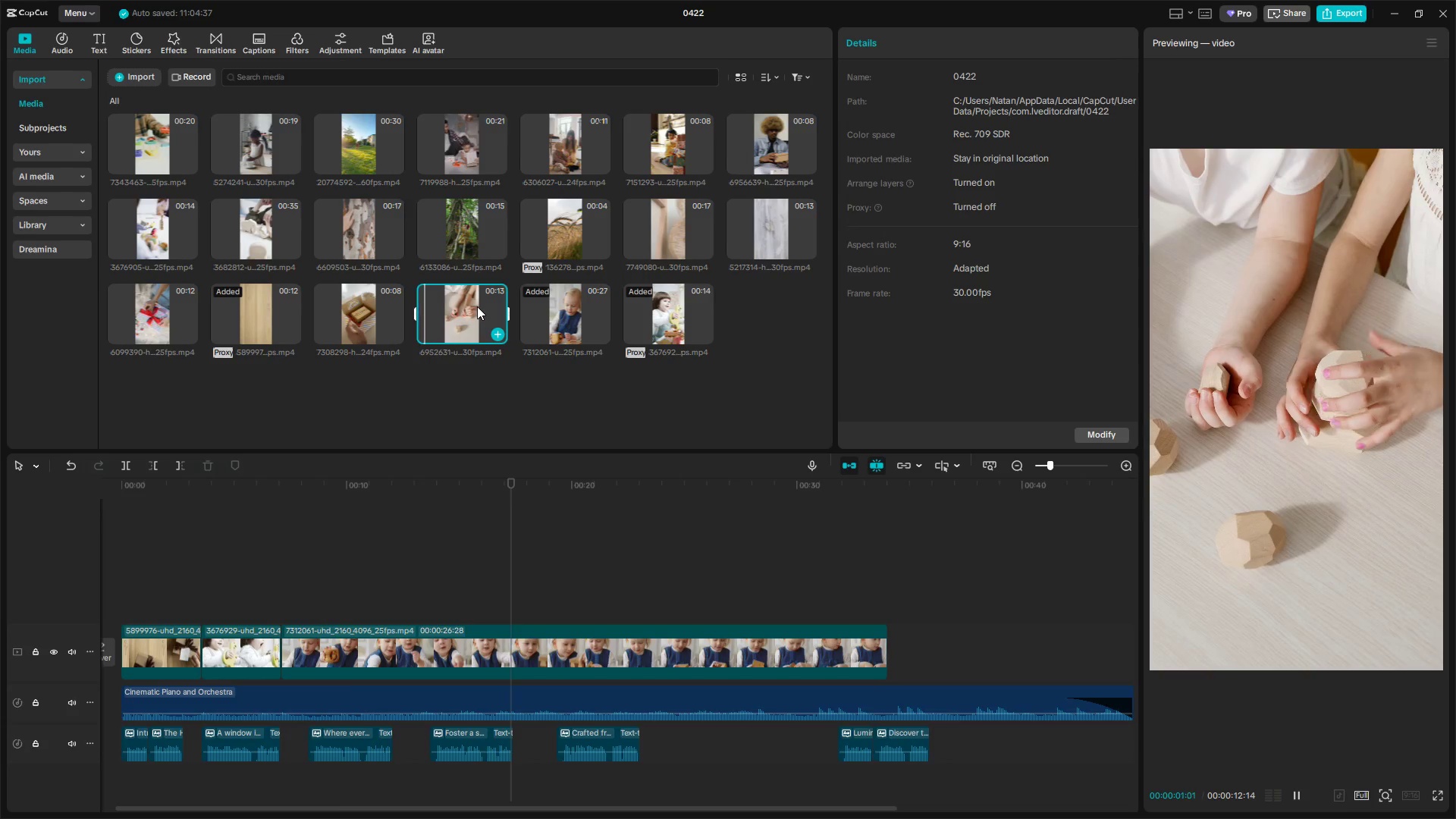 
key(Space)
 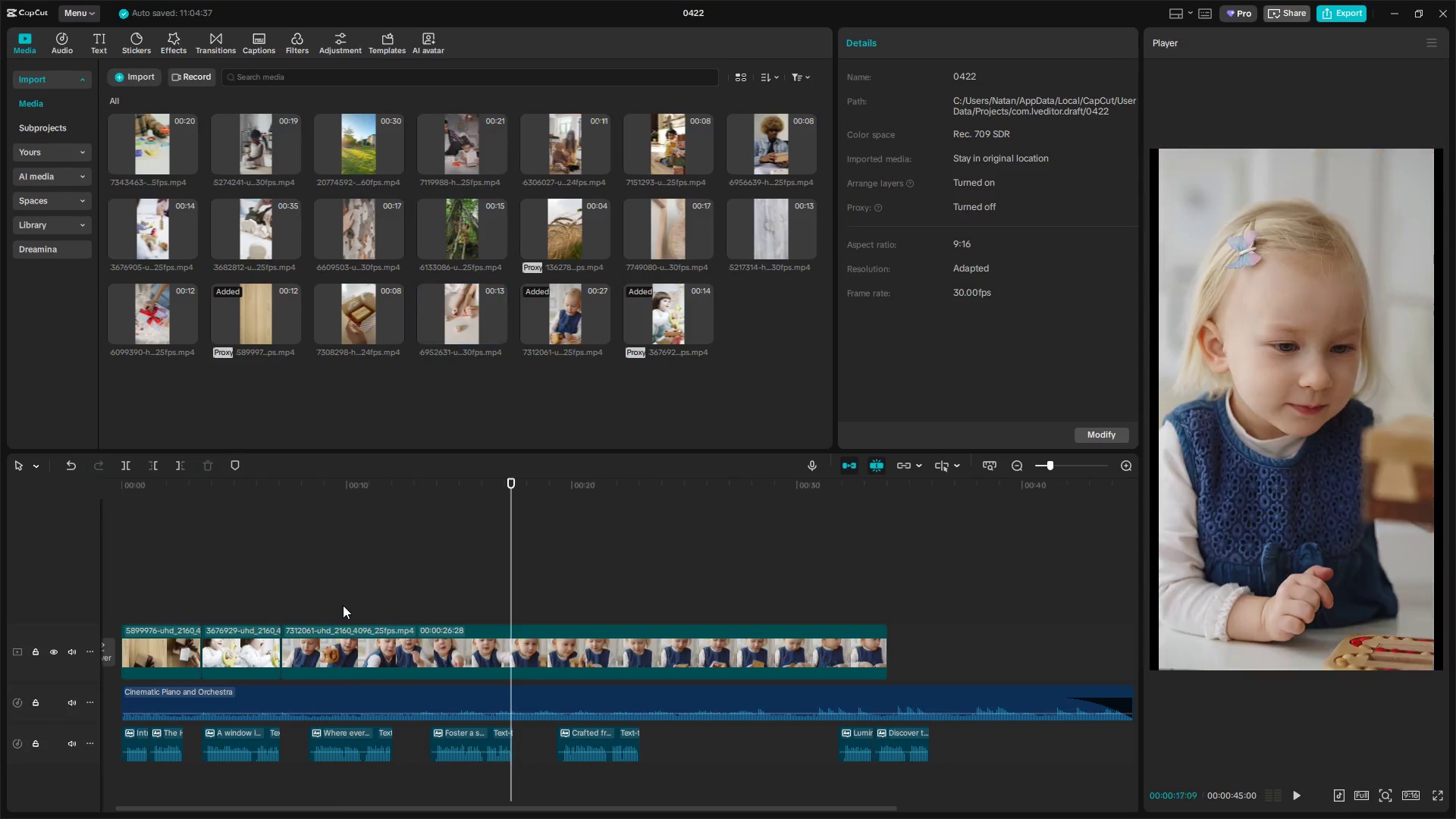 
key(Space)
 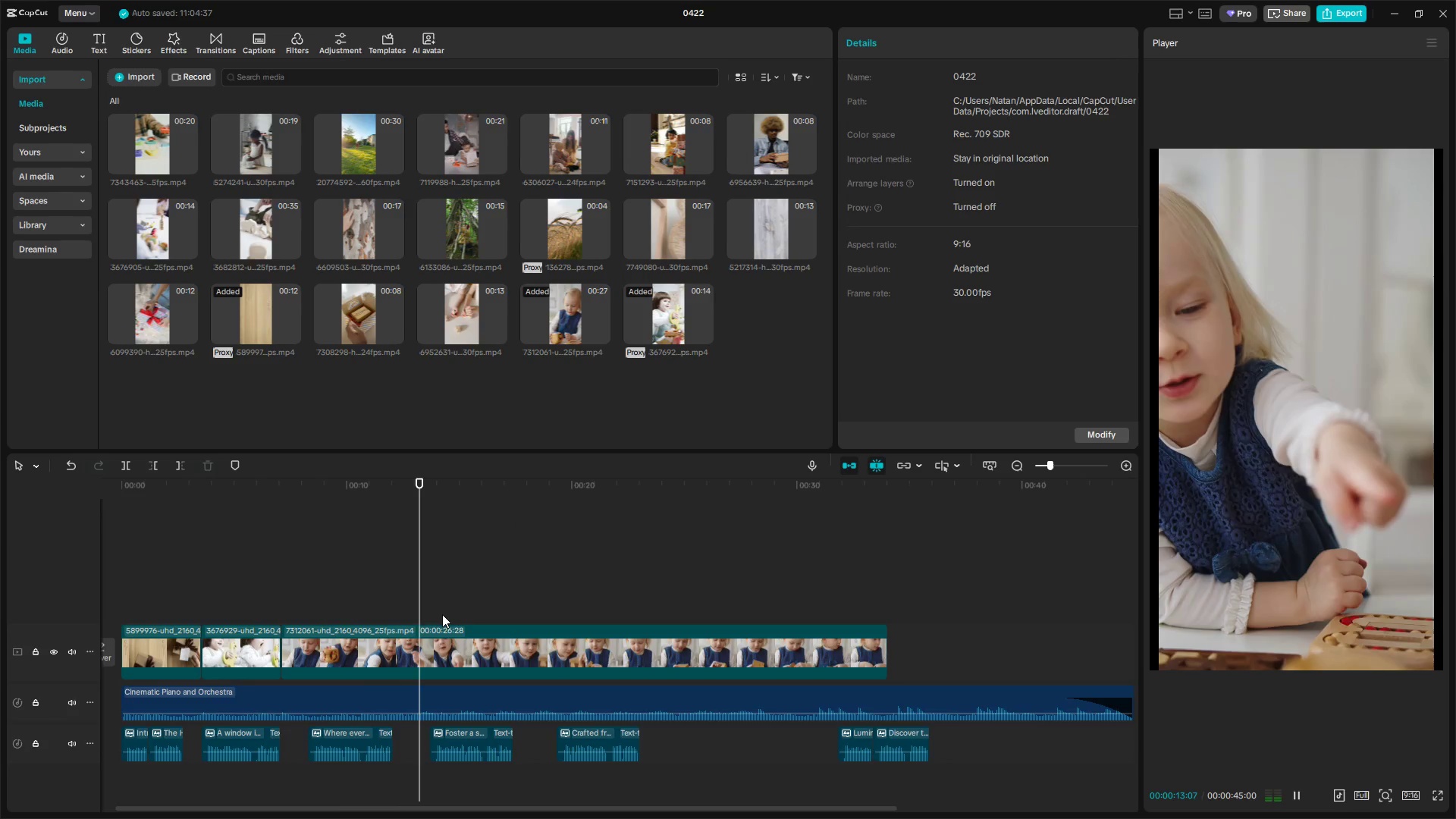 
key(Space)
 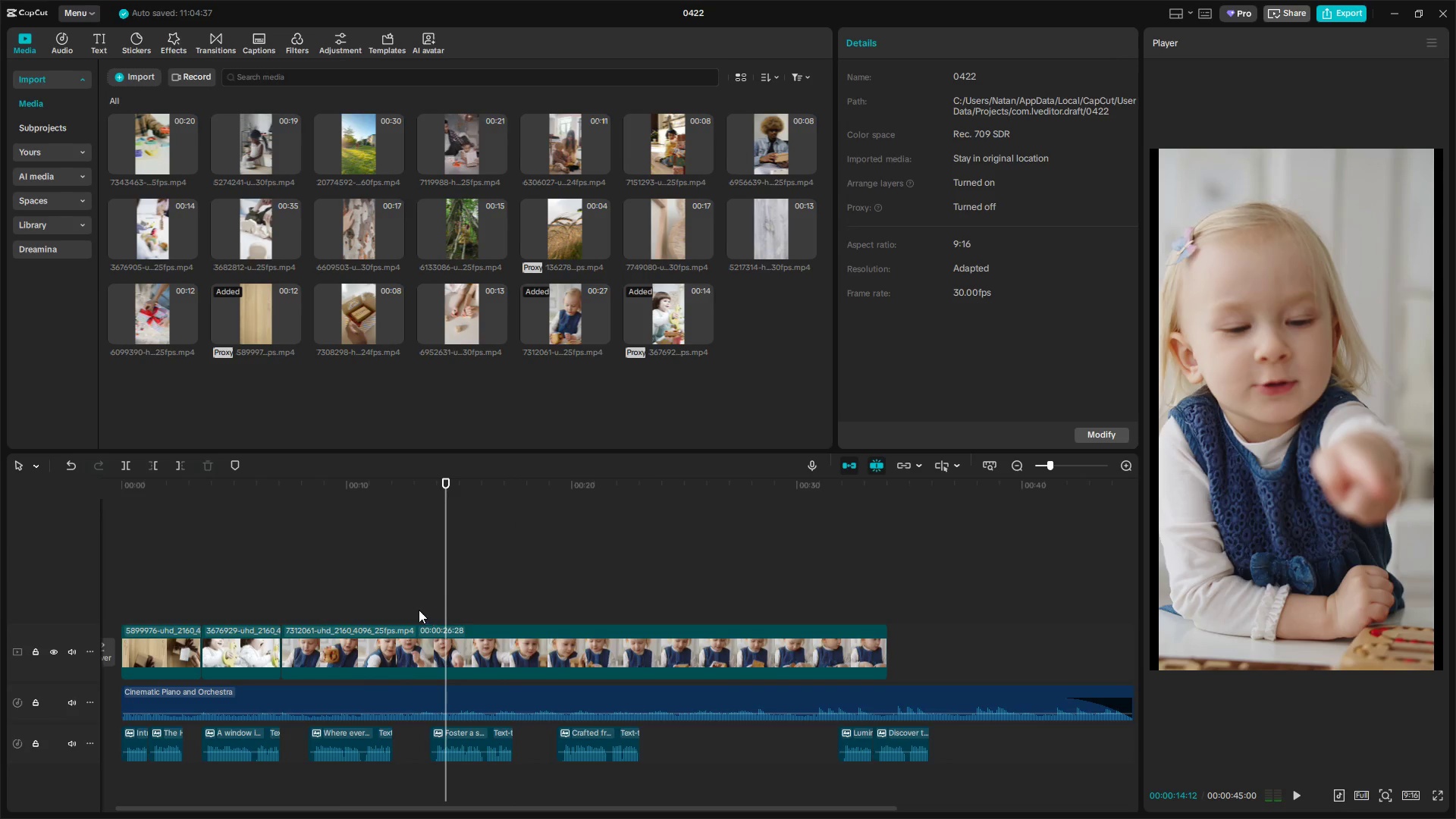 
left_click([417, 609])
 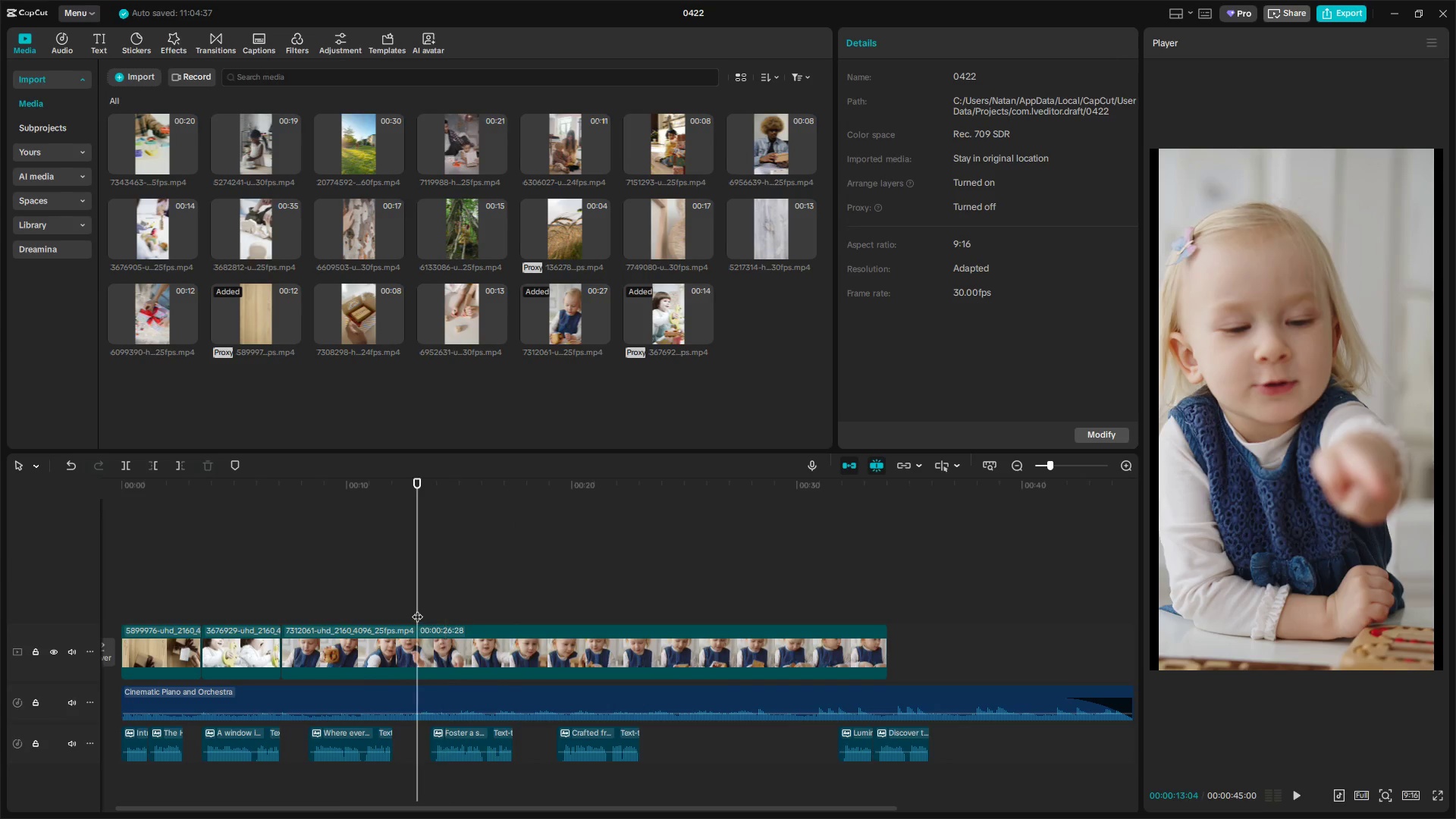 
key(Space)
 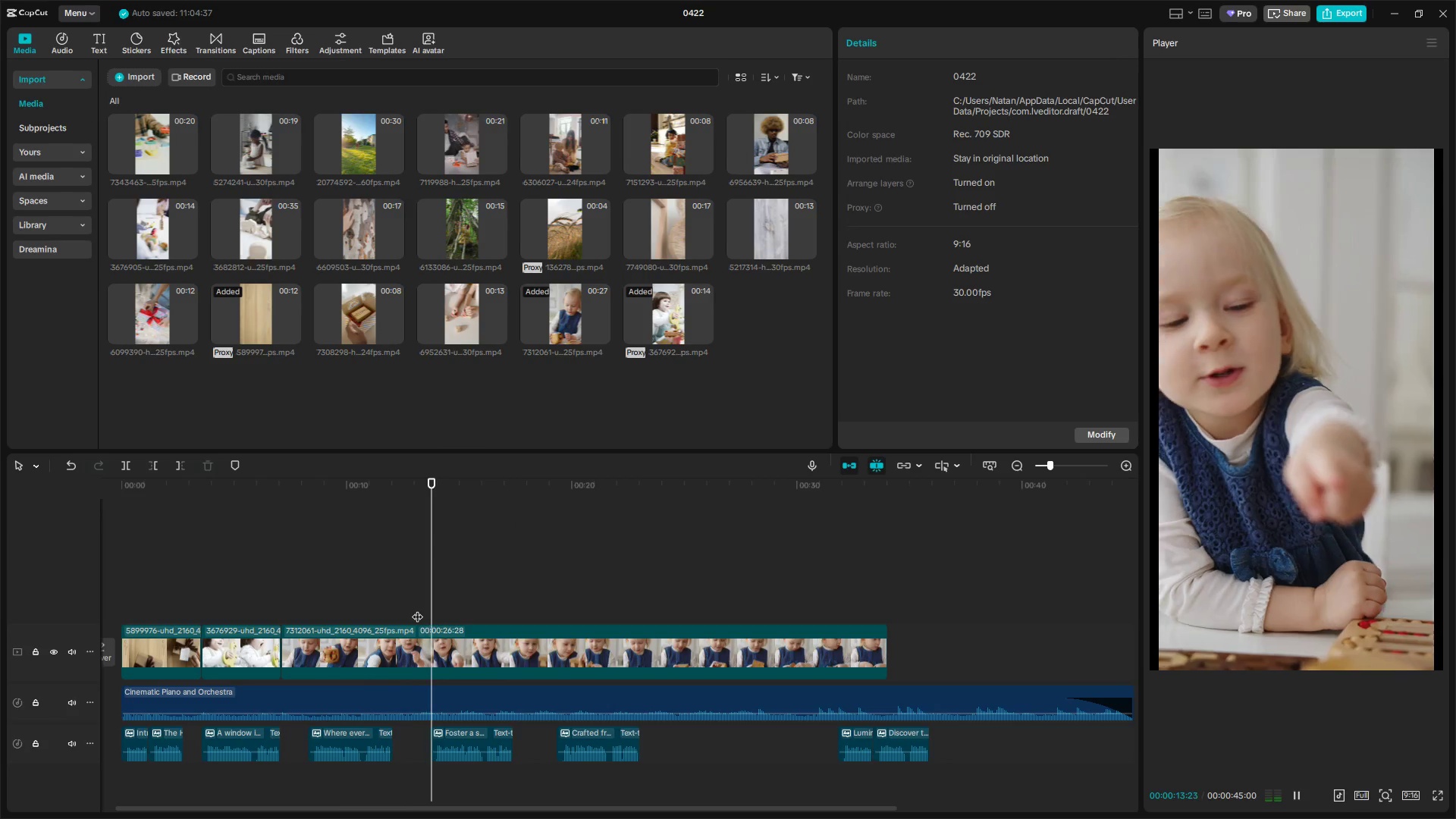 
key(Space)
 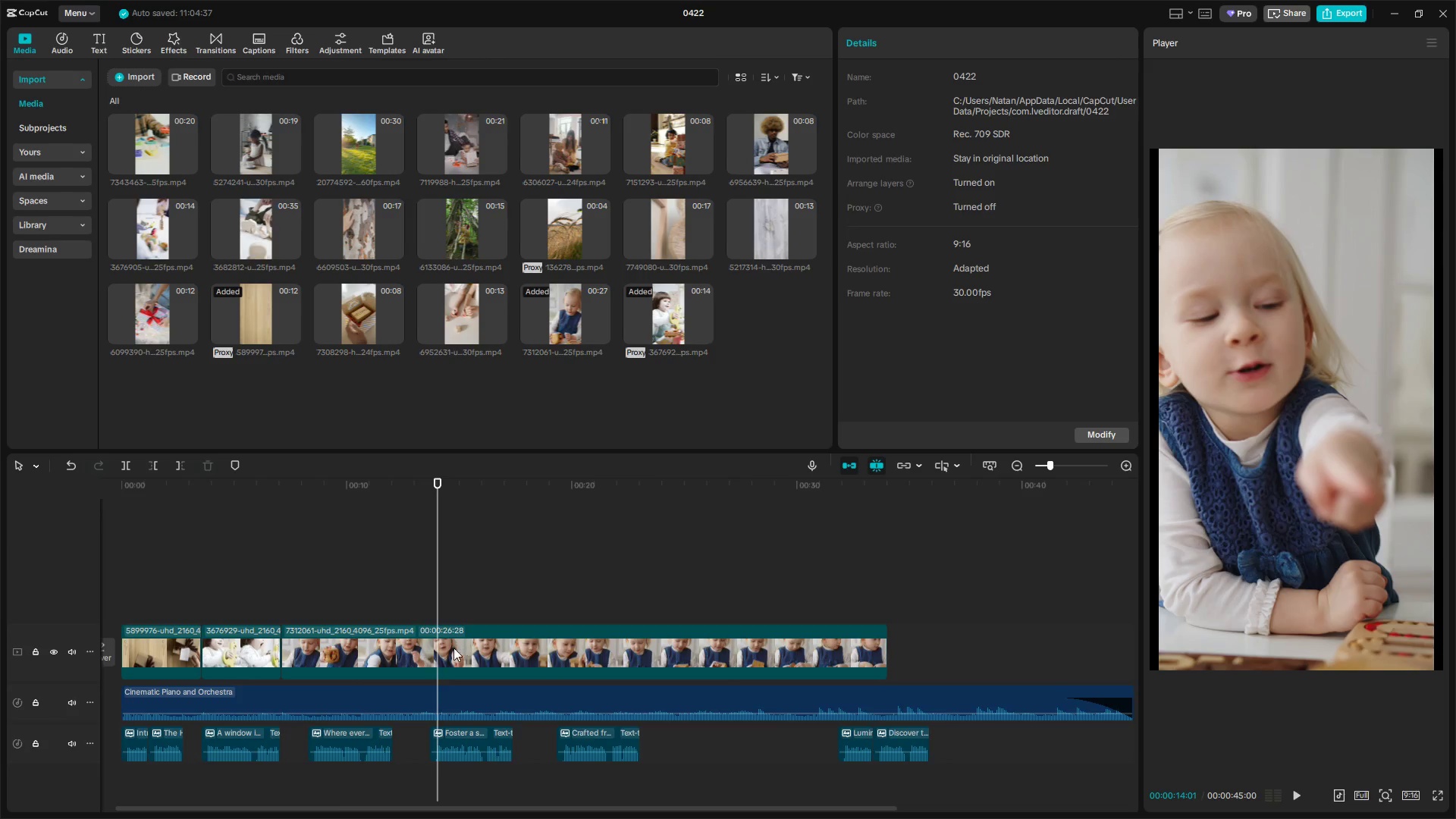 
left_click([450, 648])
 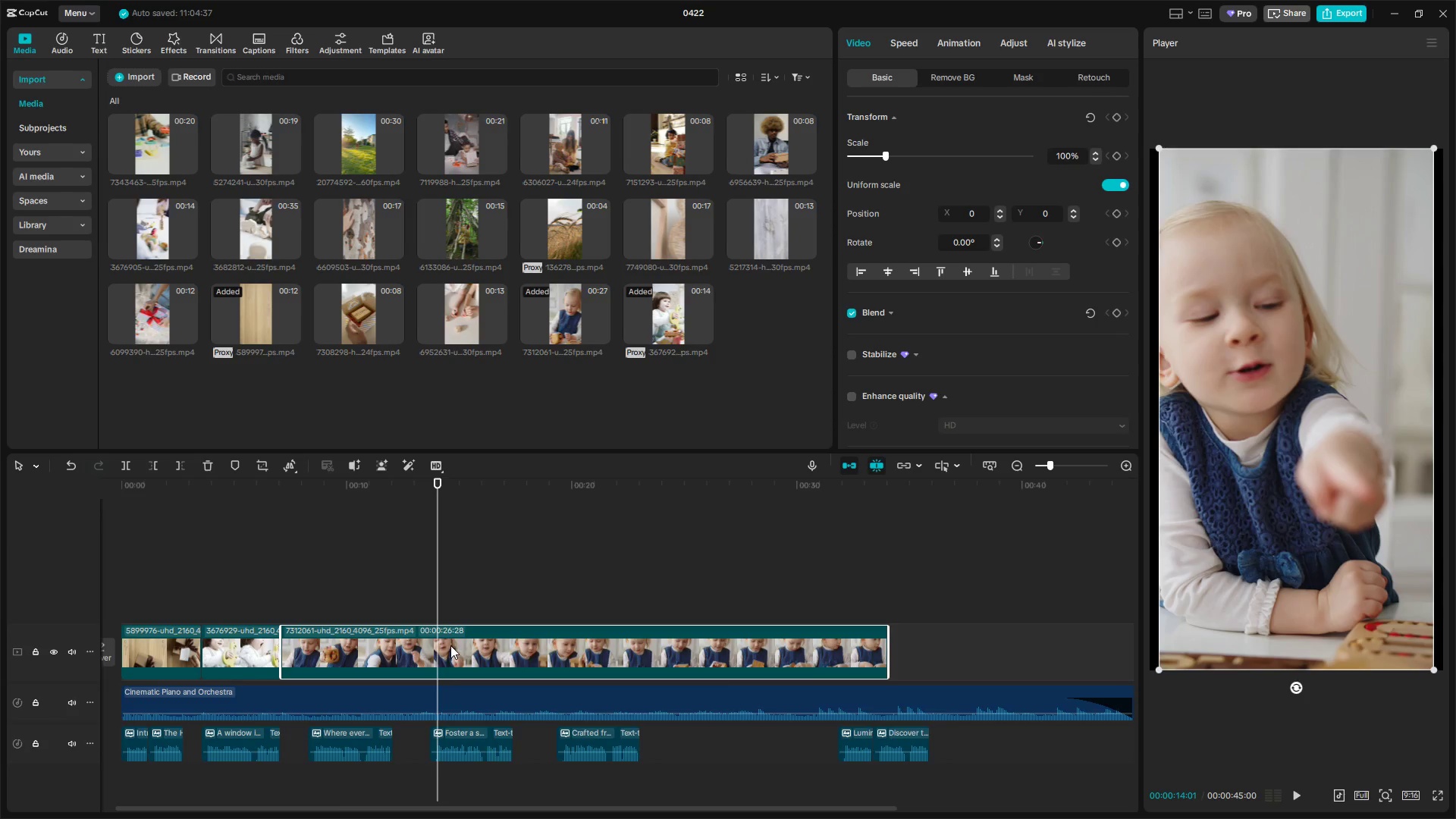 
key(W)
 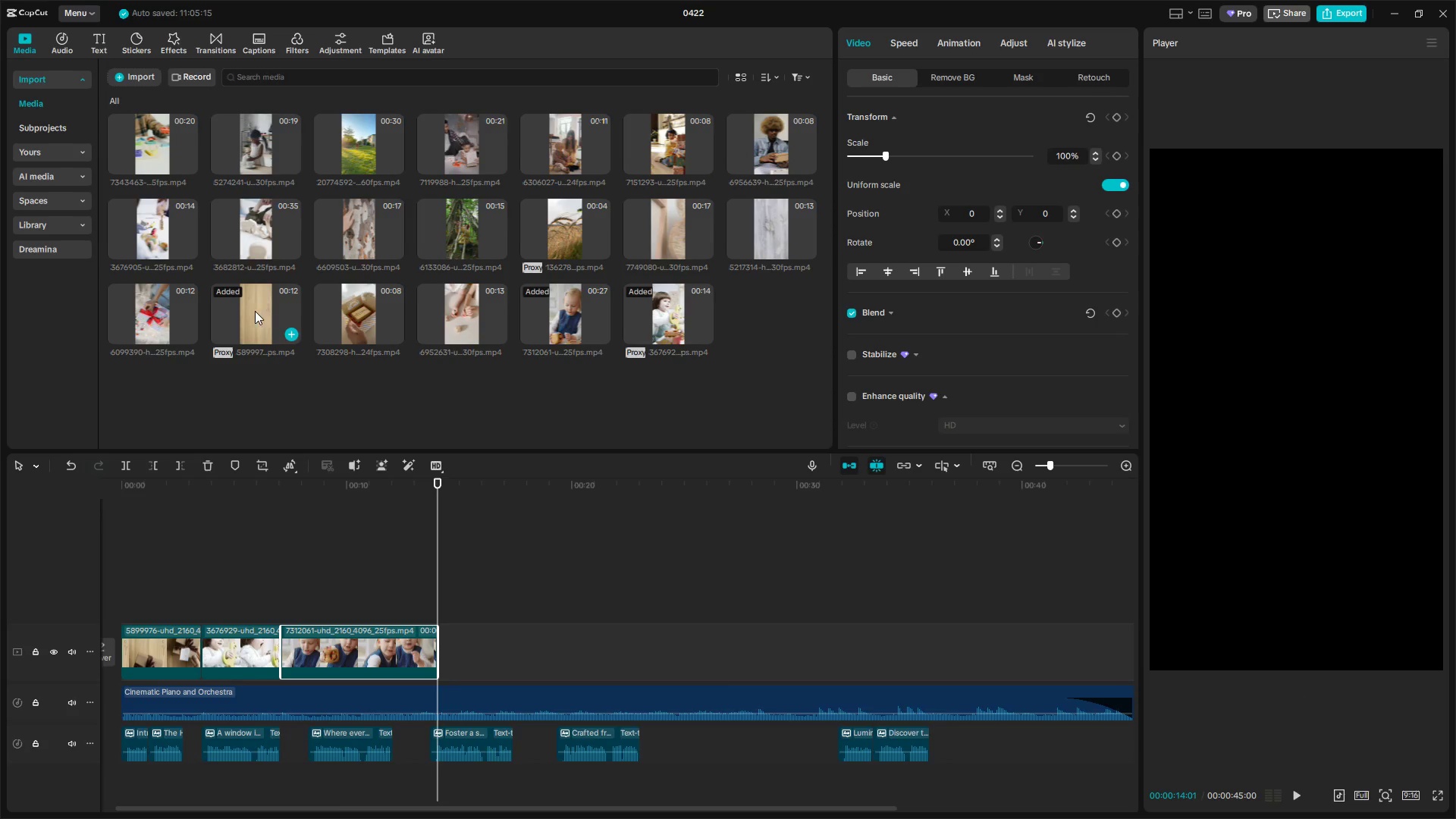 
wait(6.52)
 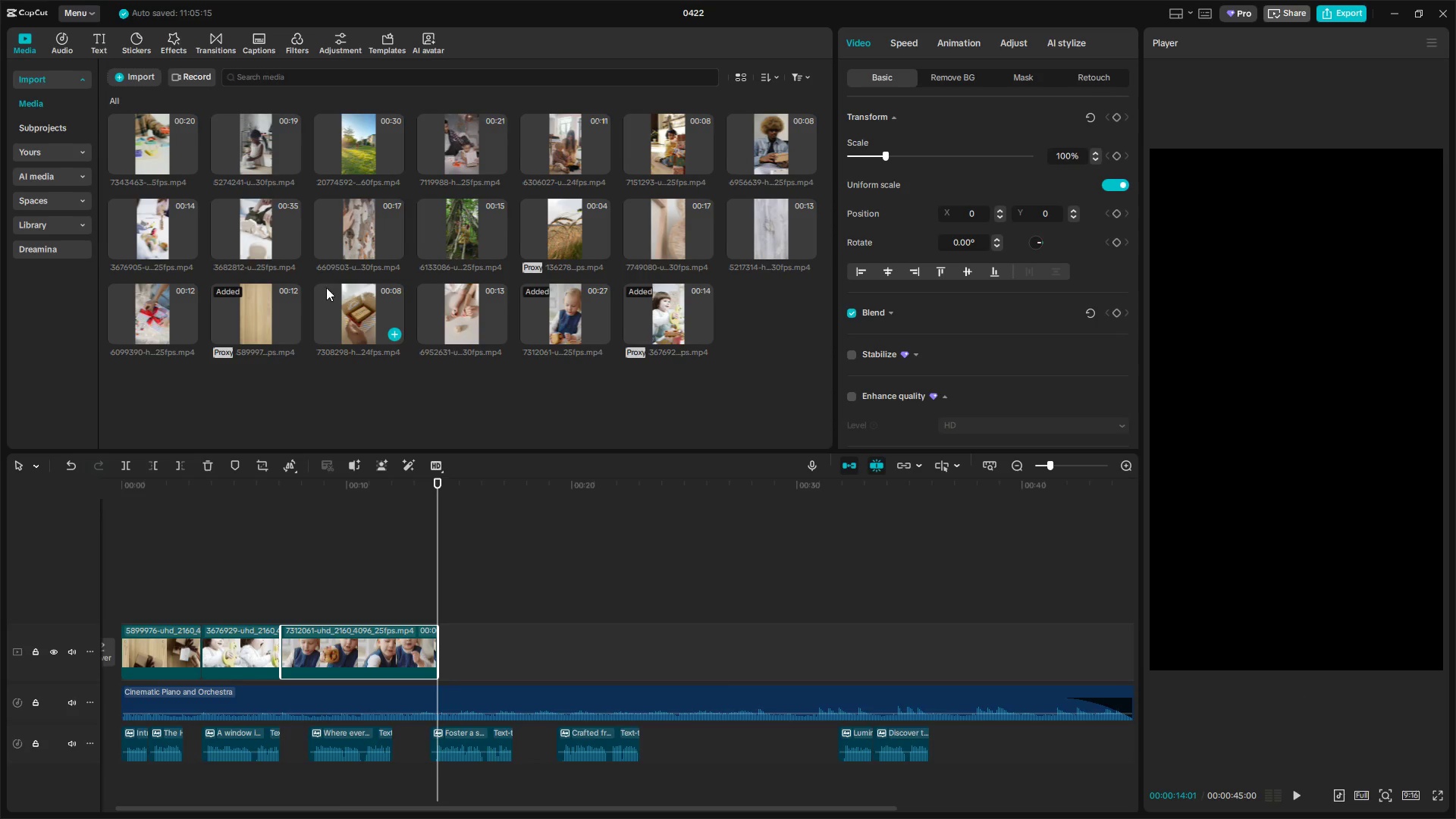 
left_click_drag(start_coordinate=[453, 304], to_coordinate=[444, 642])
 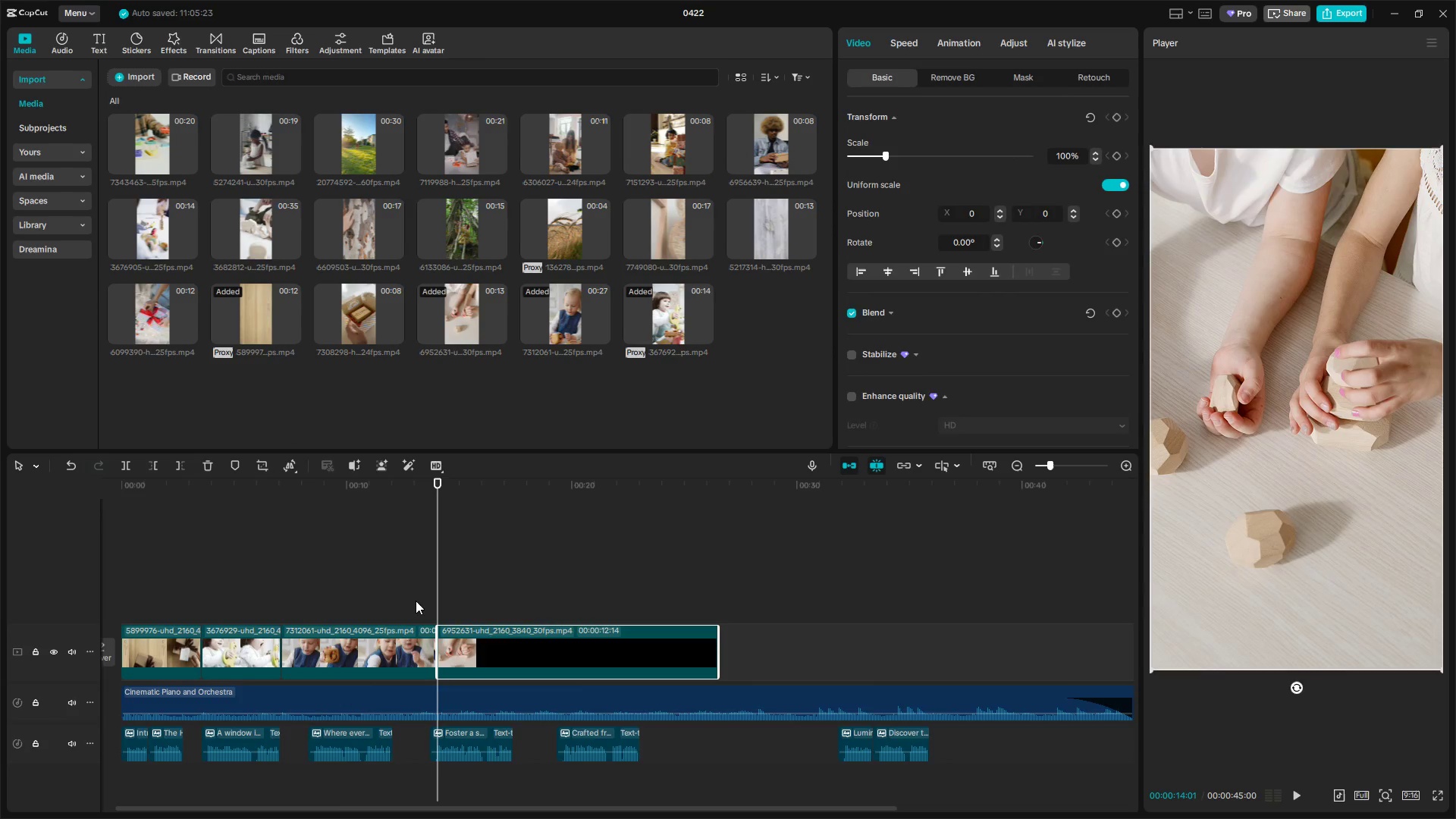 
left_click([403, 593])
 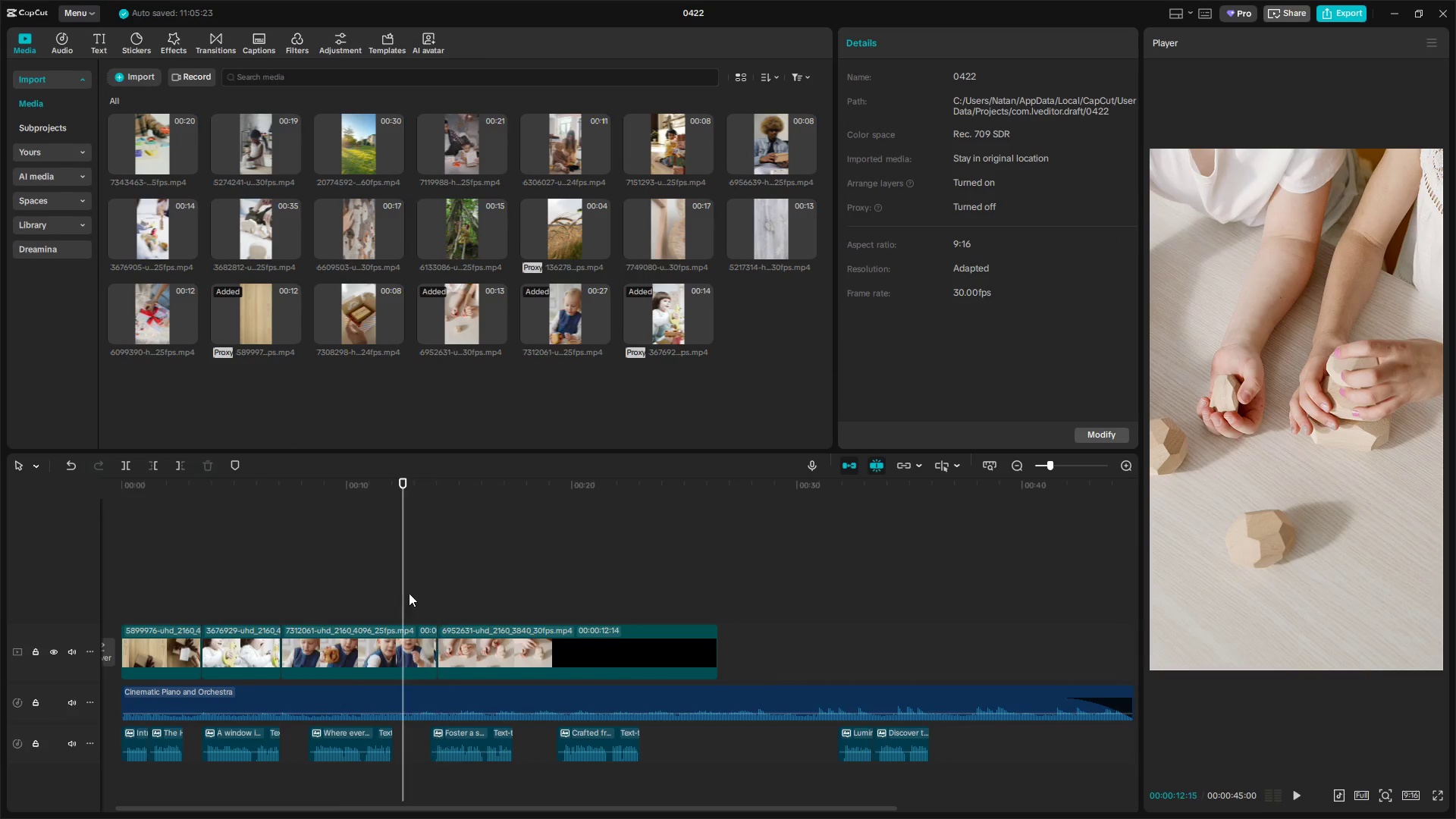 
key(Space)
 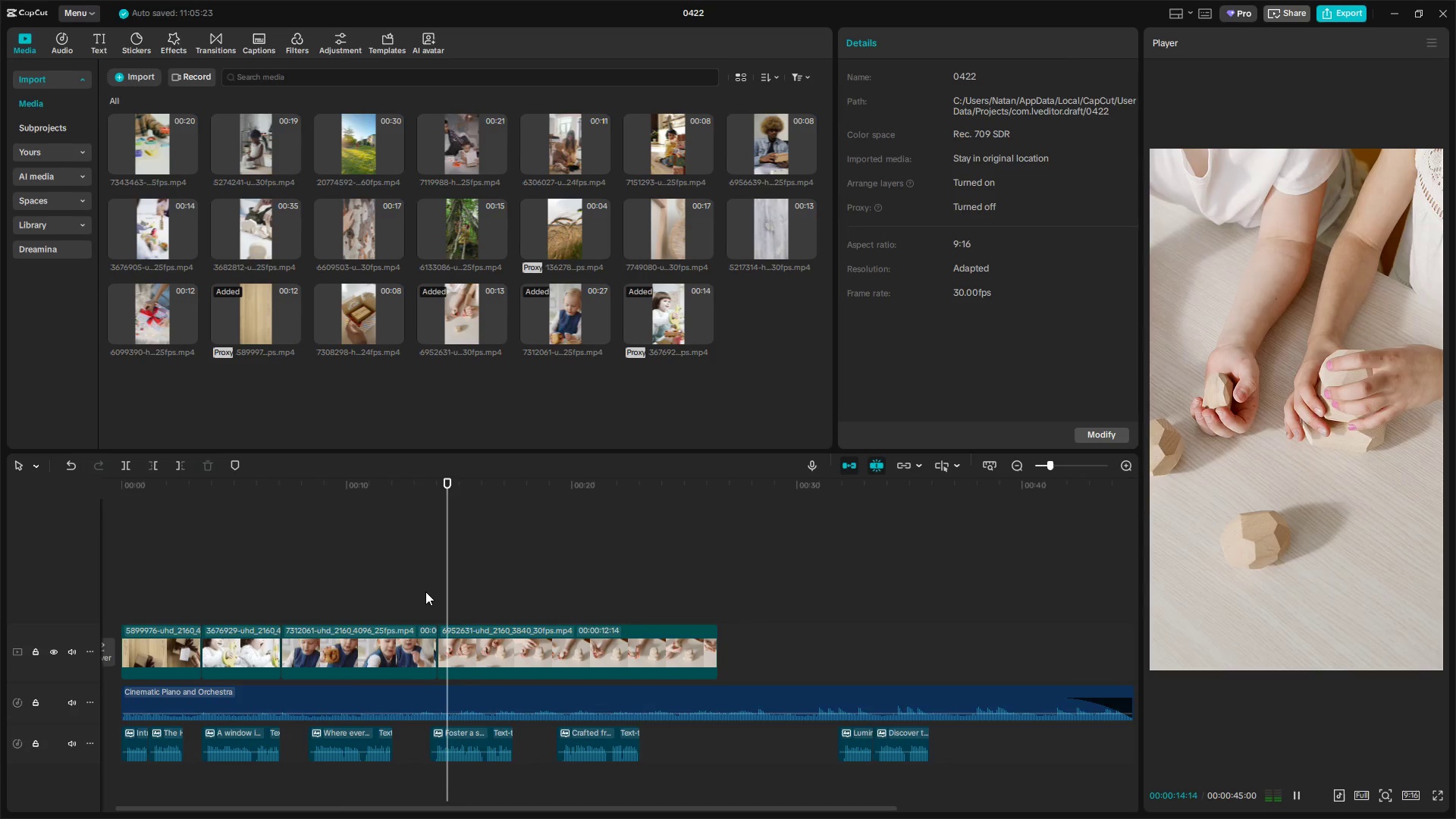 
hold_key(key=ControlLeft, duration=0.59)
scroll: coordinate [535, 666], scroll_direction: up, amount: 4.0
 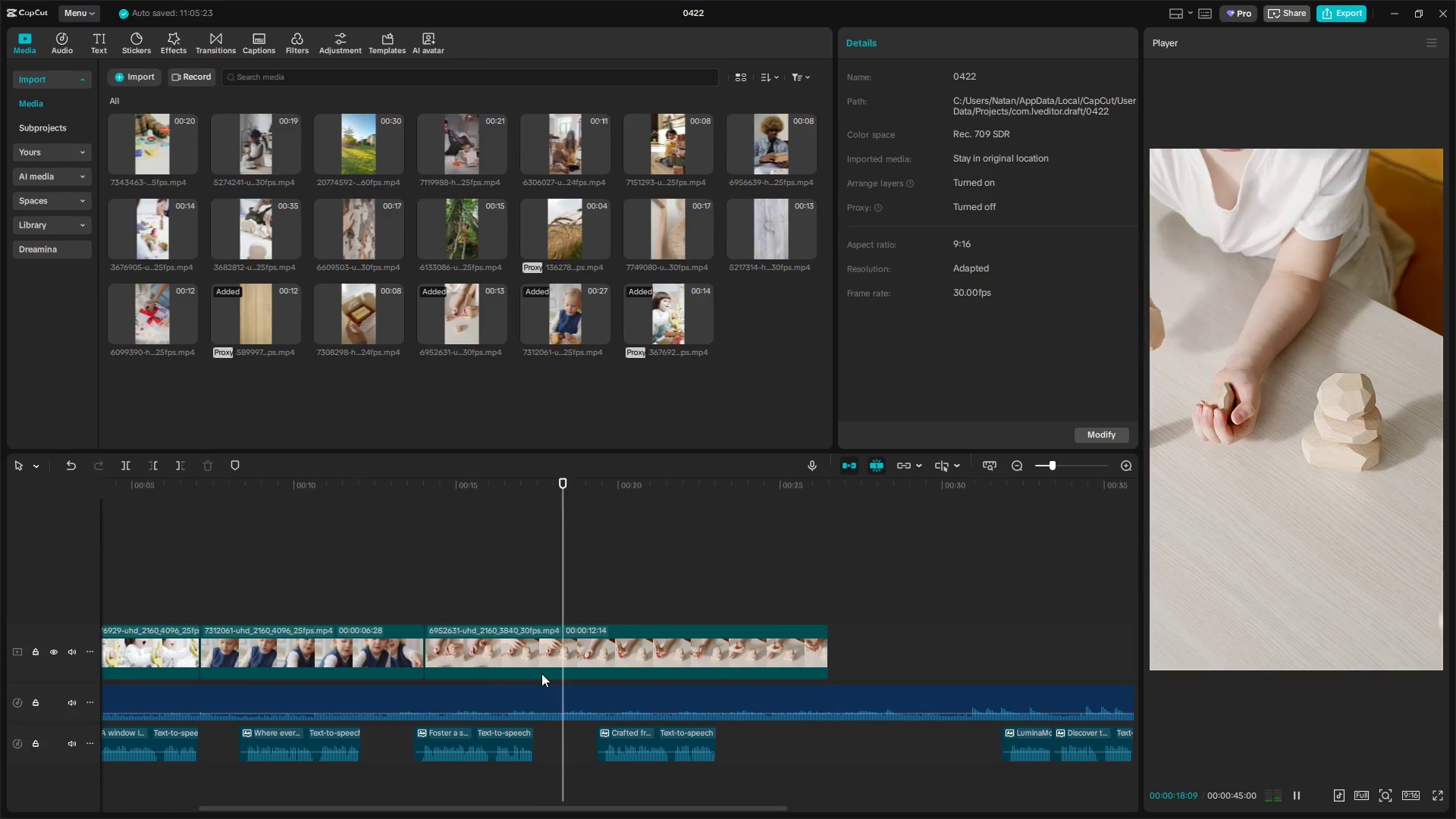 
left_click_drag(start_coordinate=[636, 730], to_coordinate=[808, 726])
 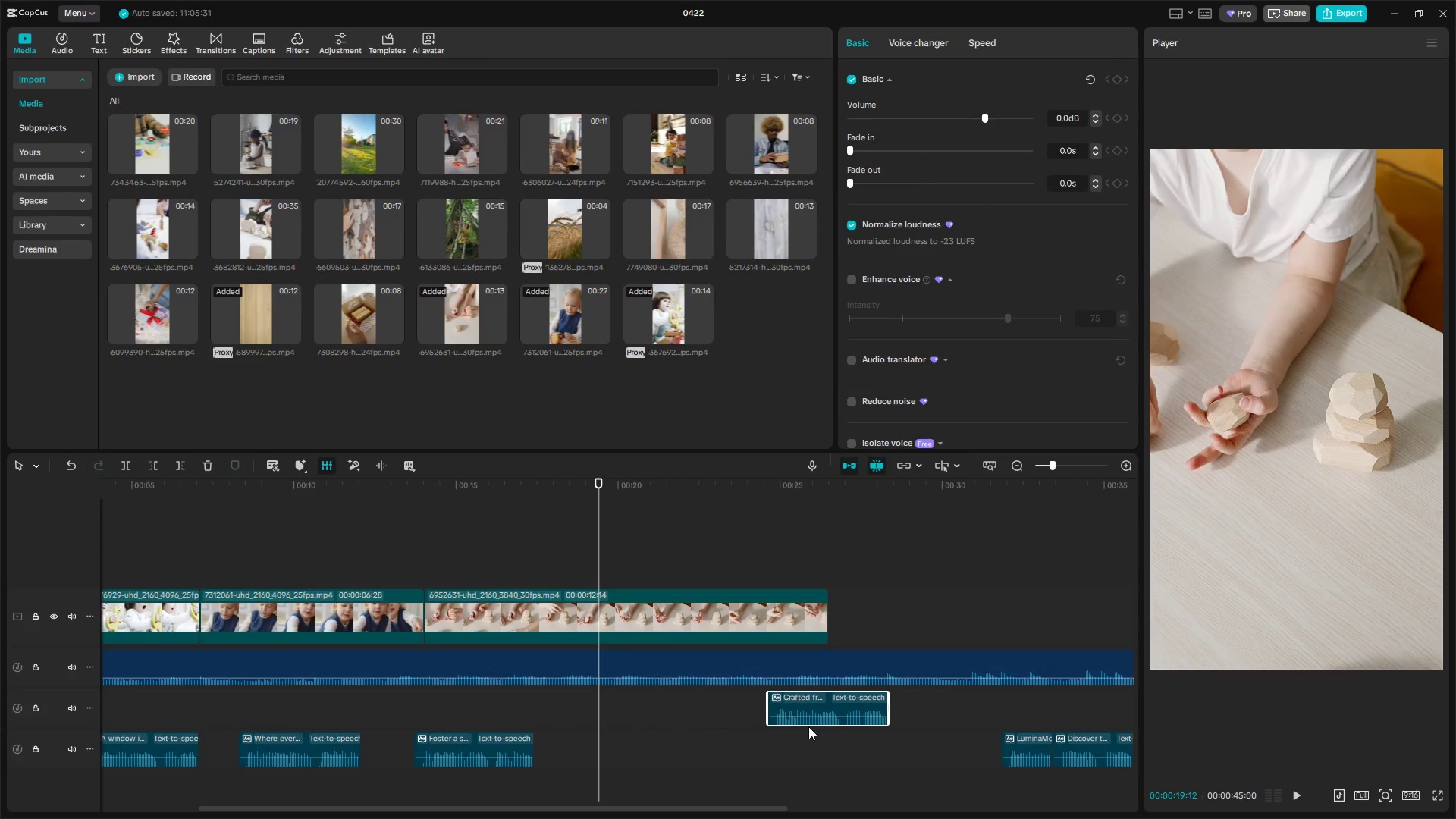 
key(Space)
 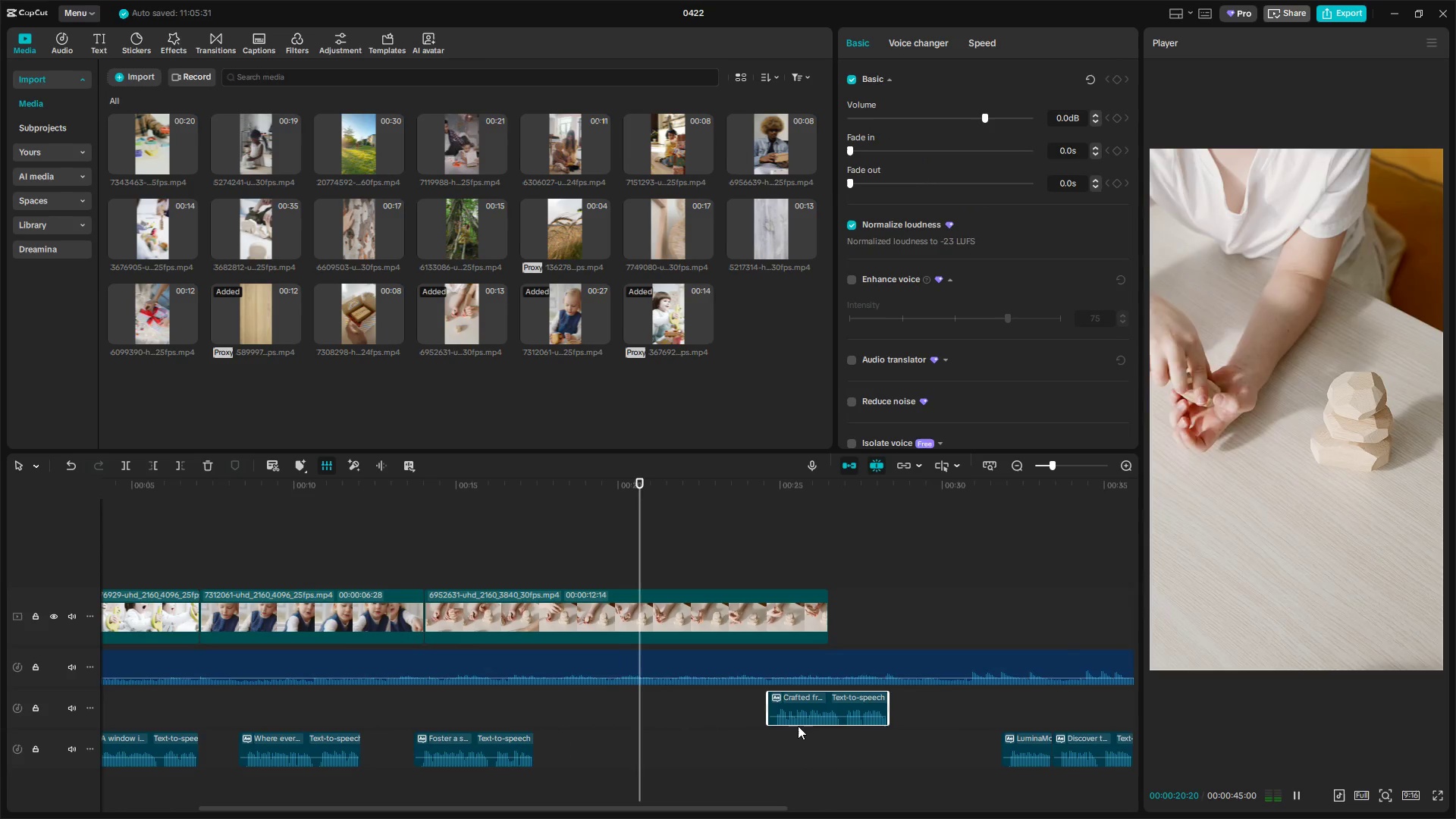 
key(Space)
 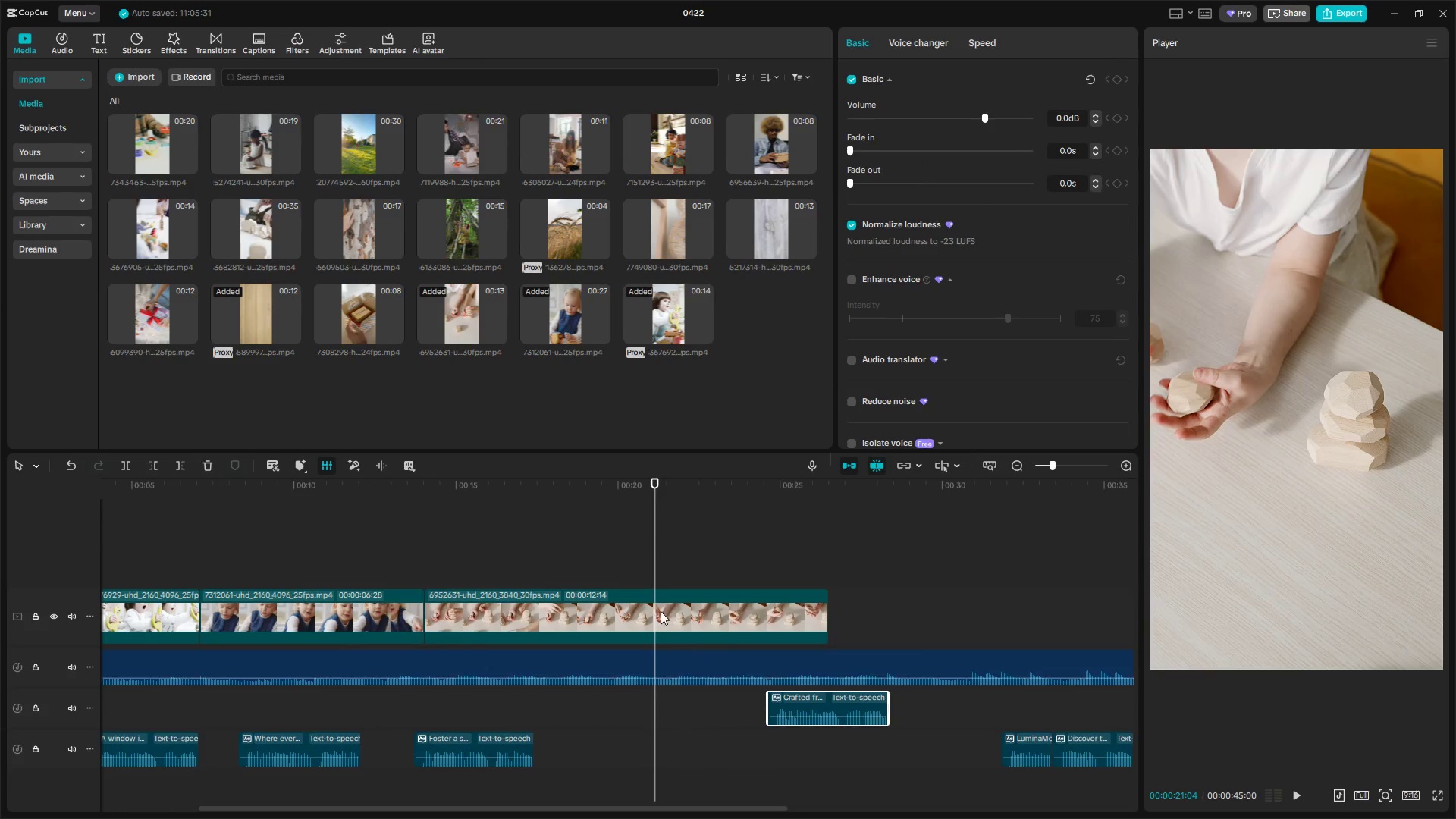 
left_click([620, 566])
 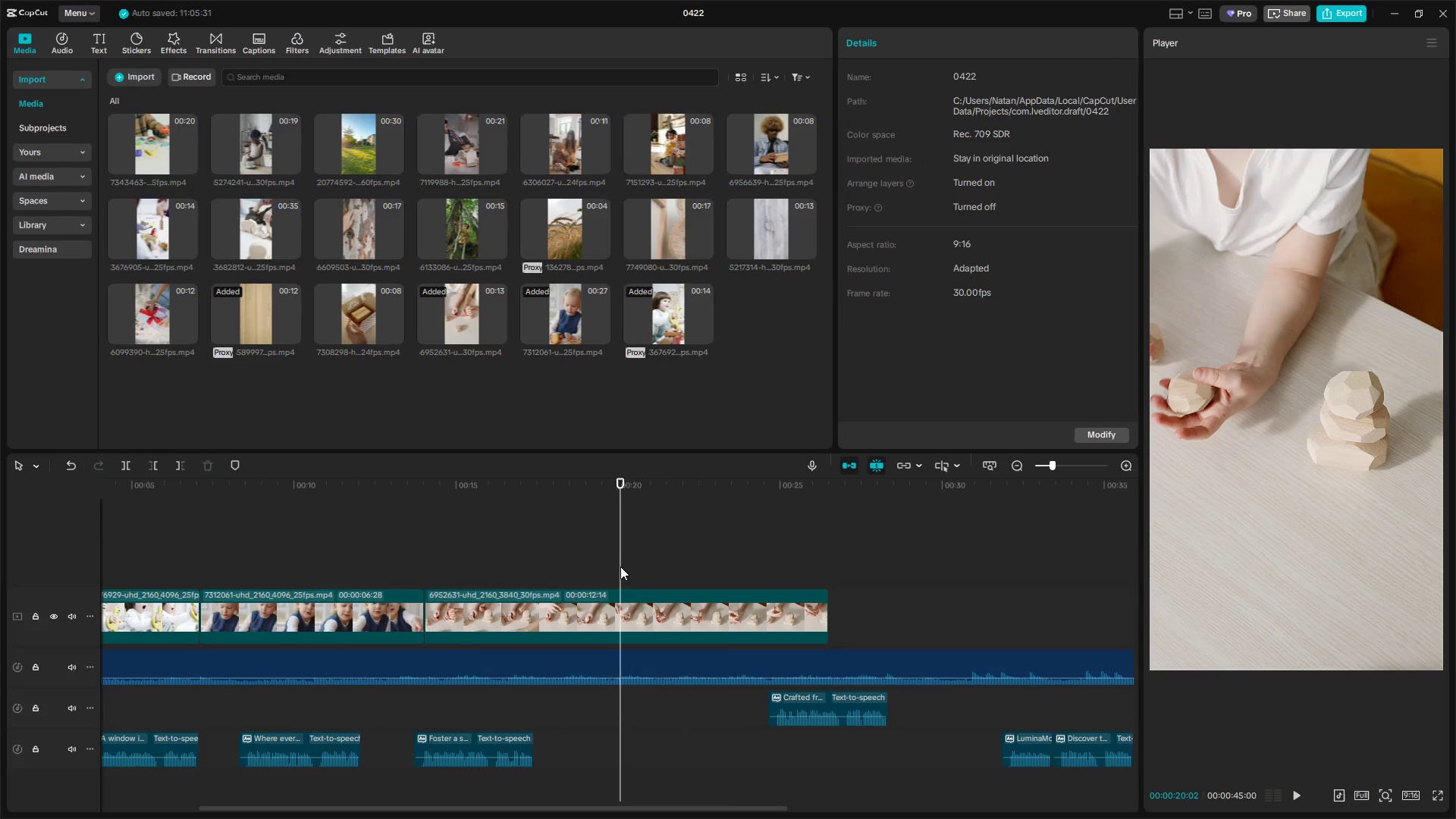 
key(Space)
 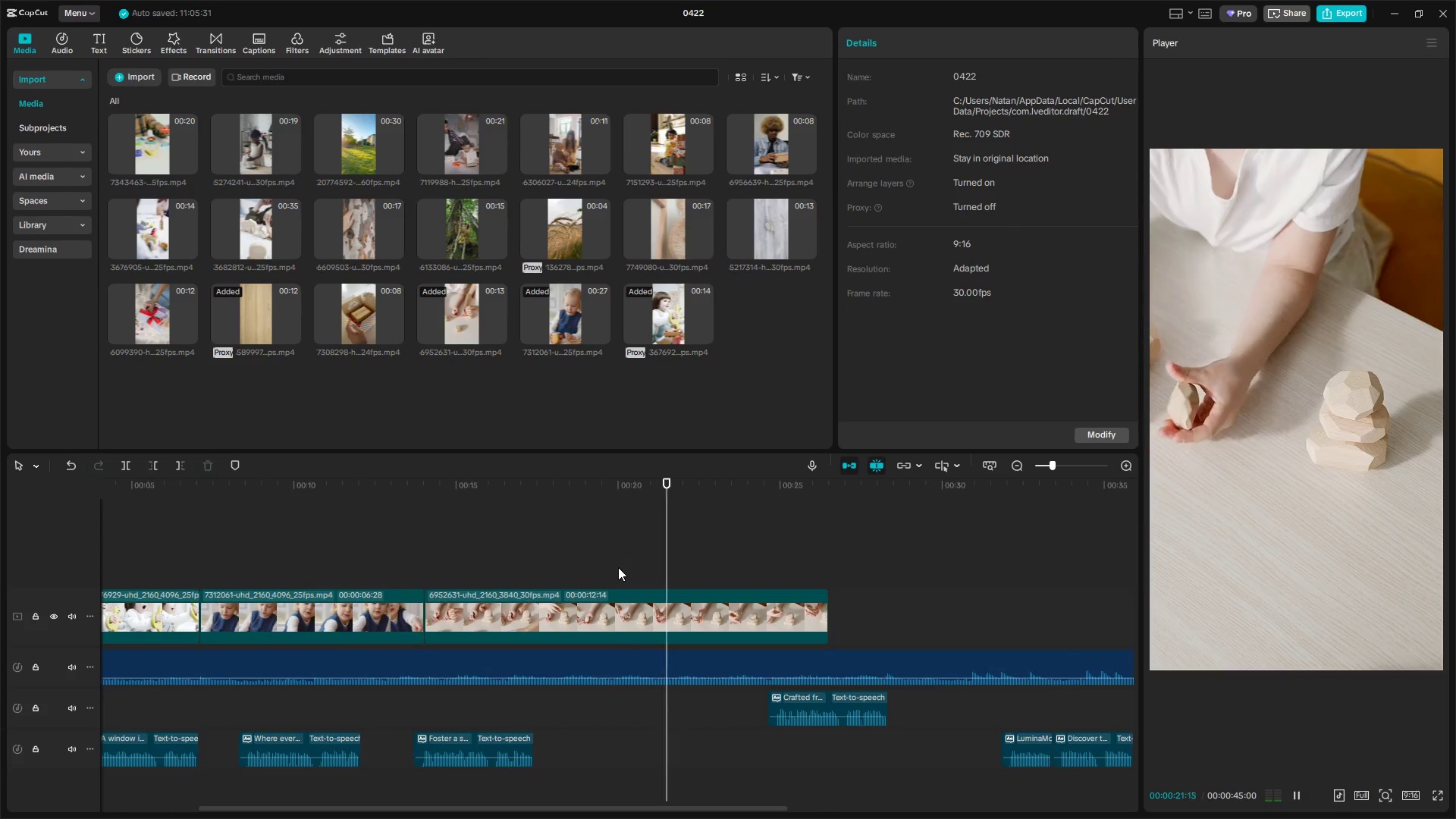 
left_click([618, 567])
 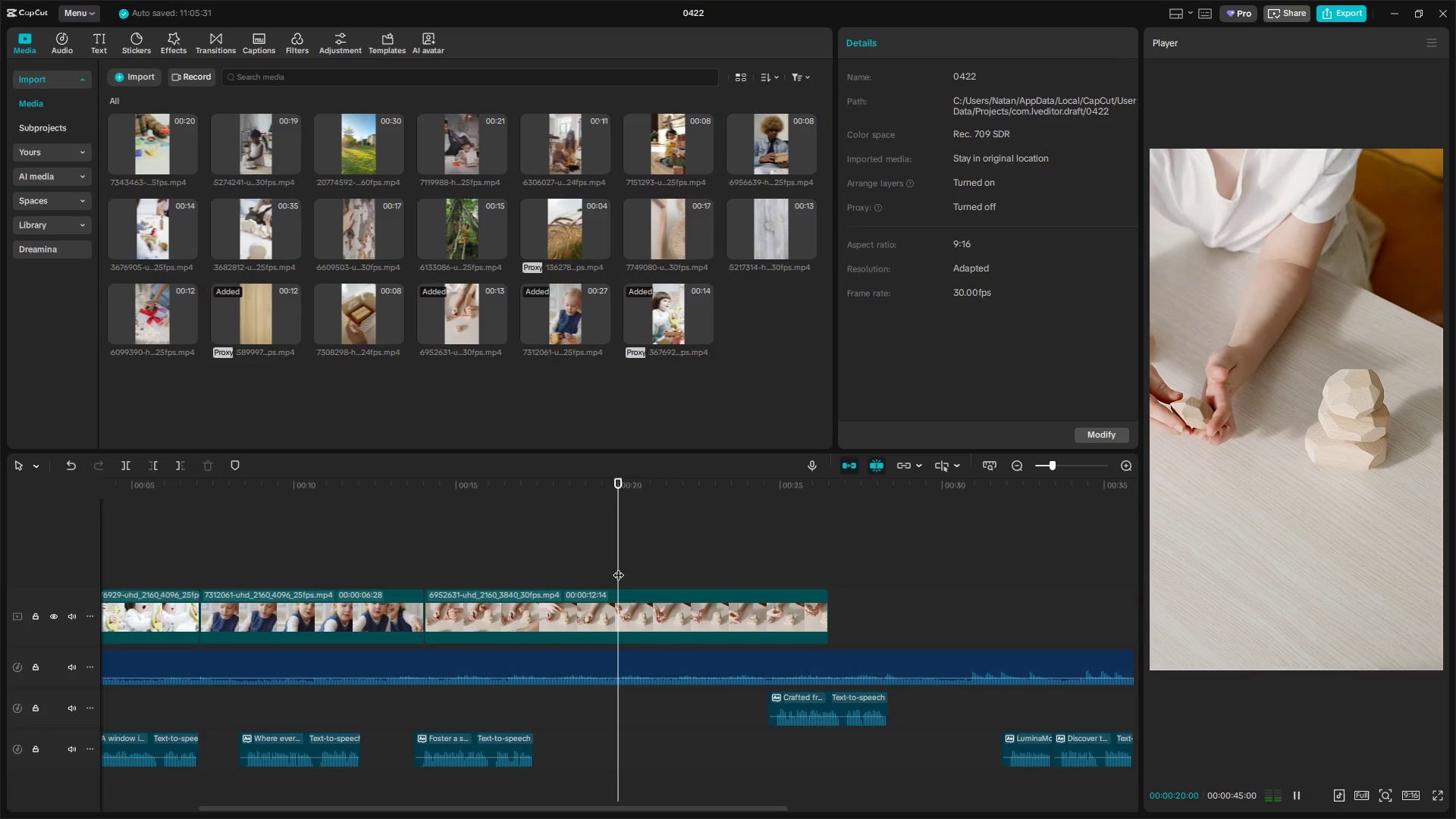 
key(Space)
 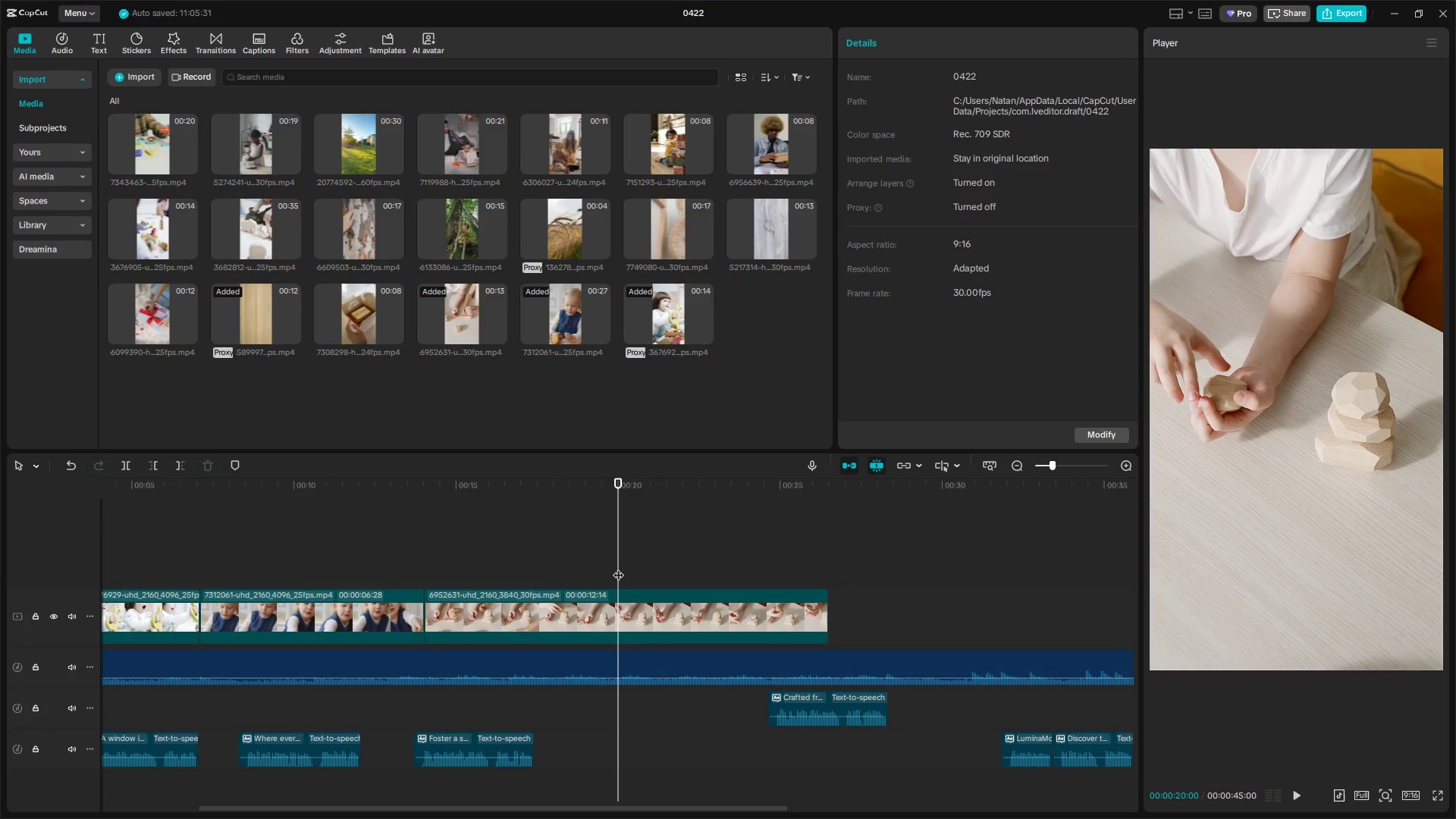 
key(Space)
 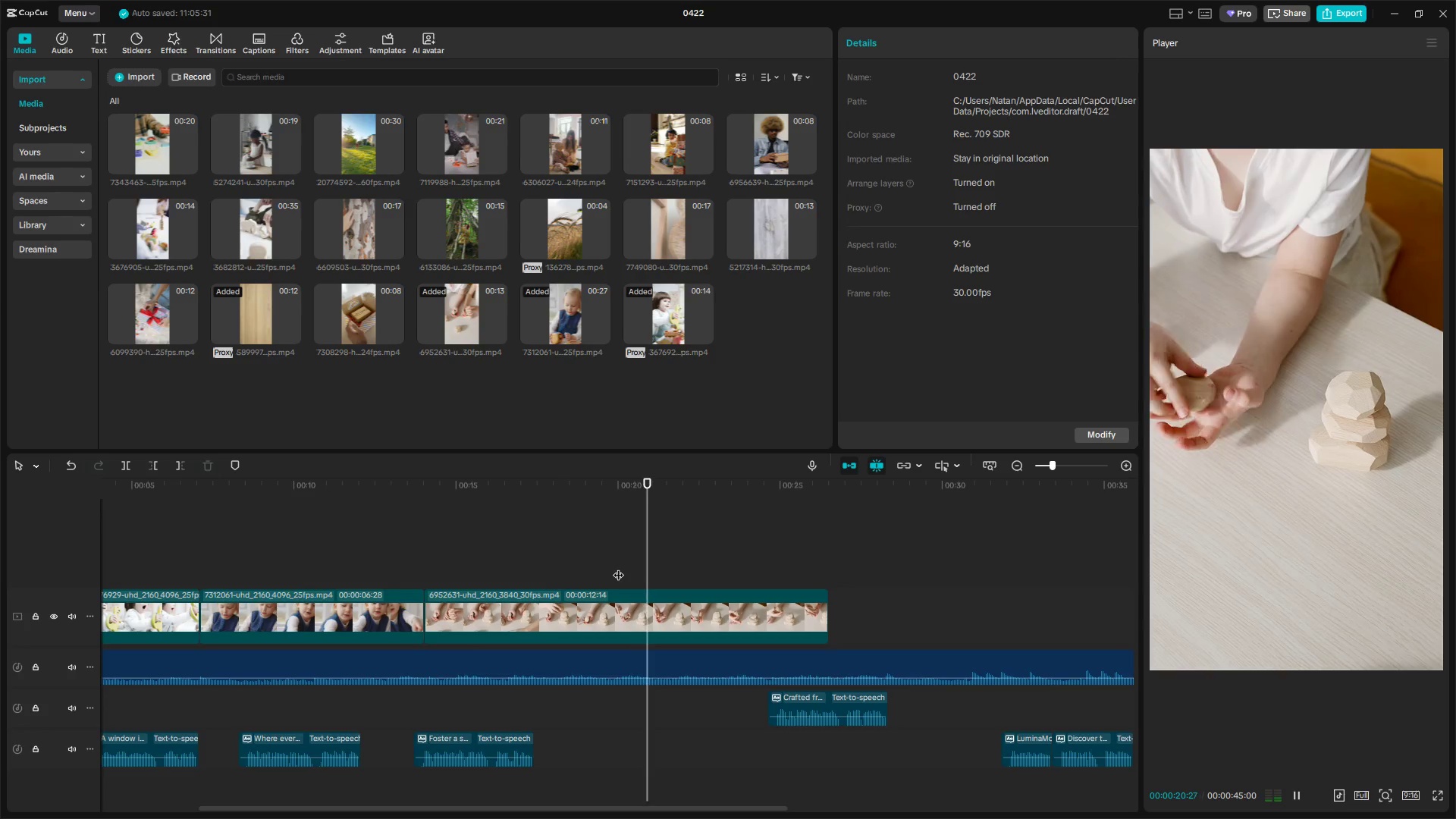 
key(Space)
 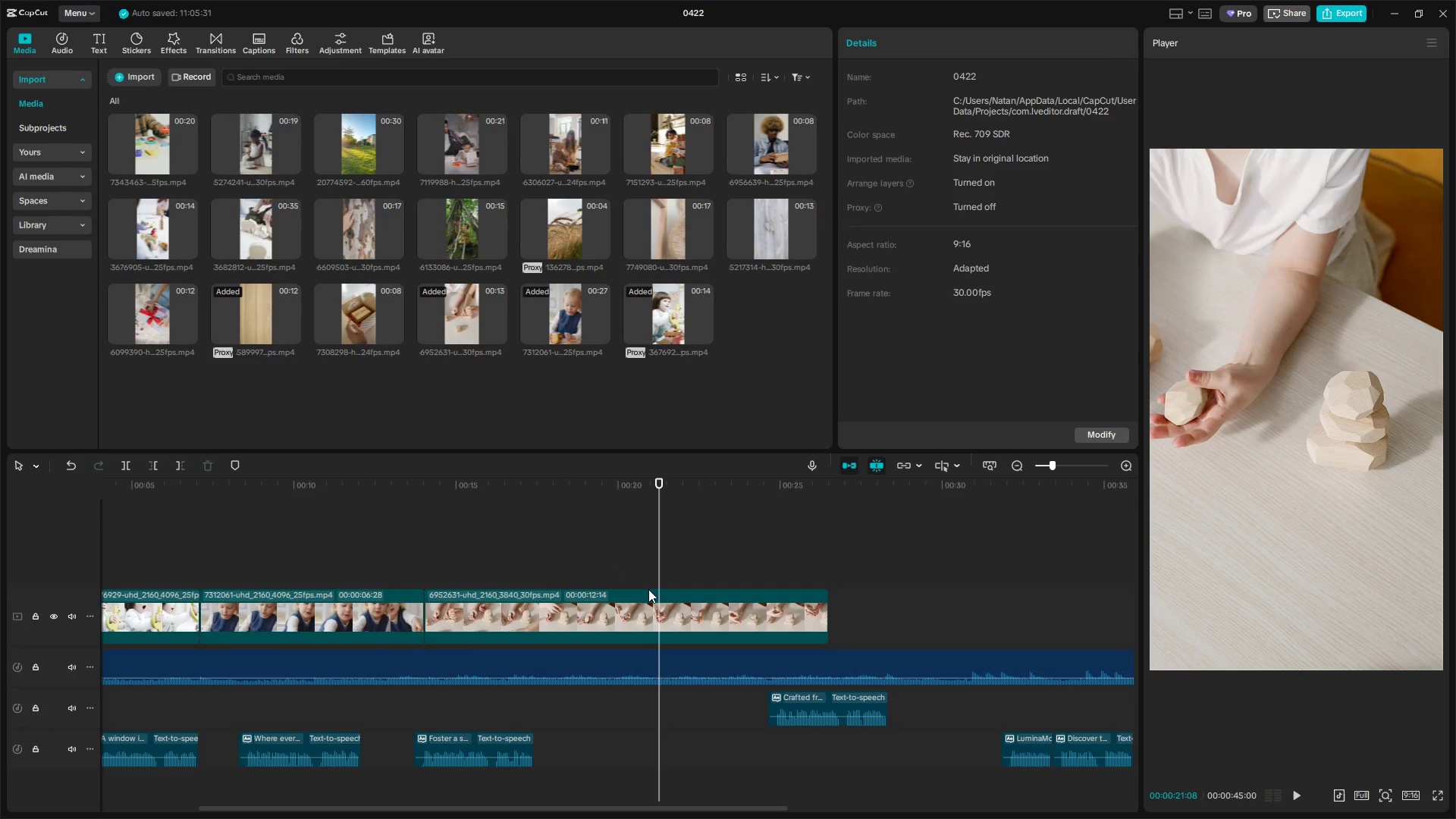 
left_click([645, 570])
 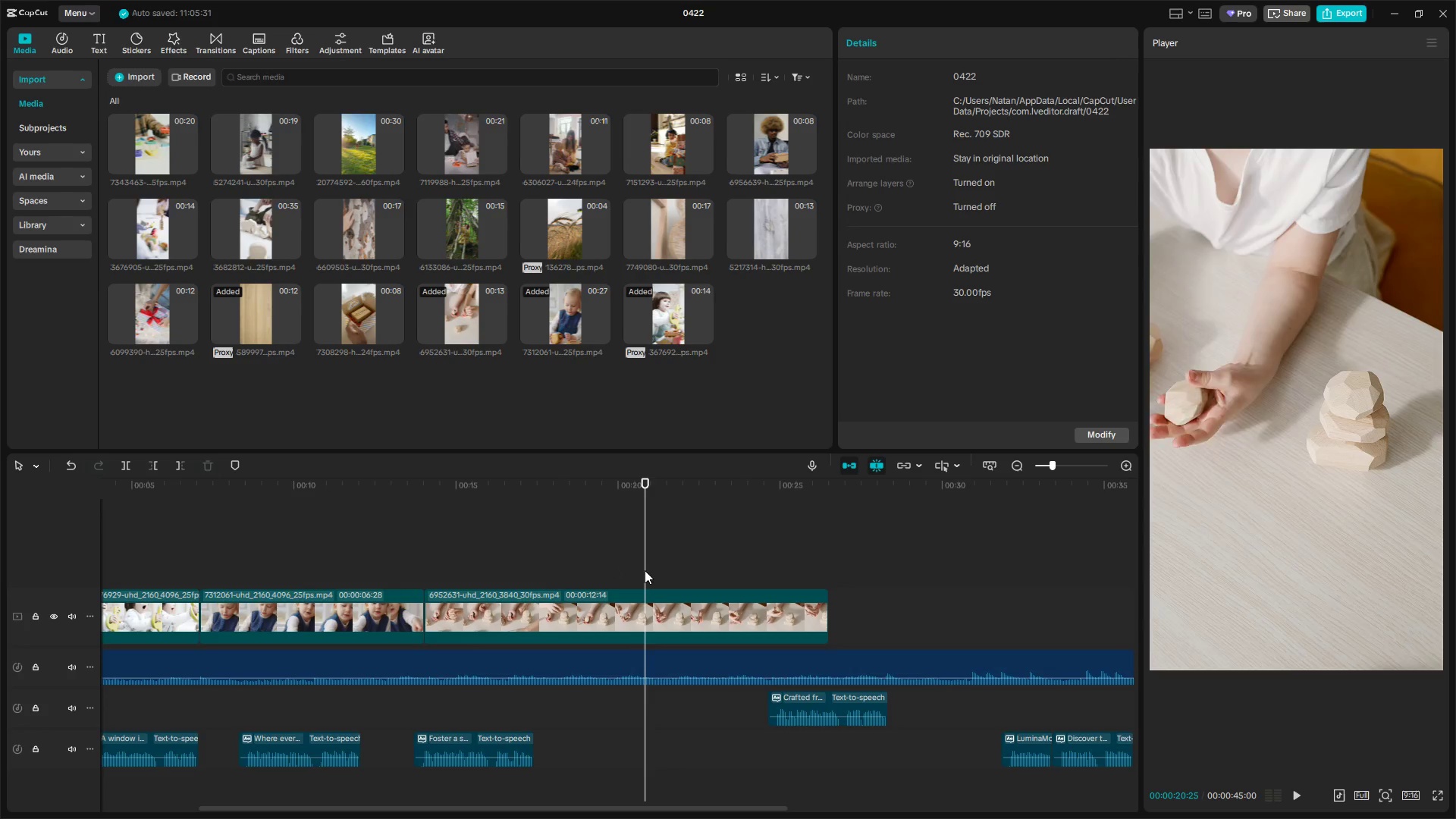 
key(Space)
 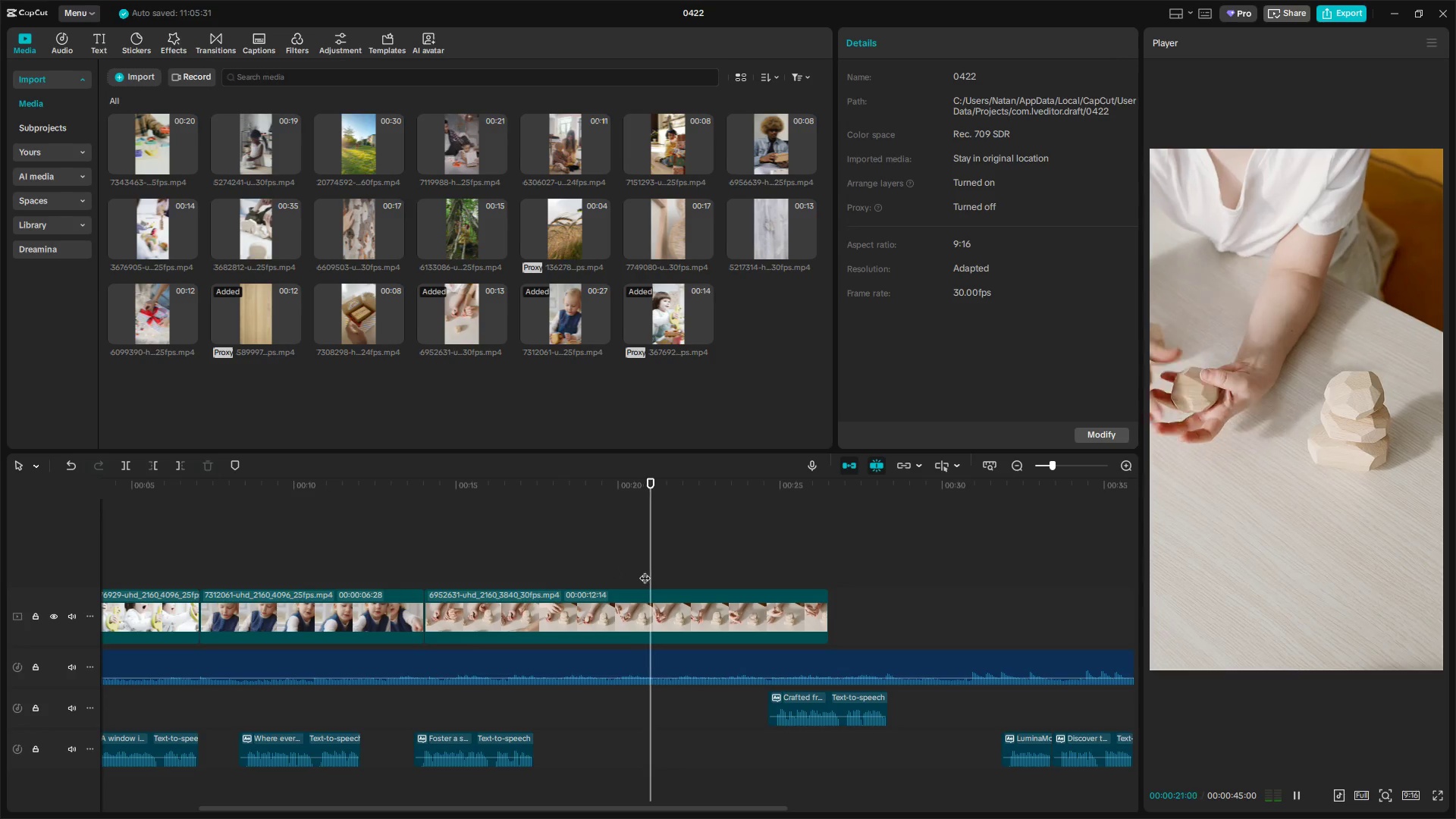 
key(Space)
 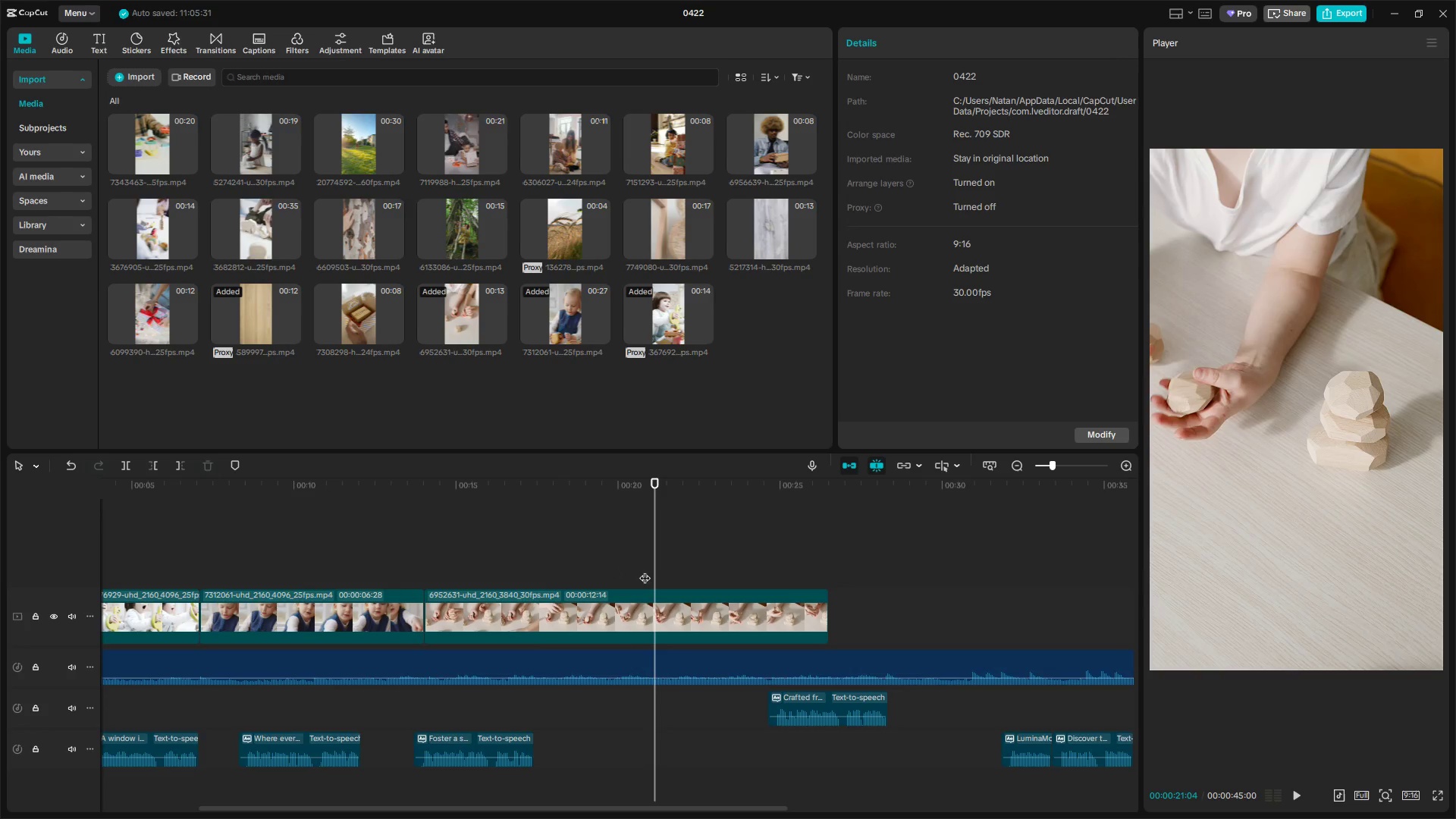 
key(Space)
 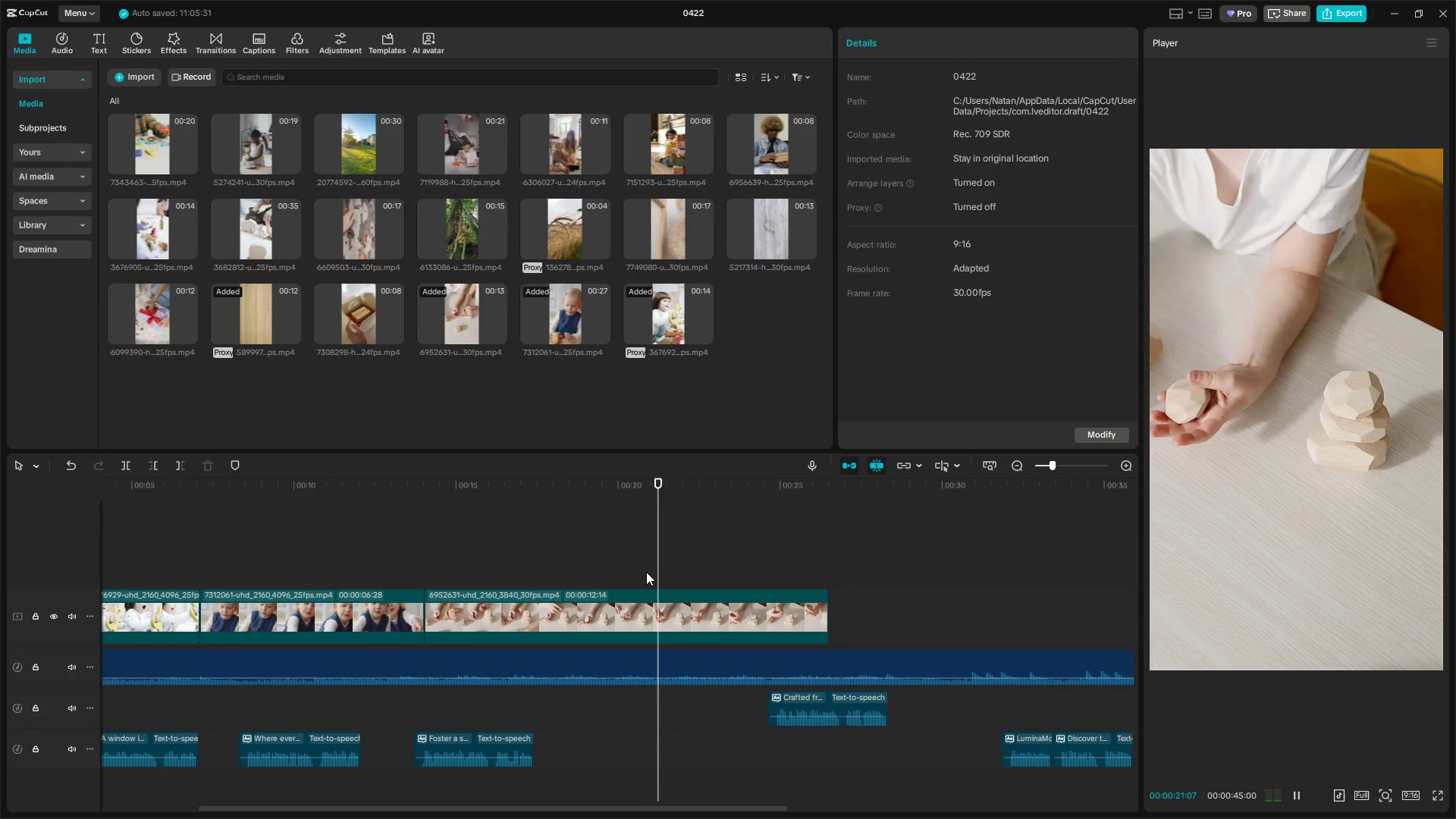 
key(Space)
 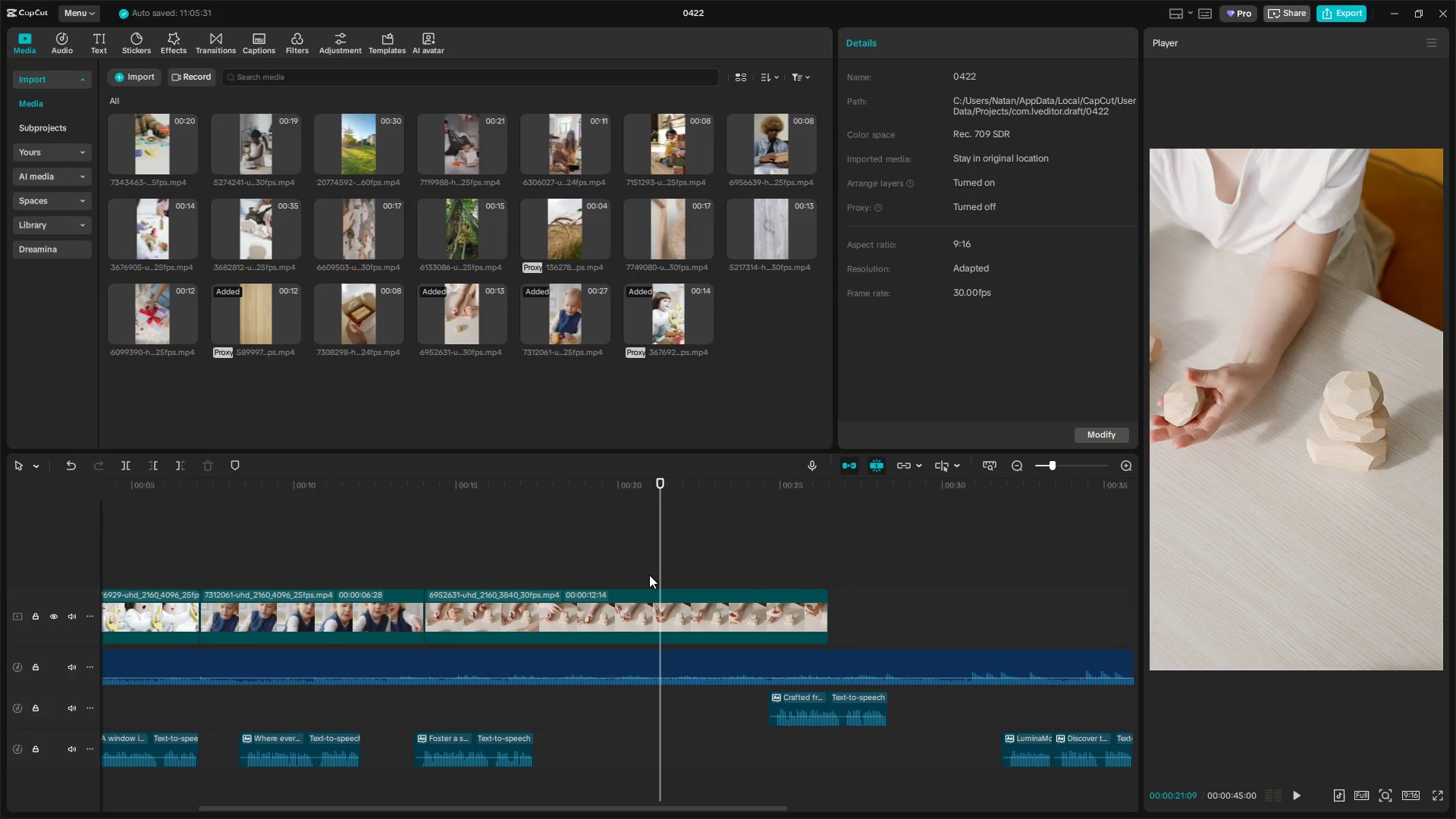 
left_click([649, 575])
 